 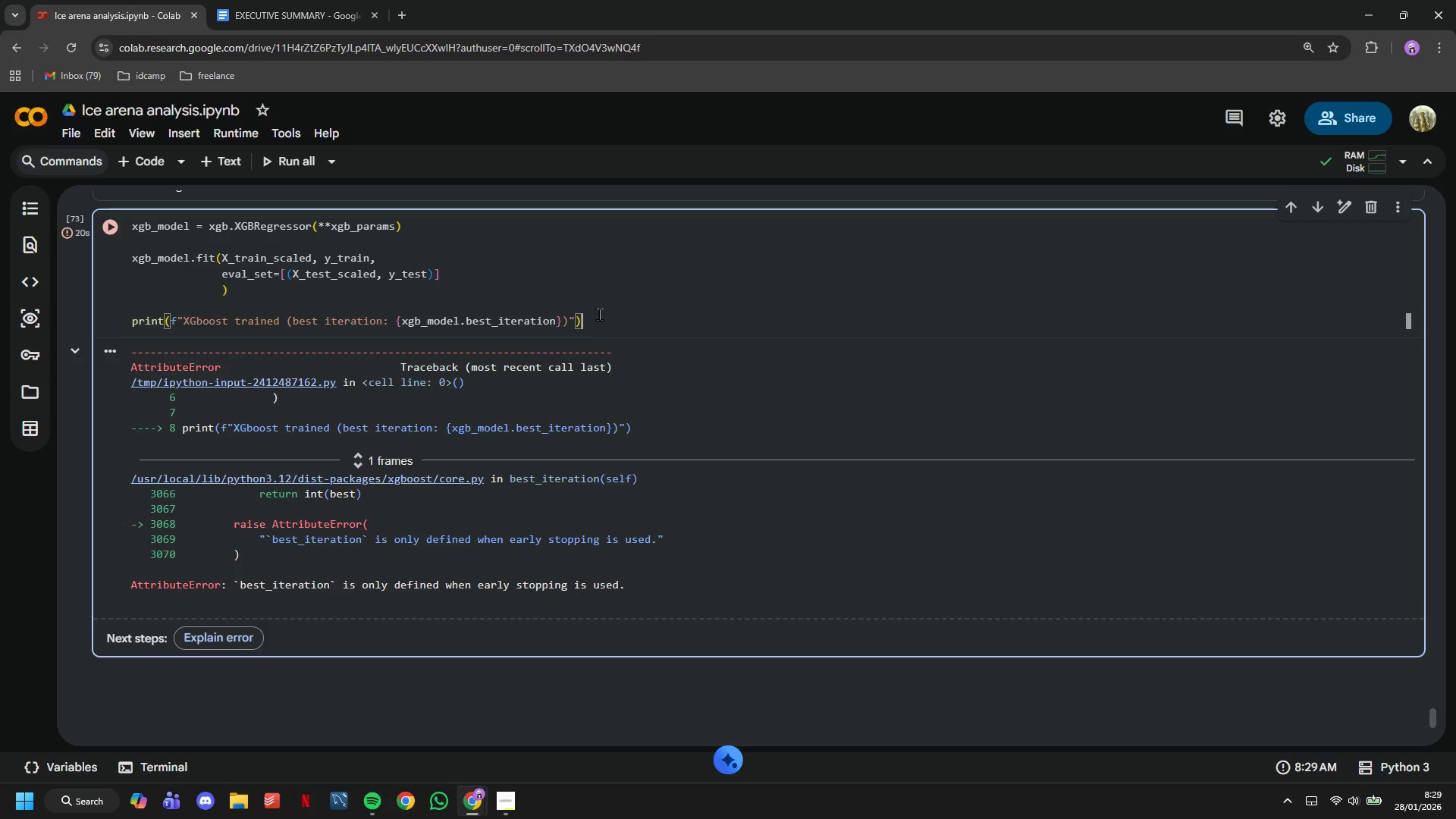 
left_click_drag(start_coordinate=[607, 321], to_coordinate=[41, 325])
 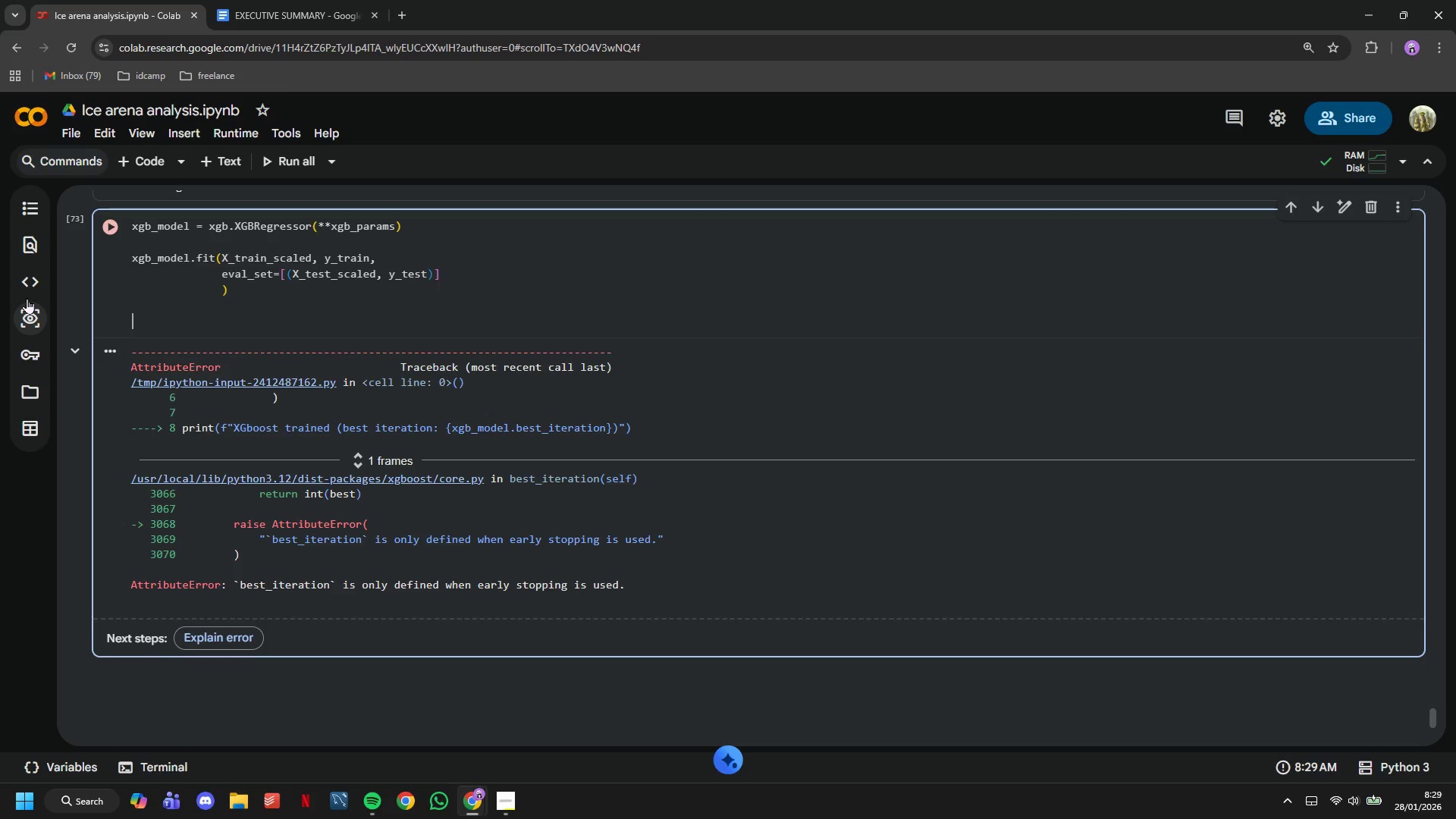 
key(Backspace)
 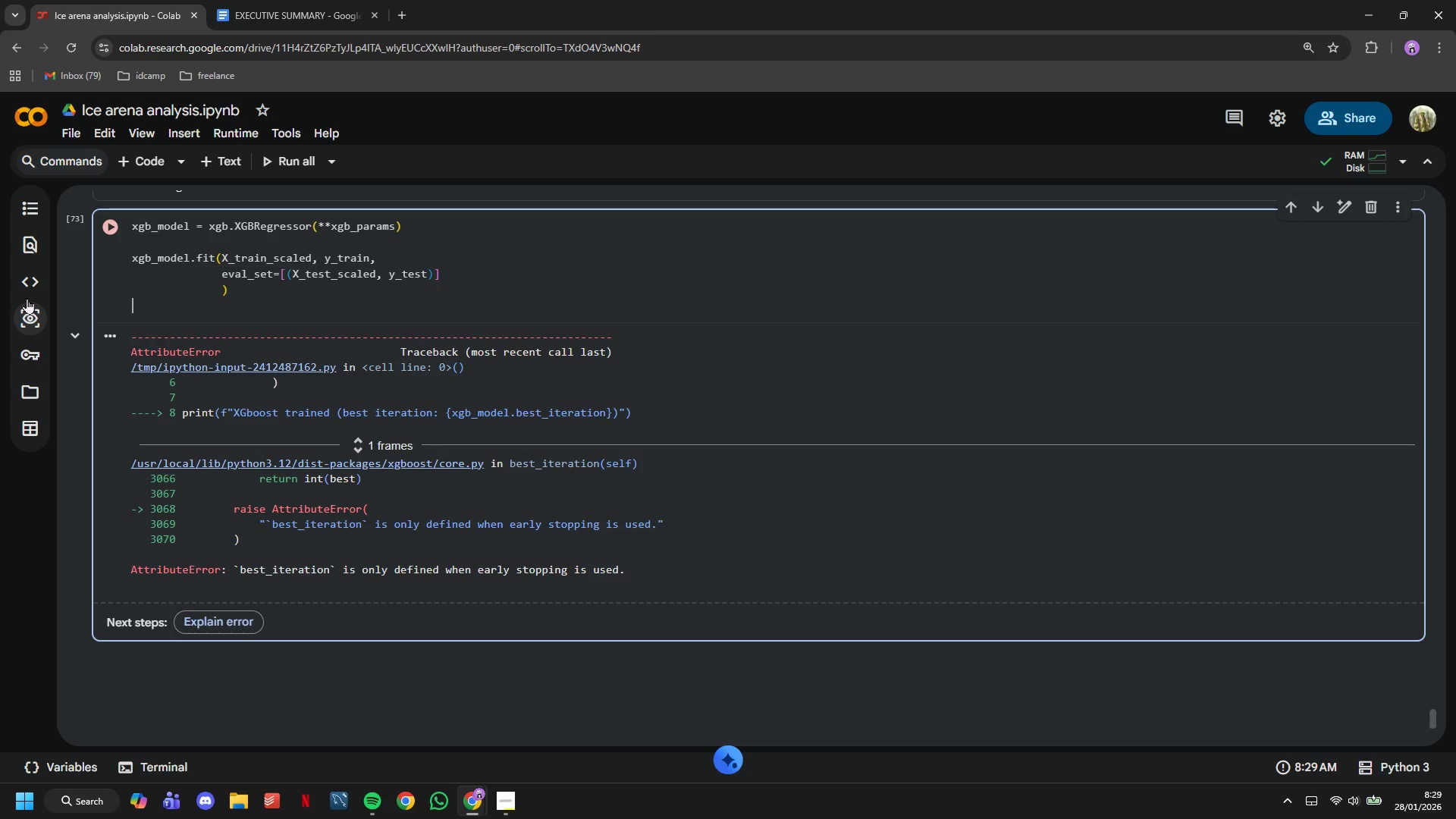 
key(Backspace)
 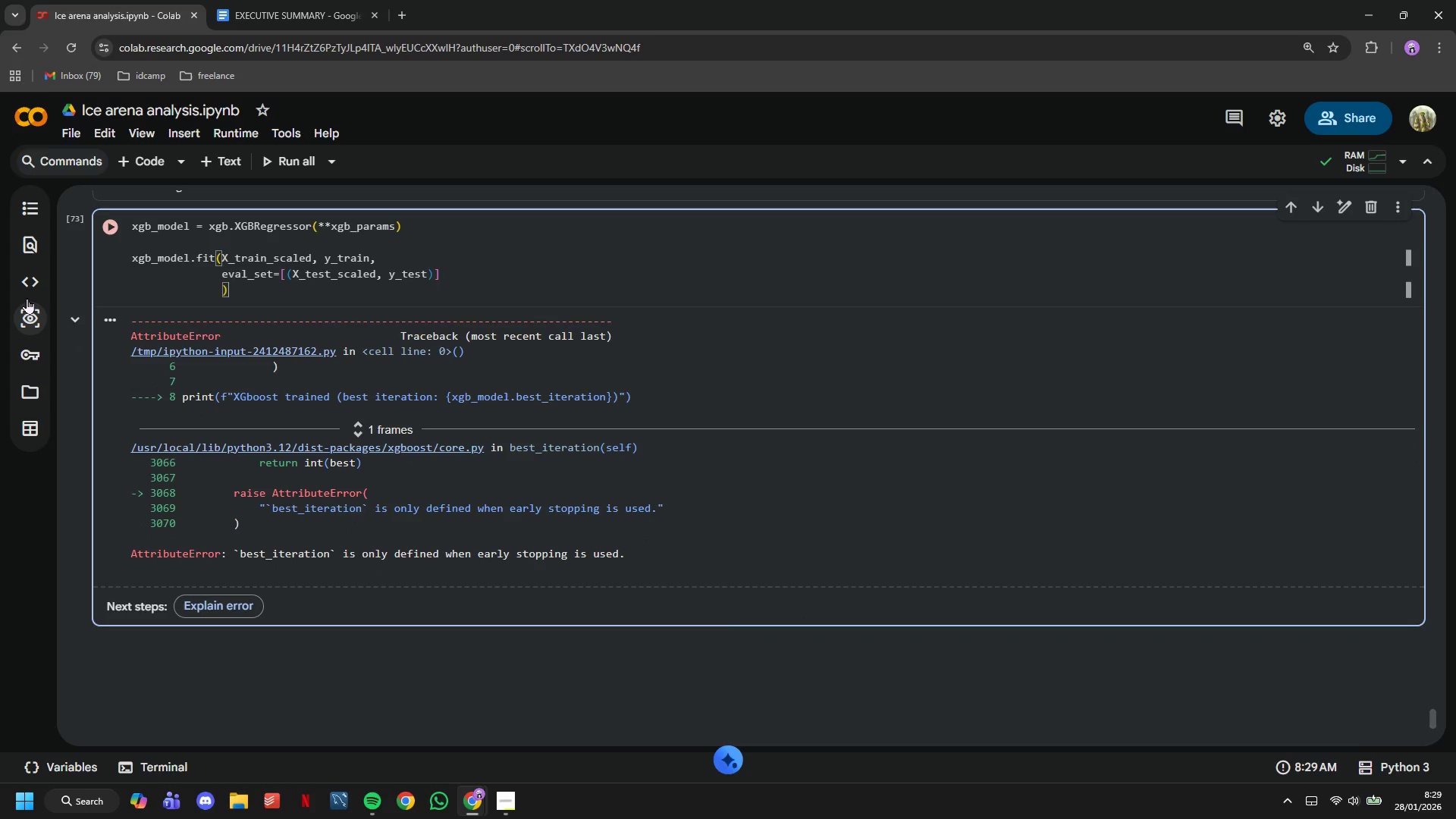 
key(Backspace)
 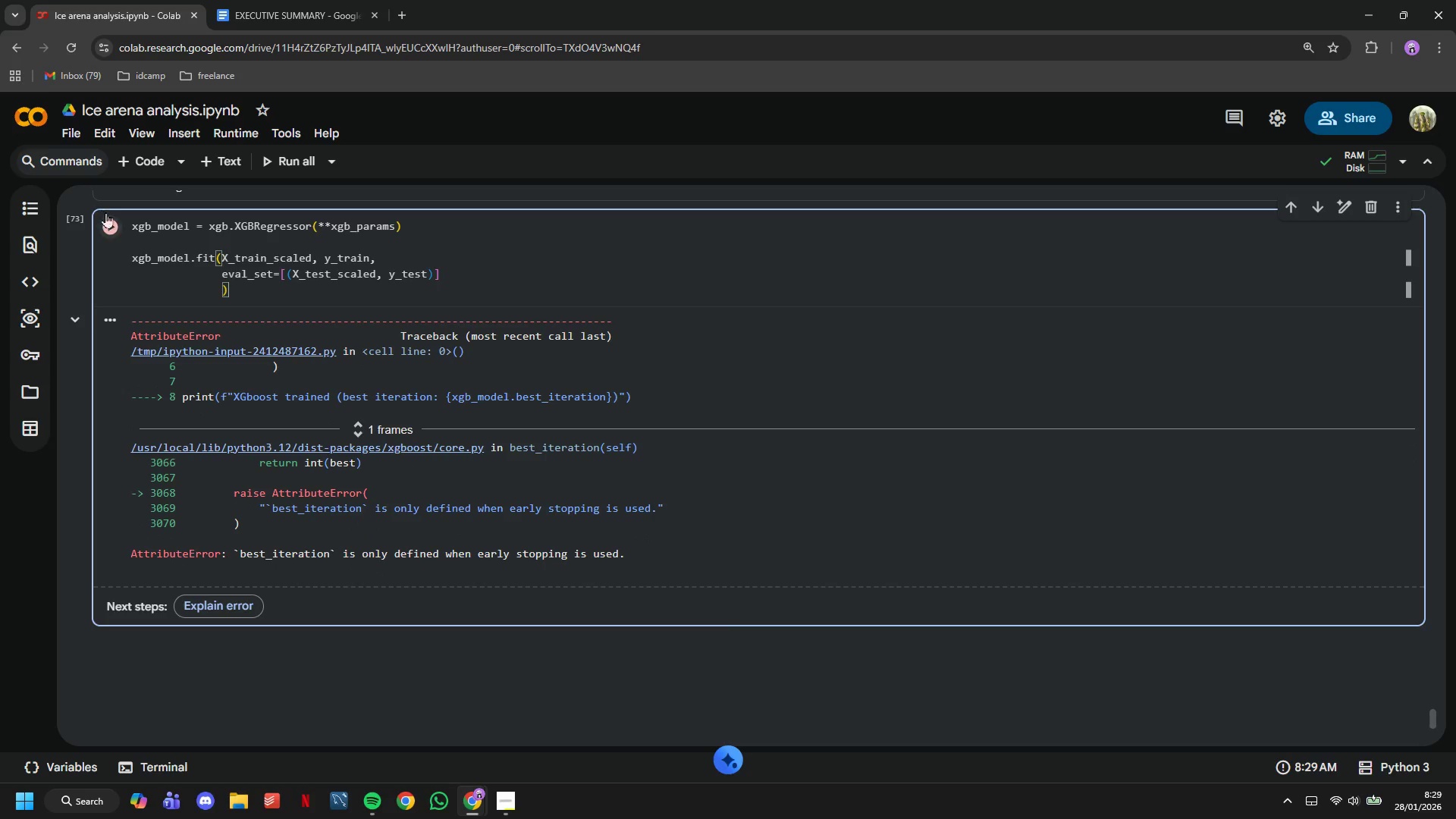 
left_click([115, 229])
 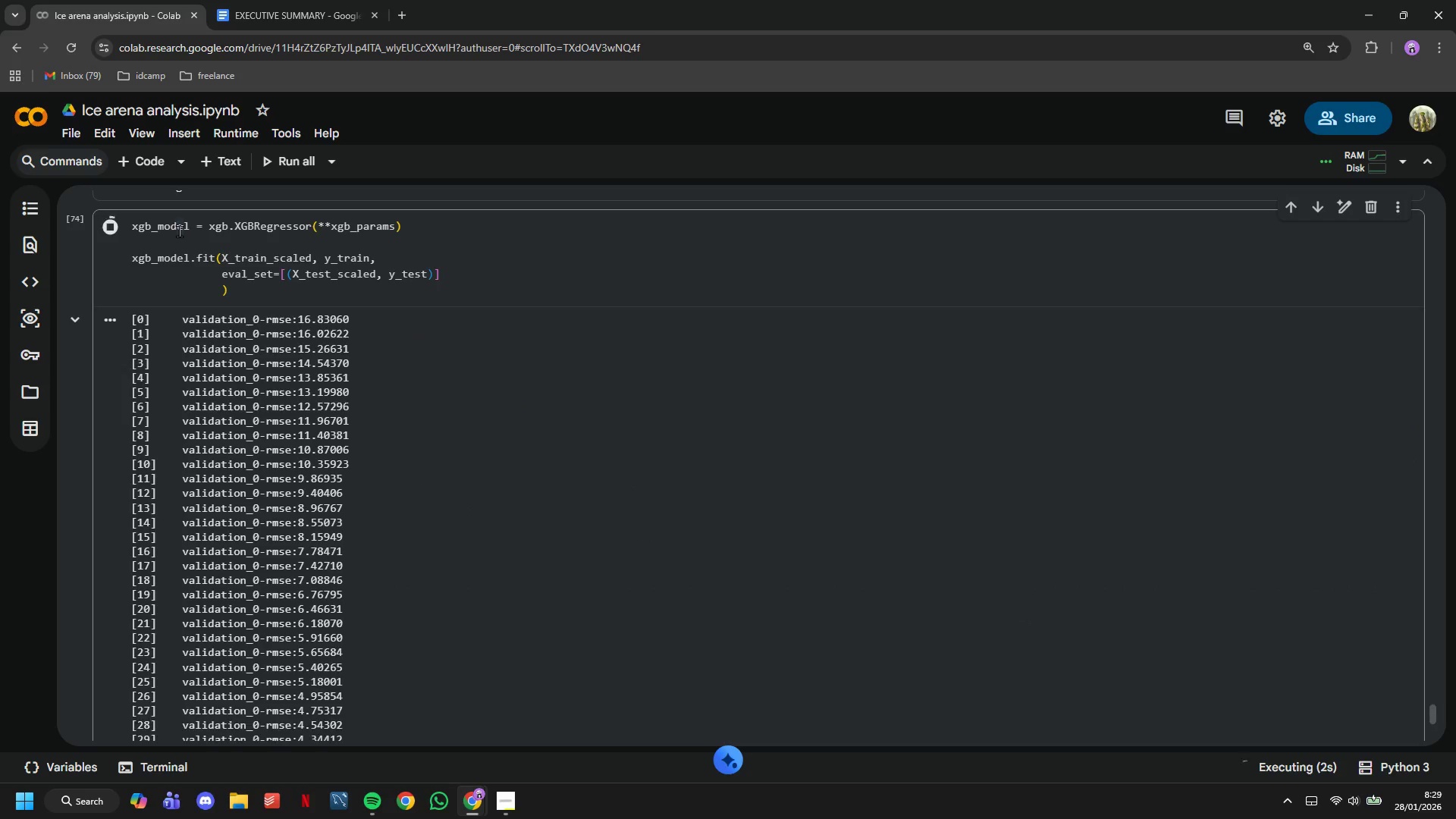 
scroll: coordinate [1431, 449], scroll_direction: down, amount: 27.0
 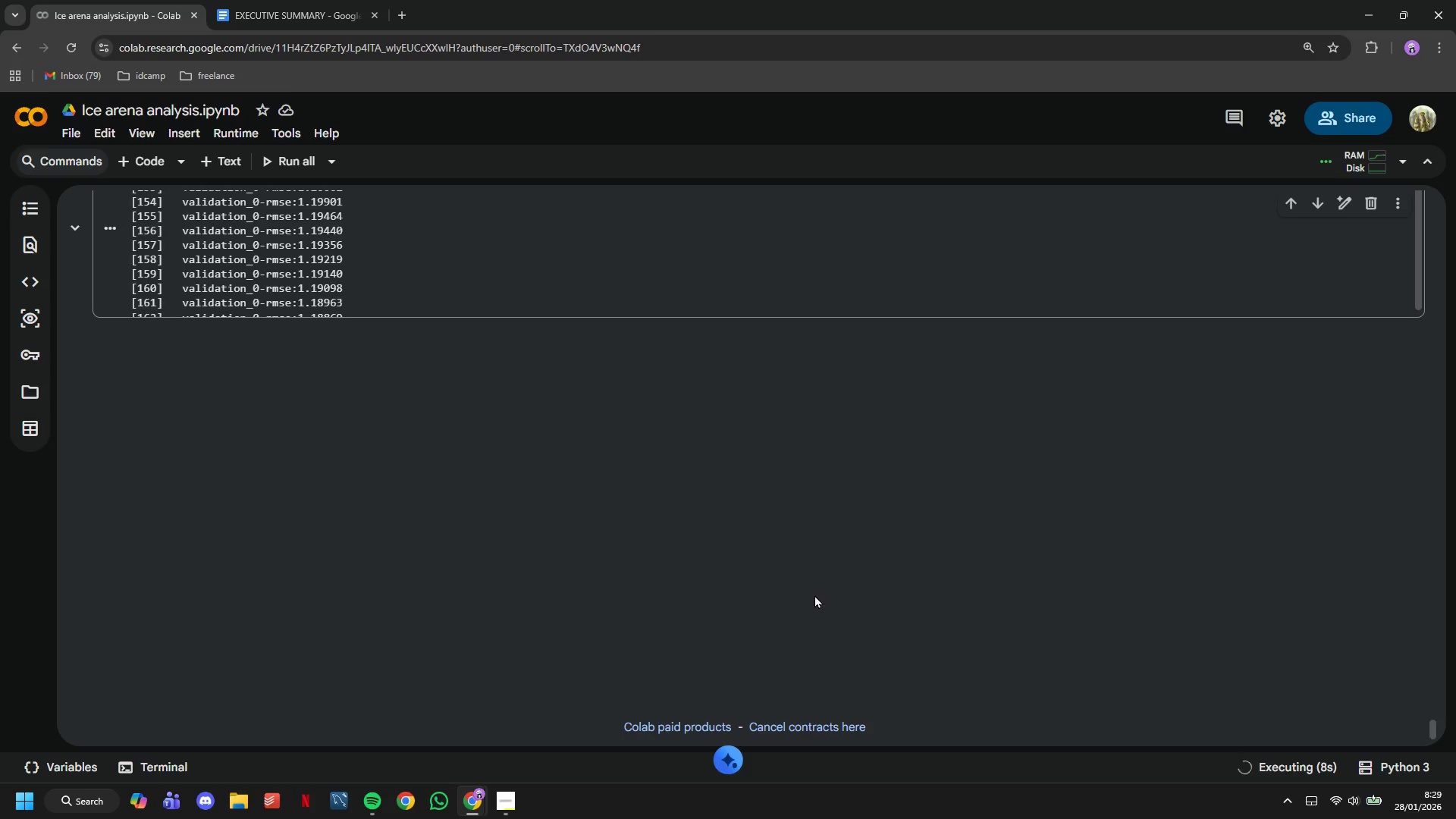 
scroll: coordinate [814, 595], scroll_direction: up, amount: 5.0
 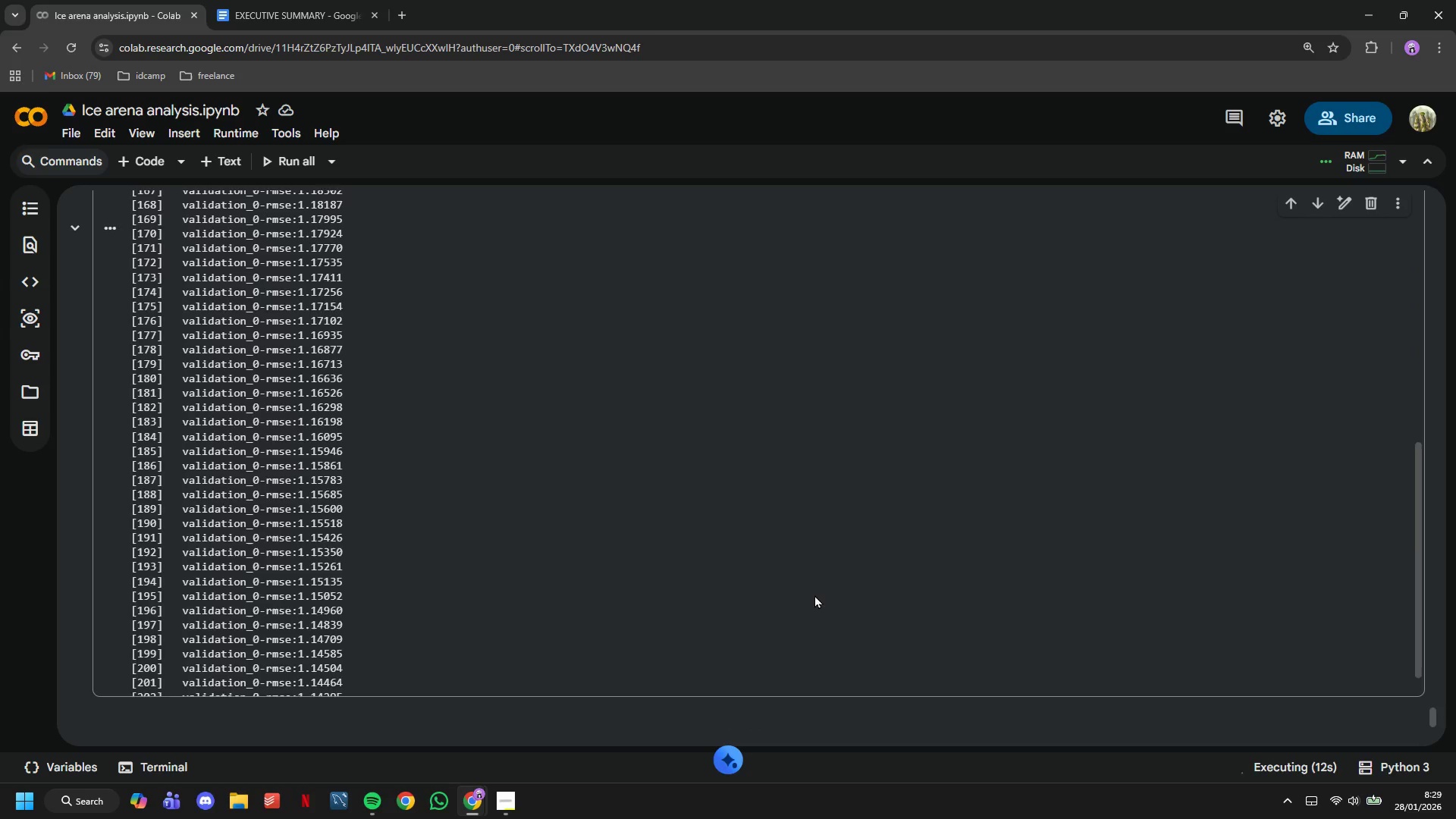 
scroll: coordinate [735, 542], scroll_direction: down, amount: 2.0
 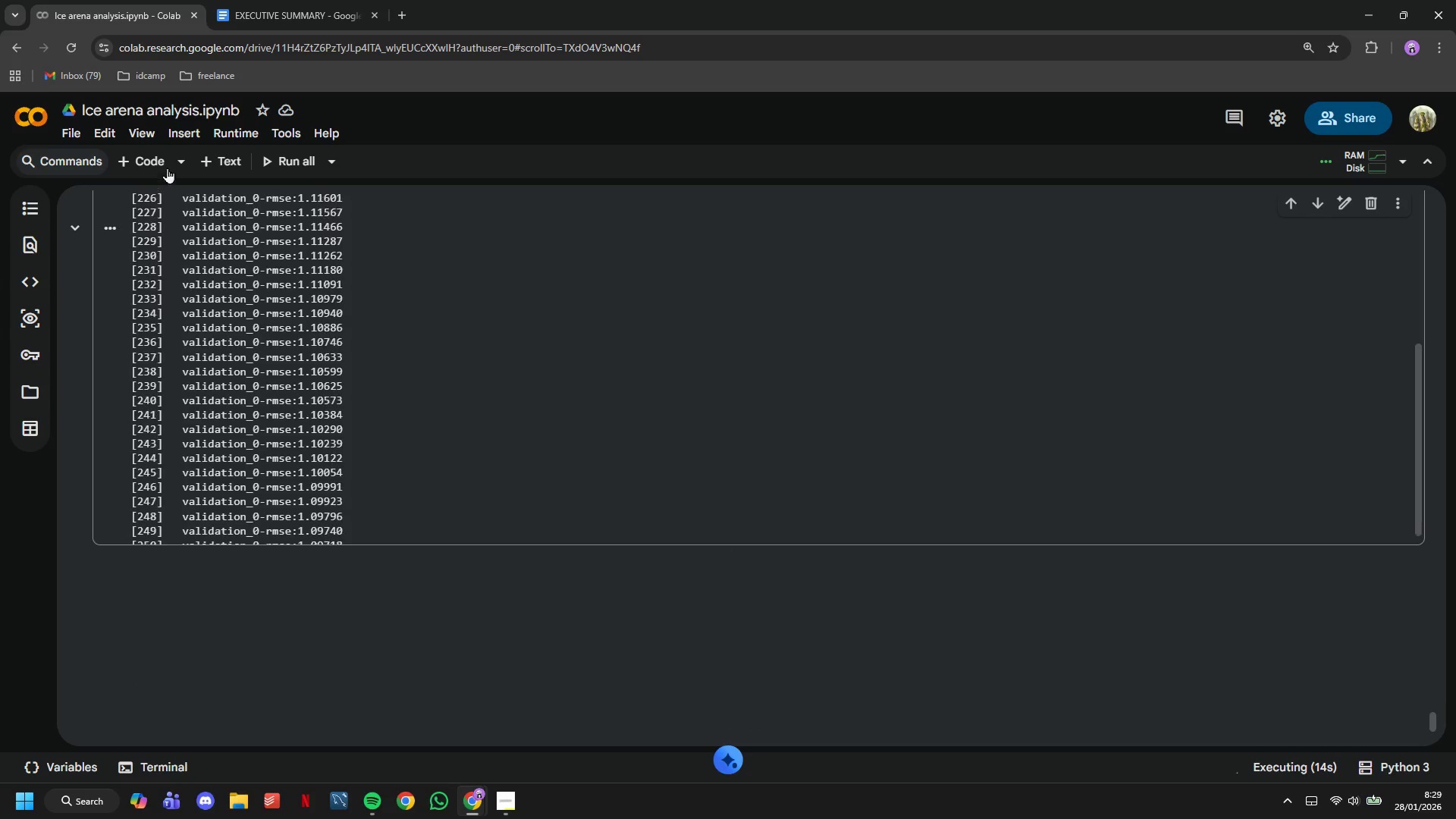 
left_click([171, 167])
 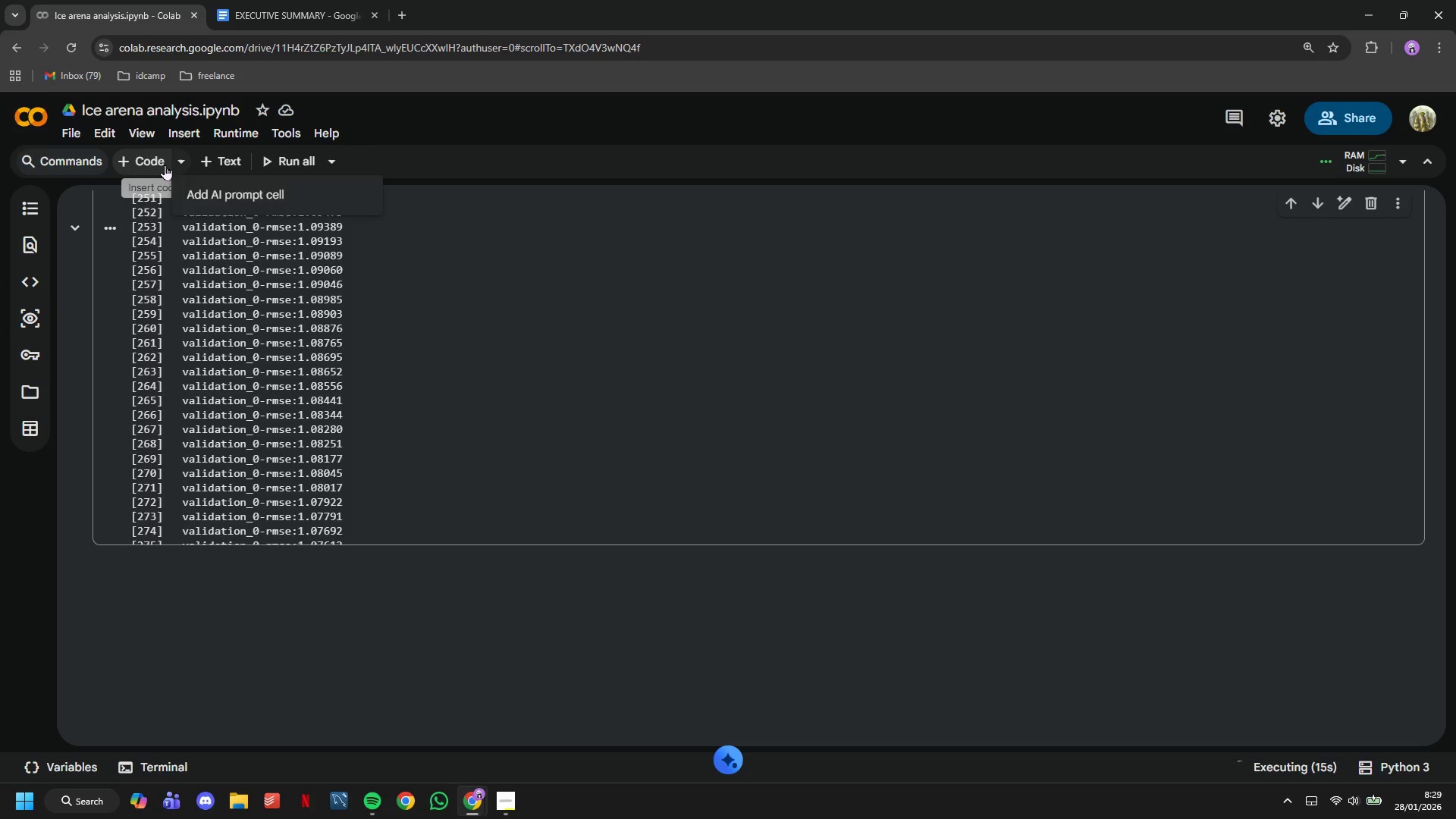 
left_click([165, 165])
 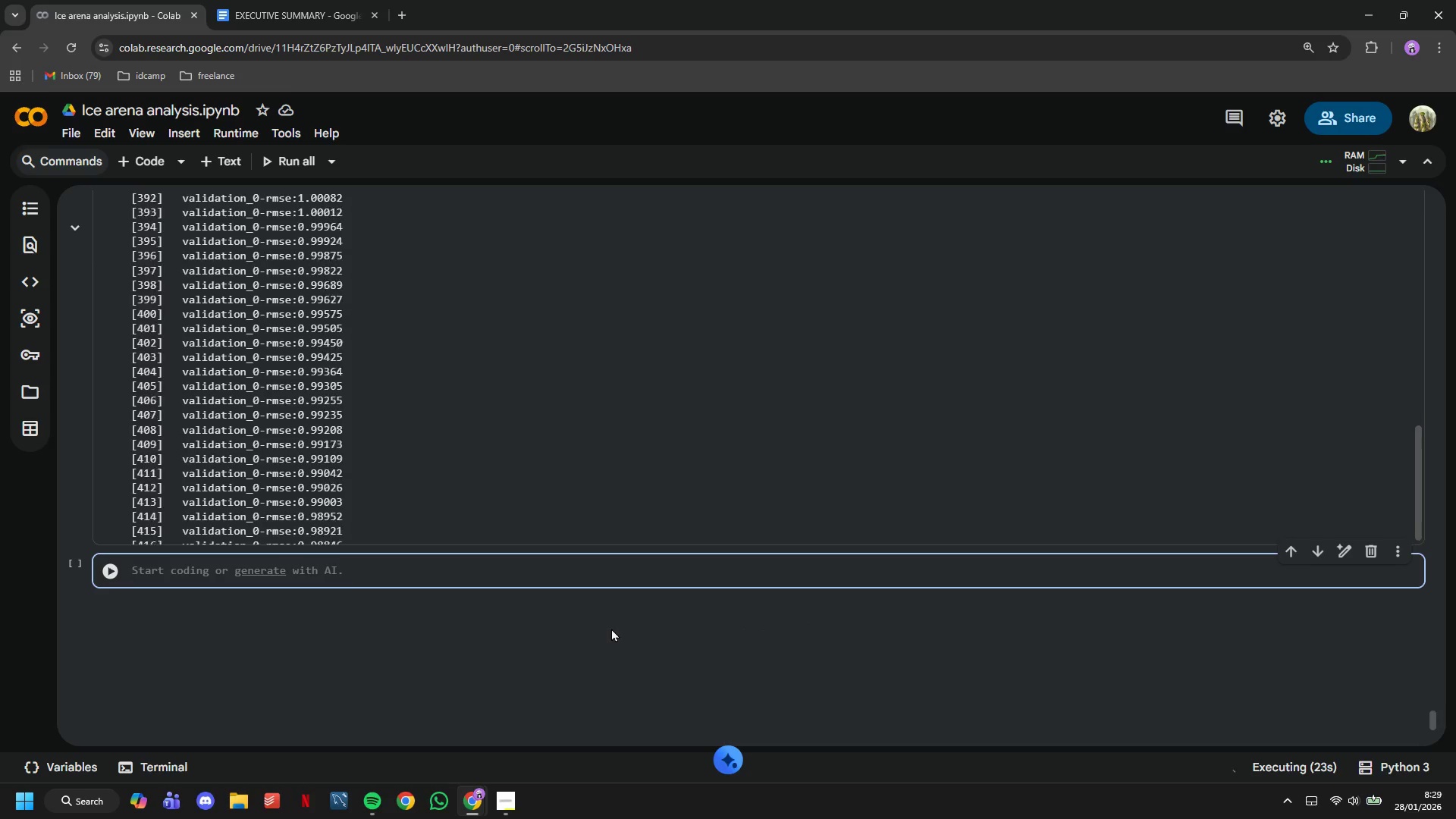 
wait(12.91)
 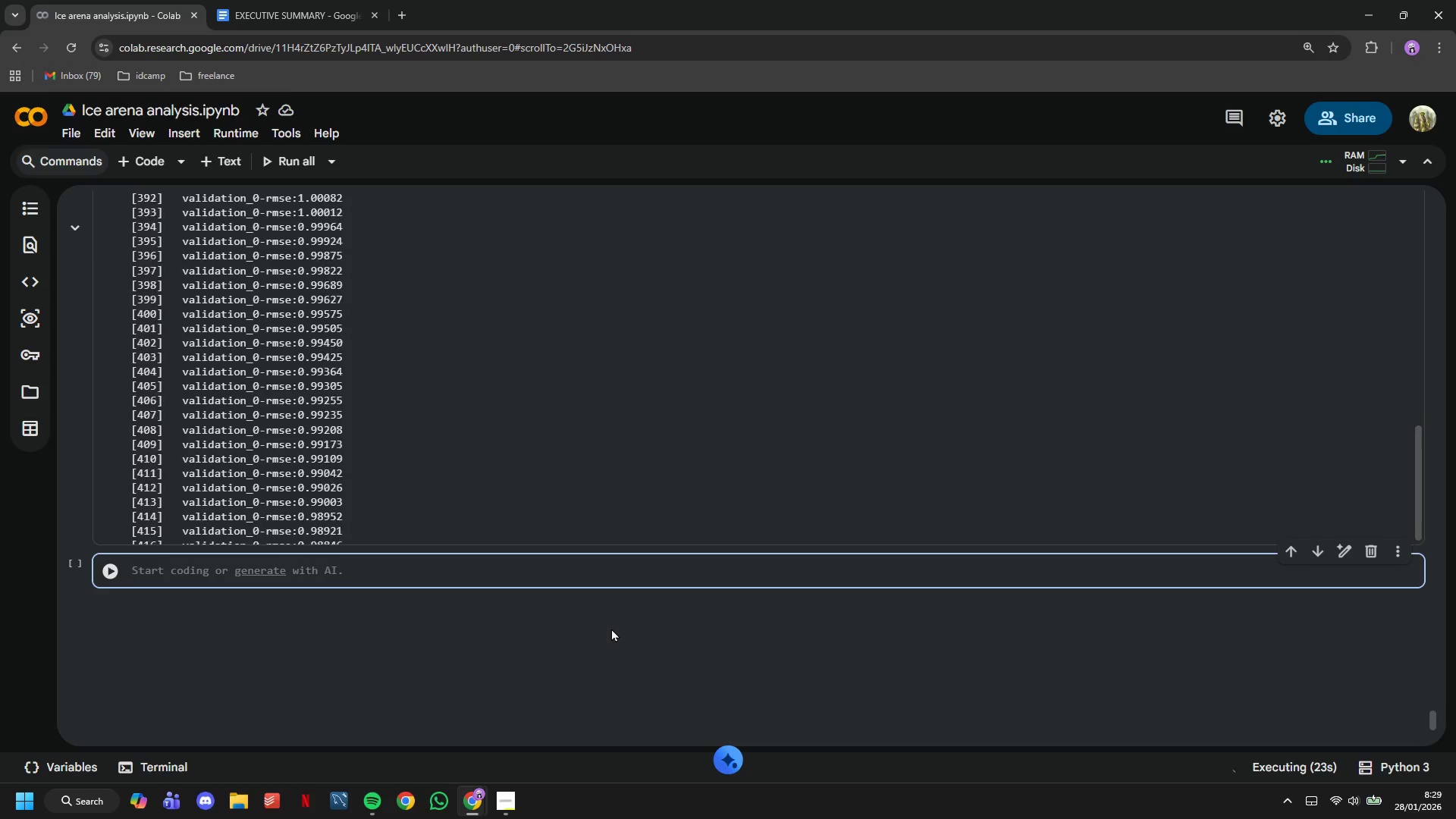 
scroll: coordinate [611, 628], scroll_direction: up, amount: 4.0
 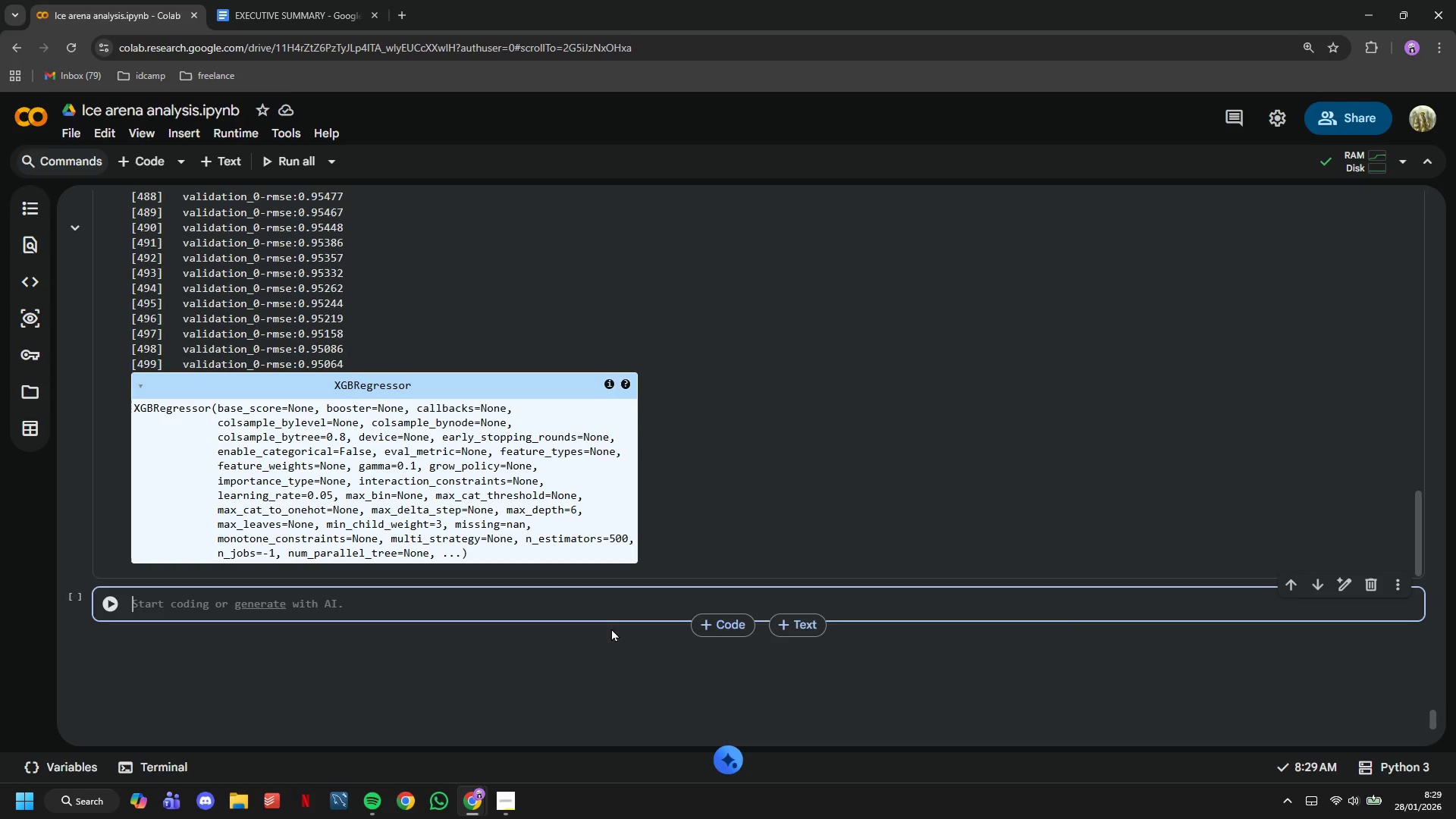 
type(xgb_PREDICTIONS + XGB_model.predict(X_test_scaled)
 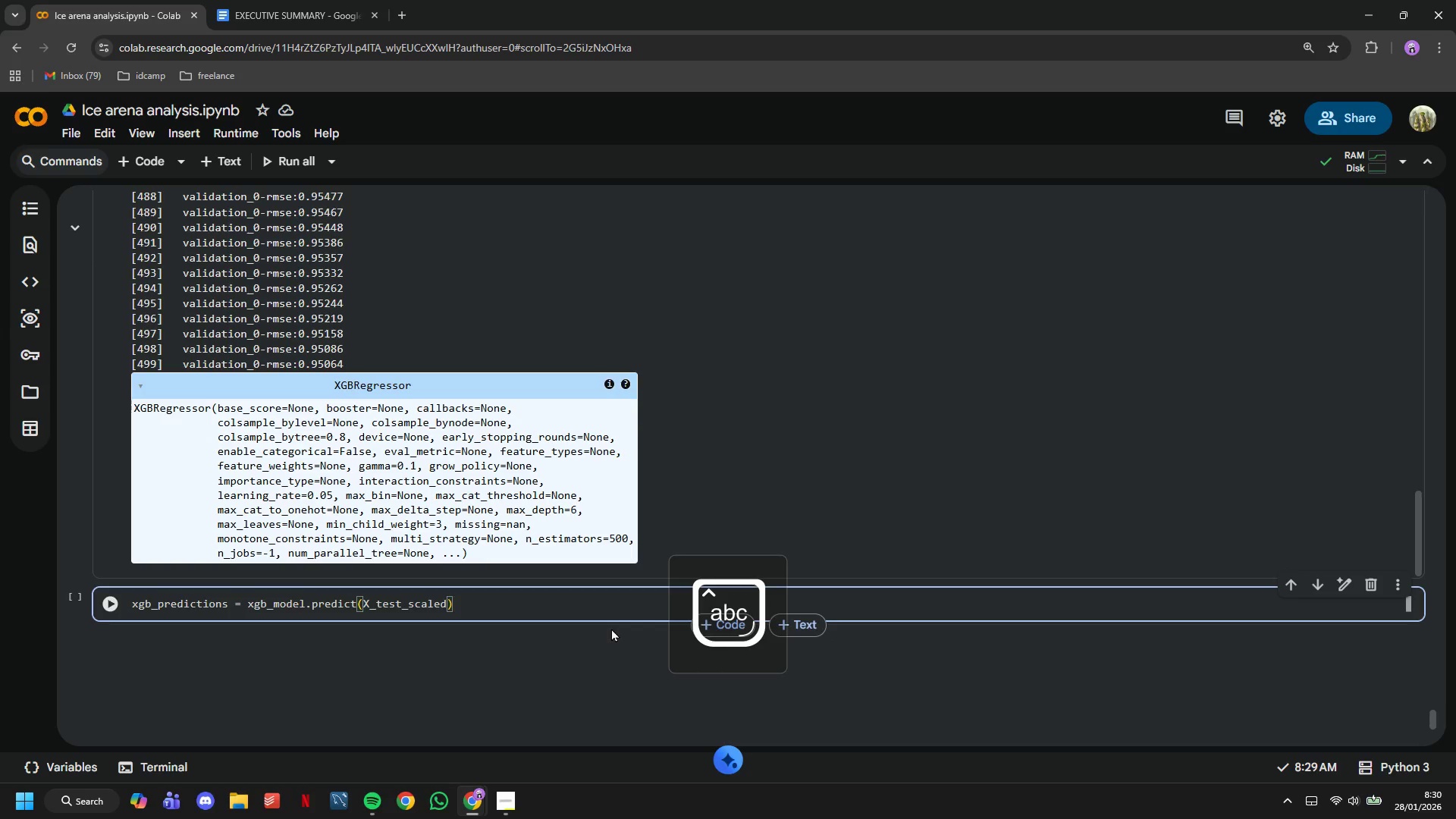 
 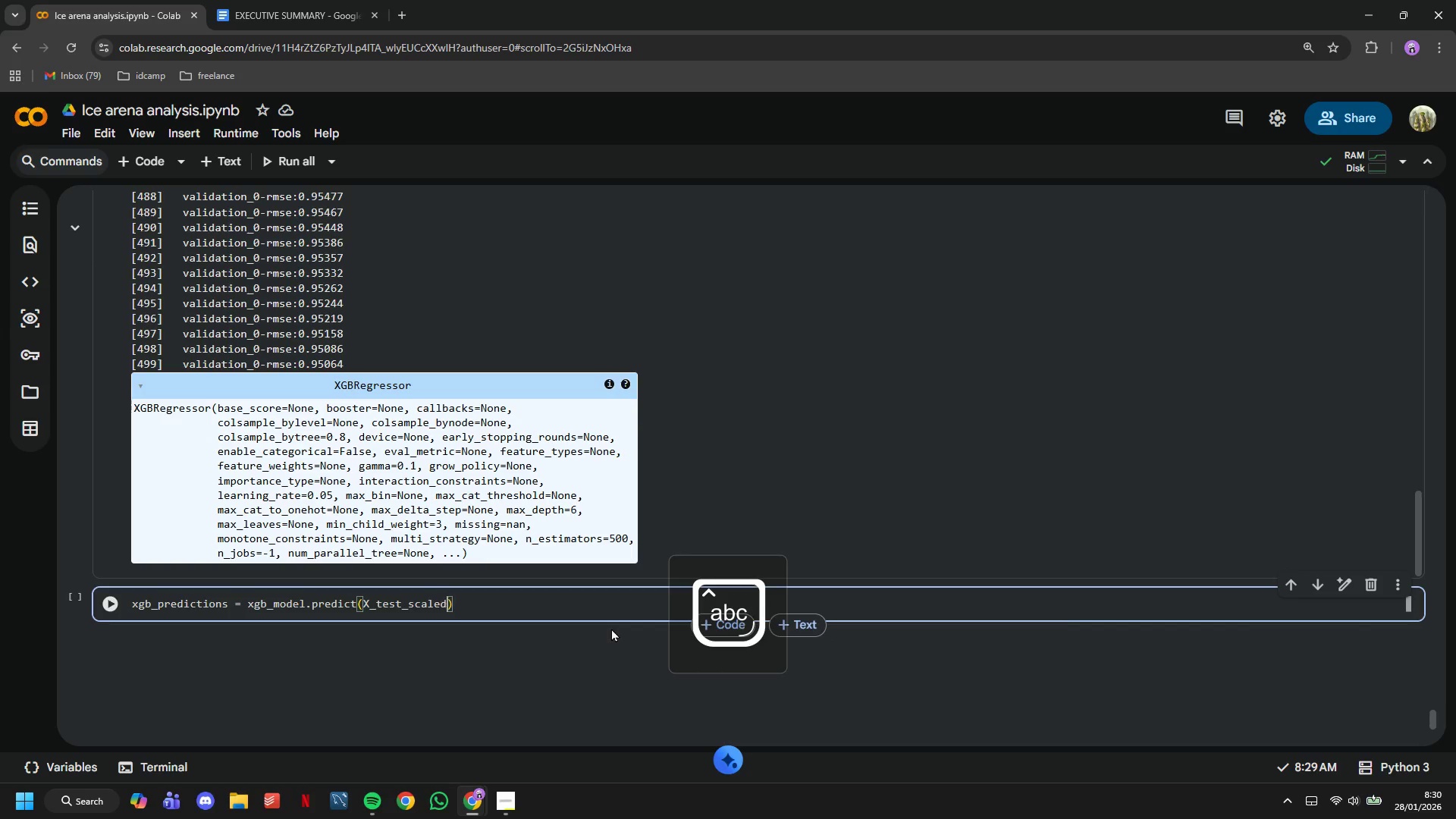 
key(ArrowRight)
 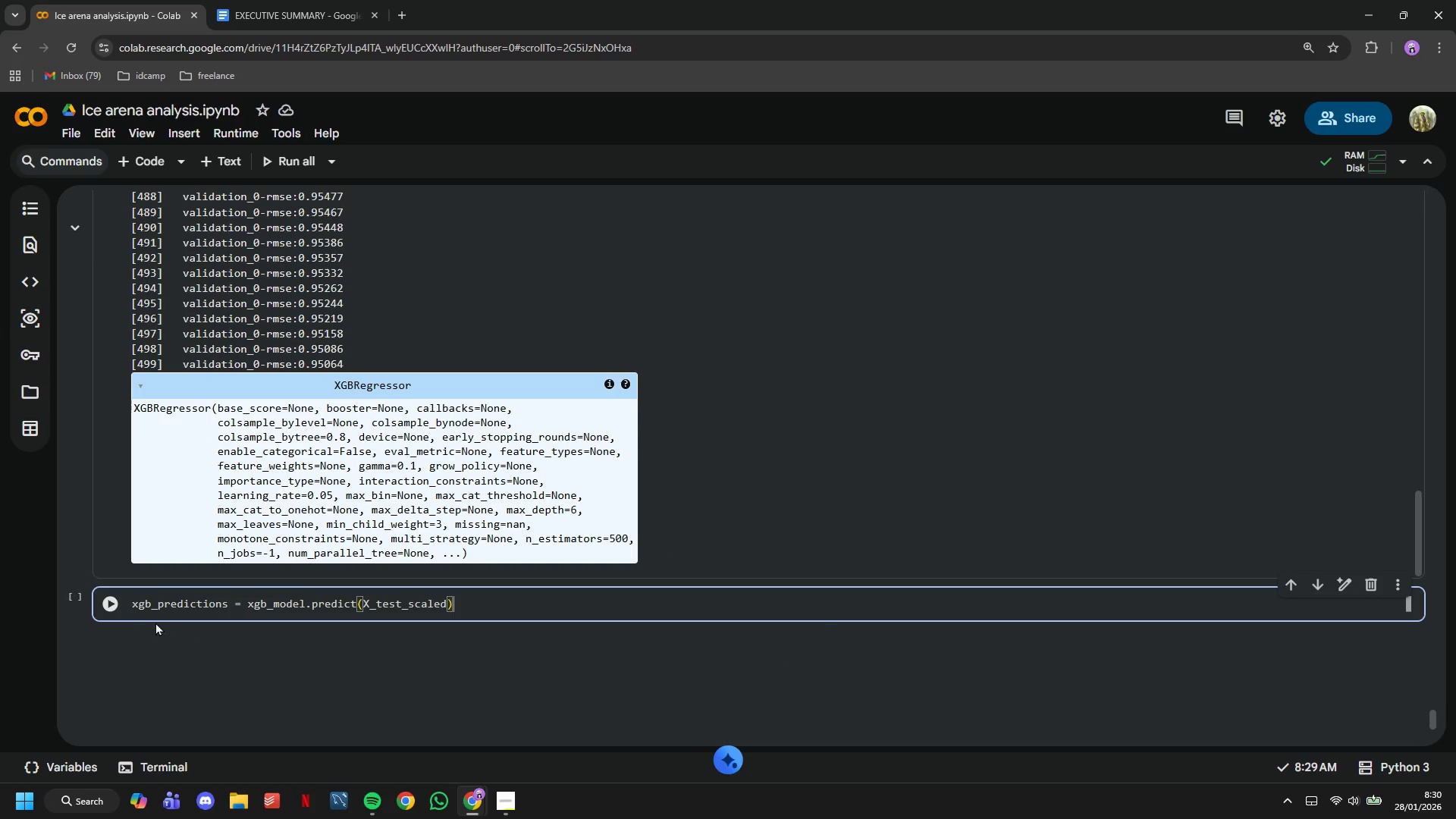 
left_click([125, 607])
 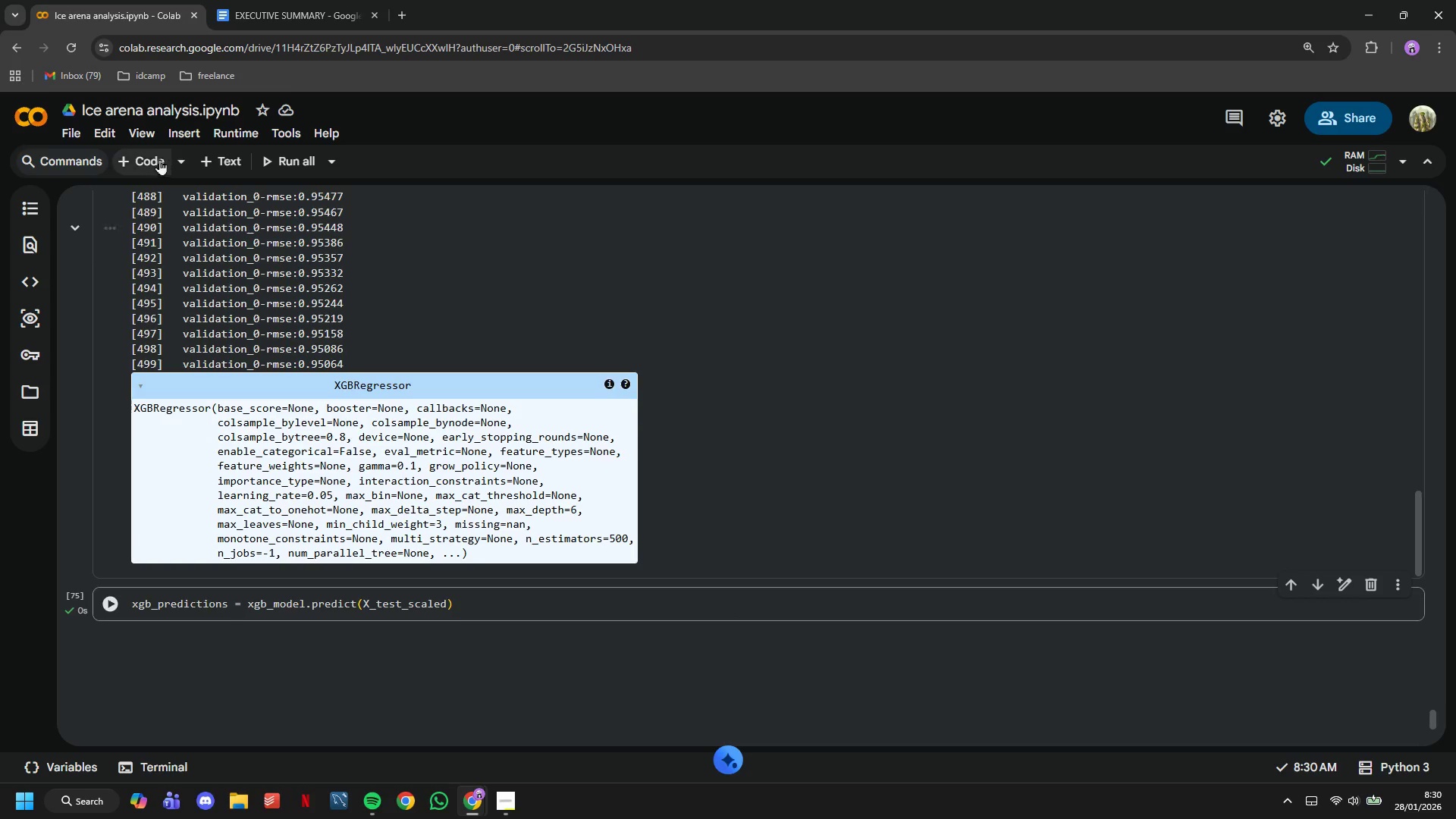 
left_click([149, 158])
 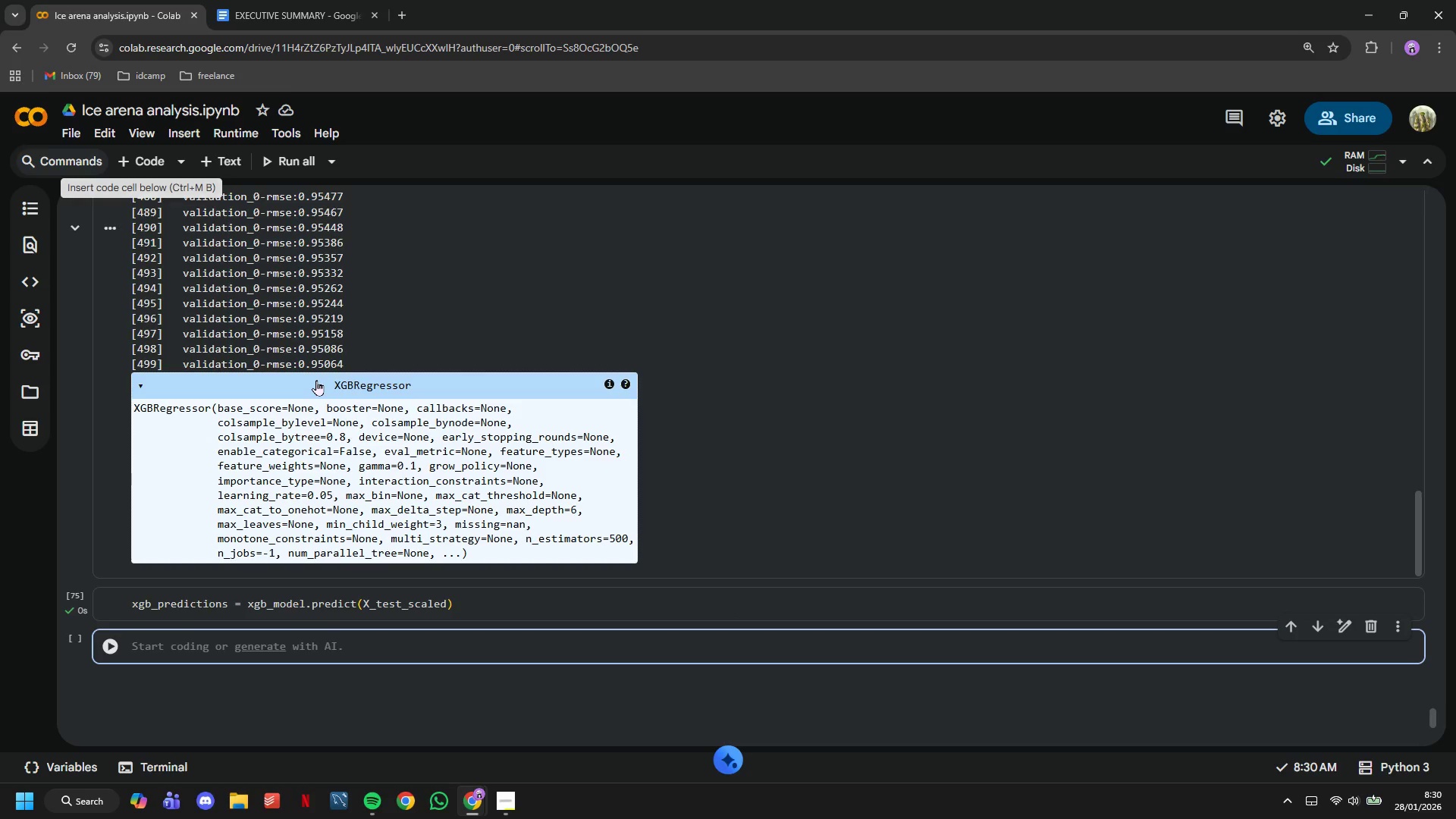 
type(vgb_mae = mean_absolute_error(y_test, xgb_predictions)
 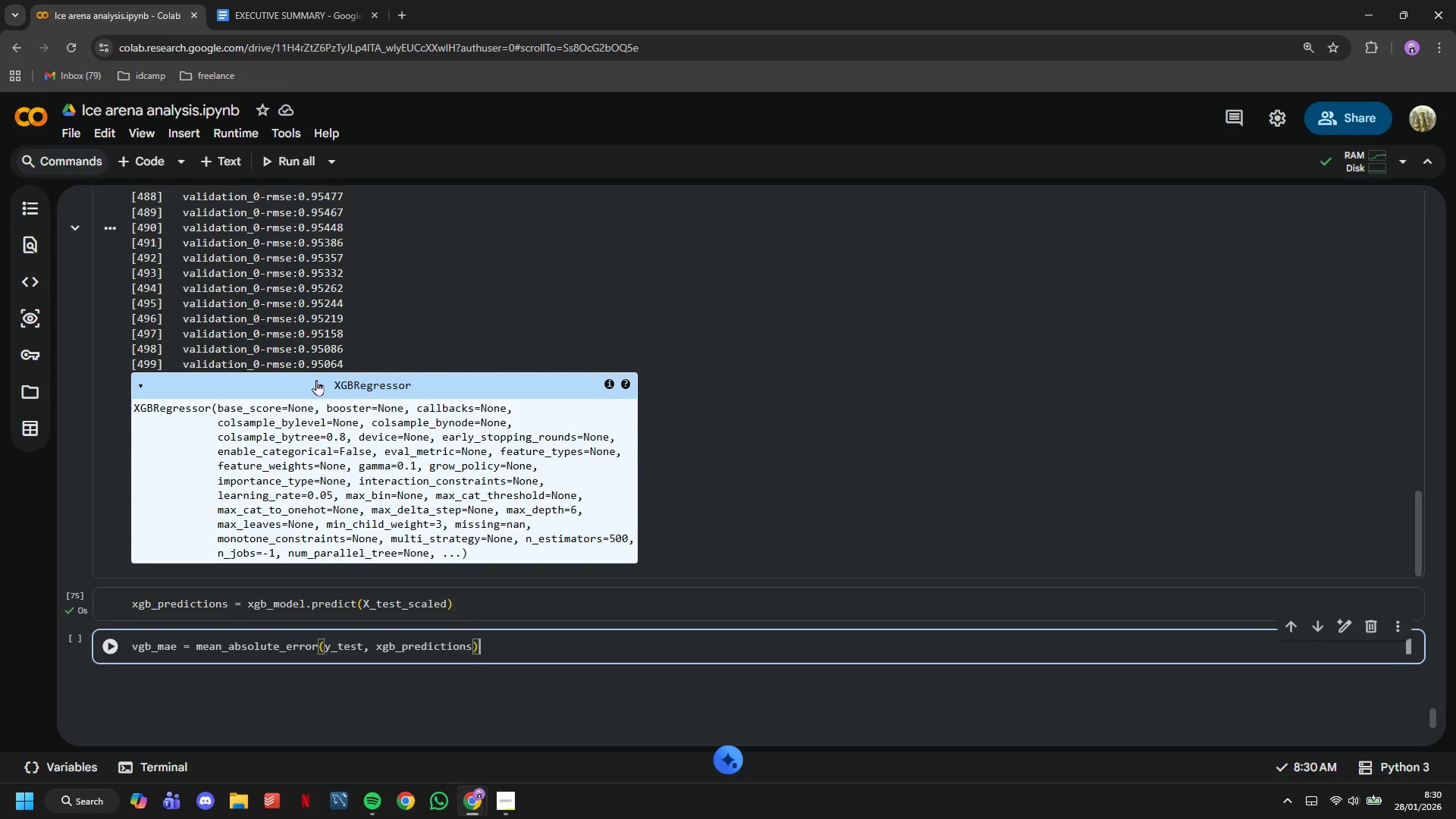 
 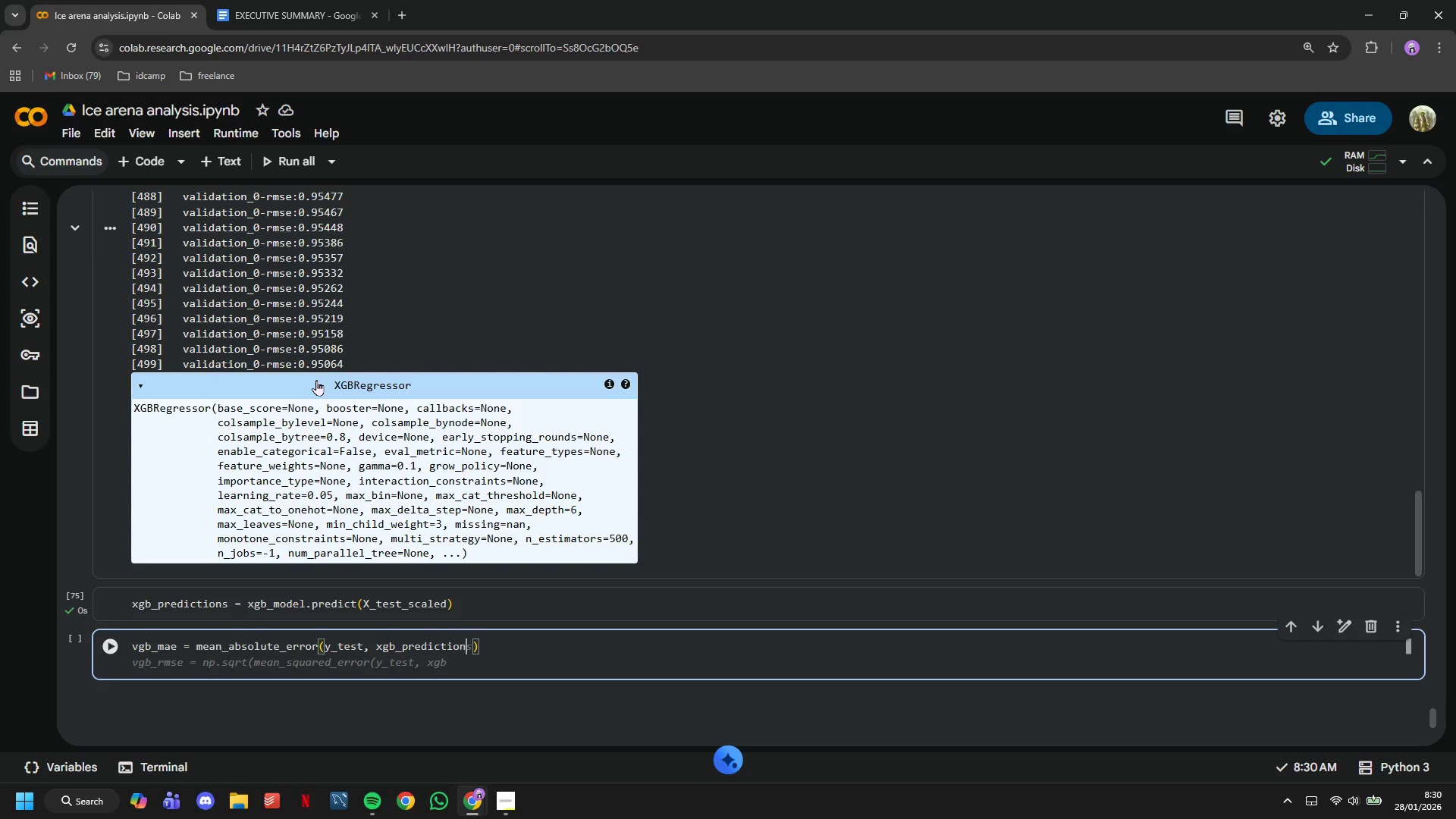 
key(ArrowRight)
 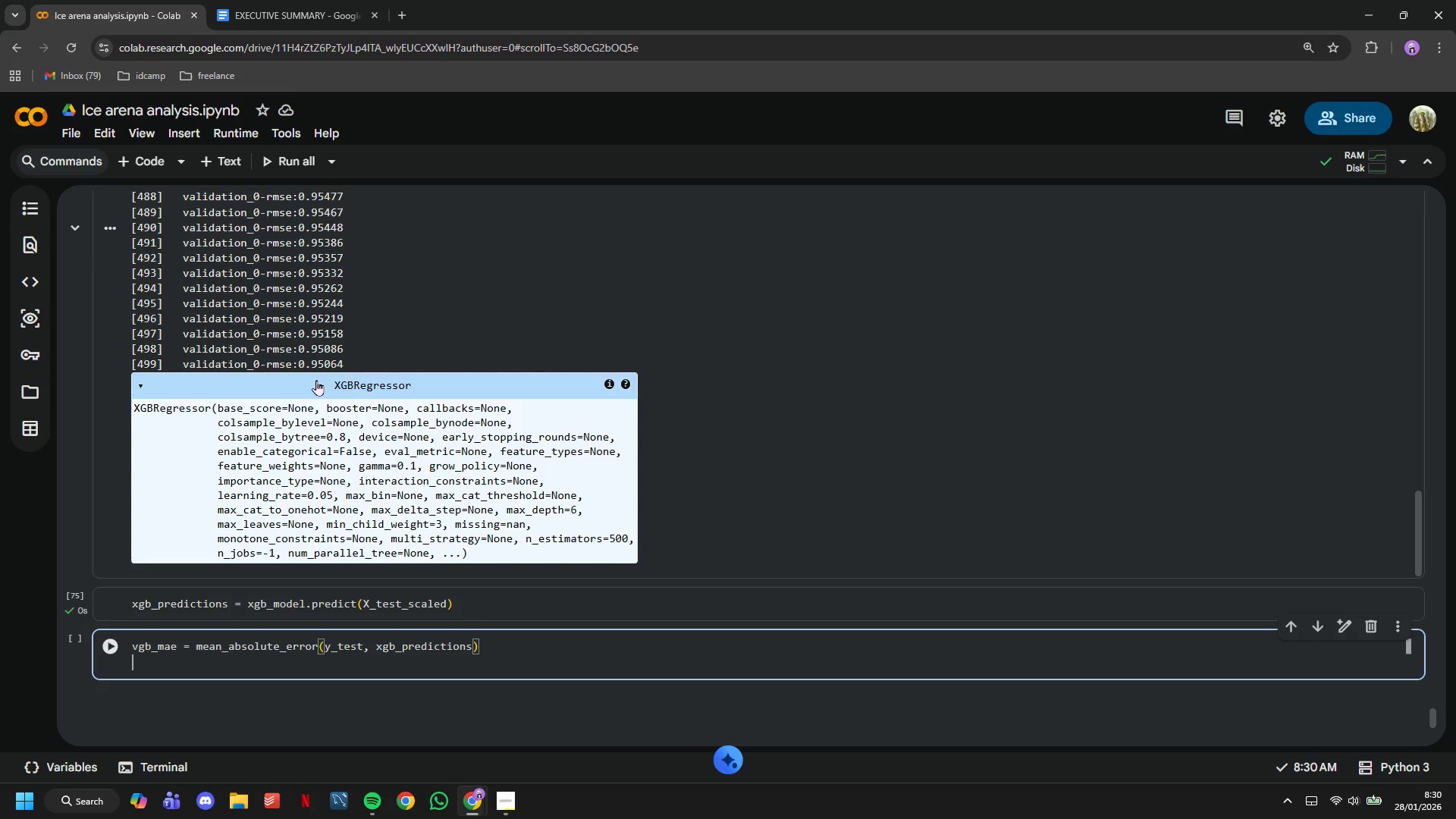 
key(Enter)
 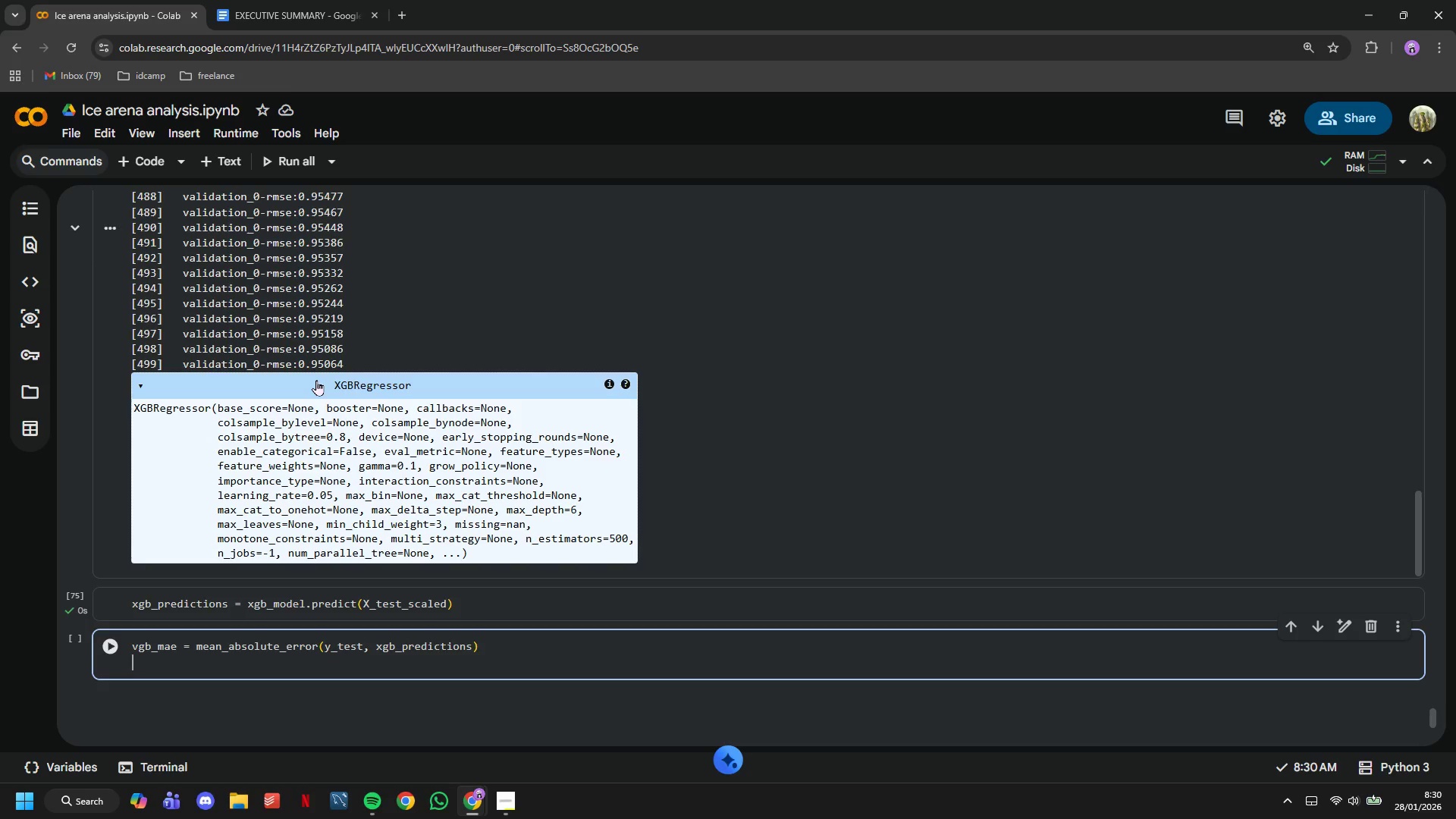 
key(ArrowUp)
 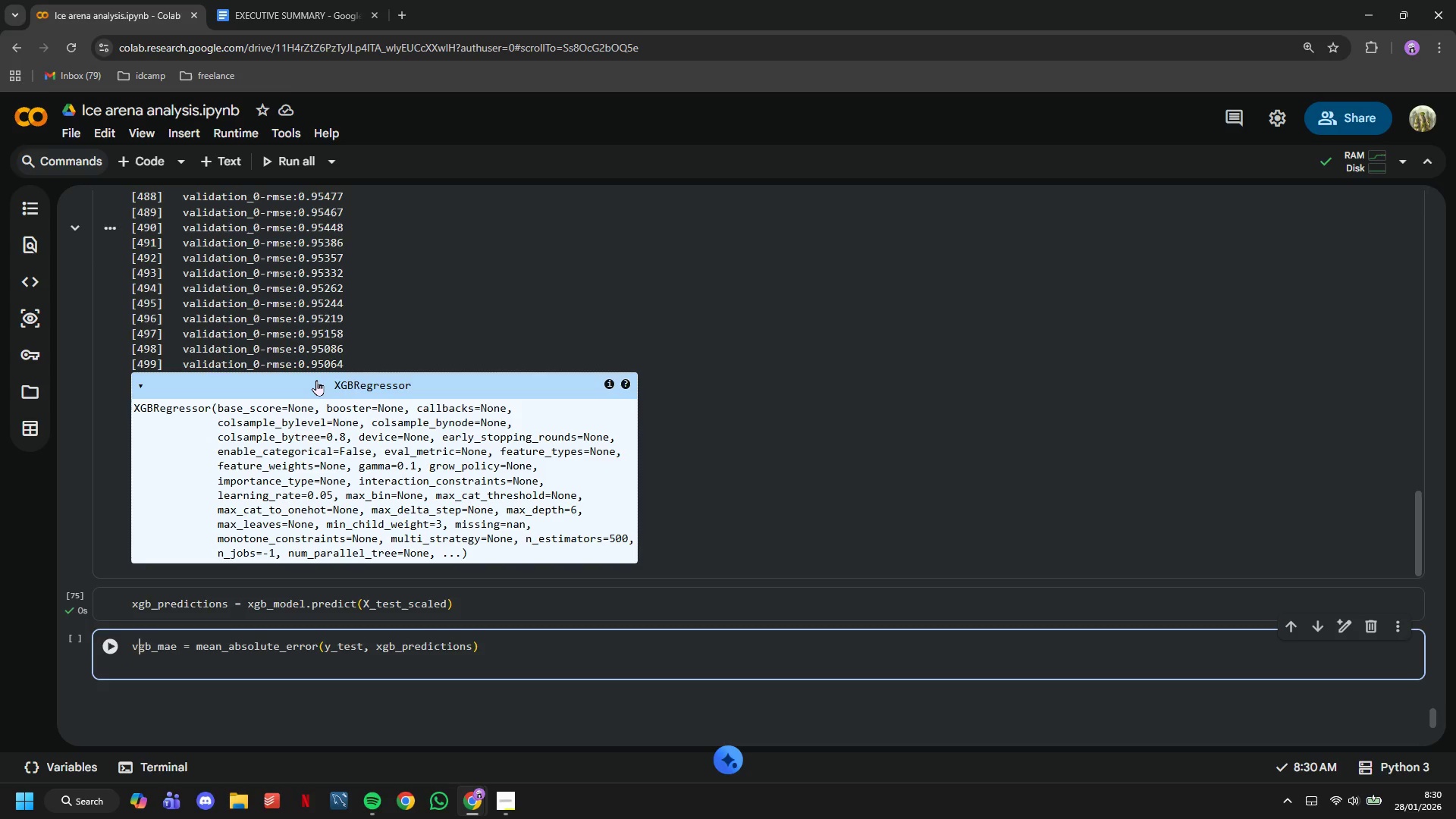 
key(ArrowRight)
 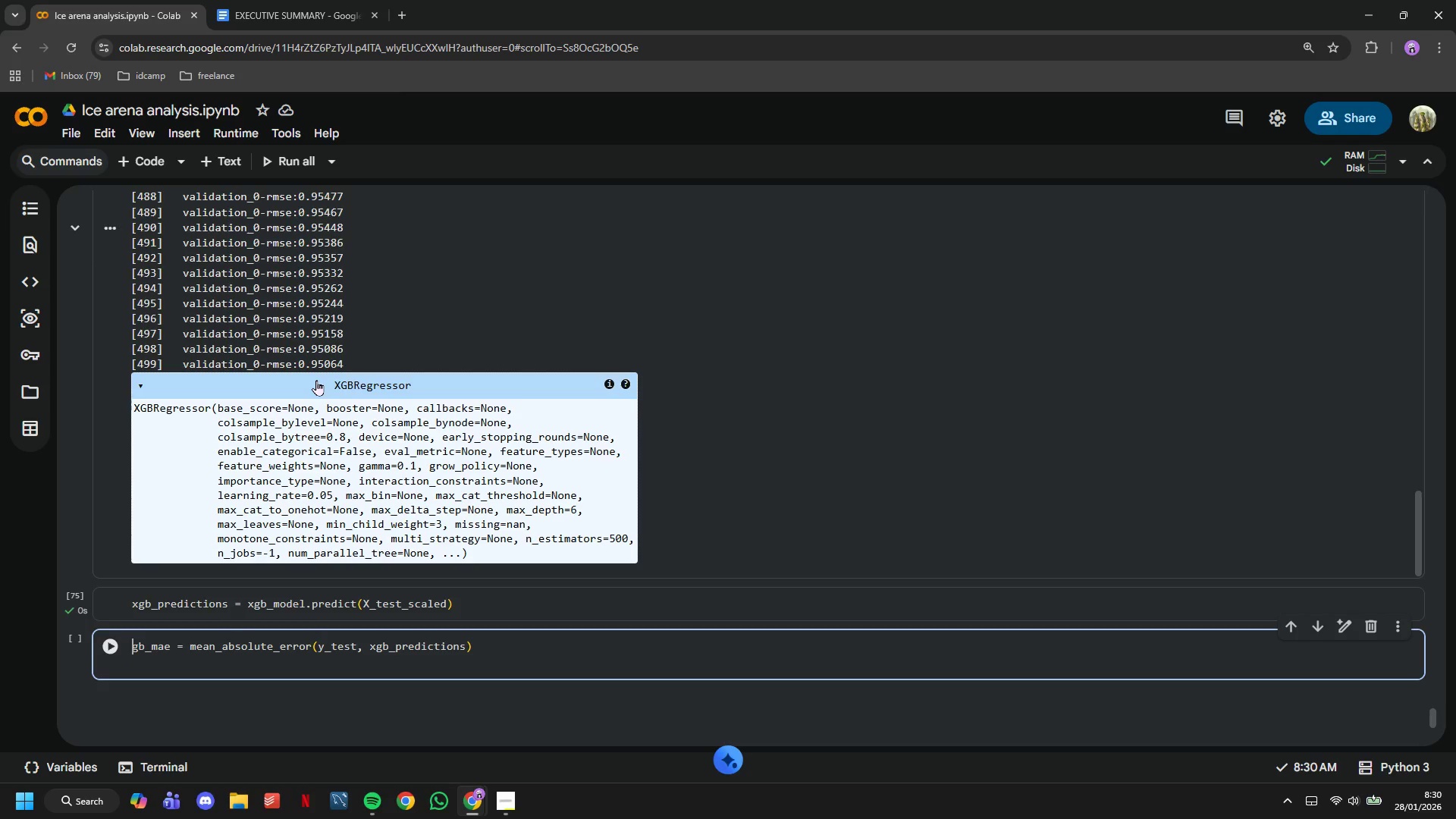 
key(Backspace)
 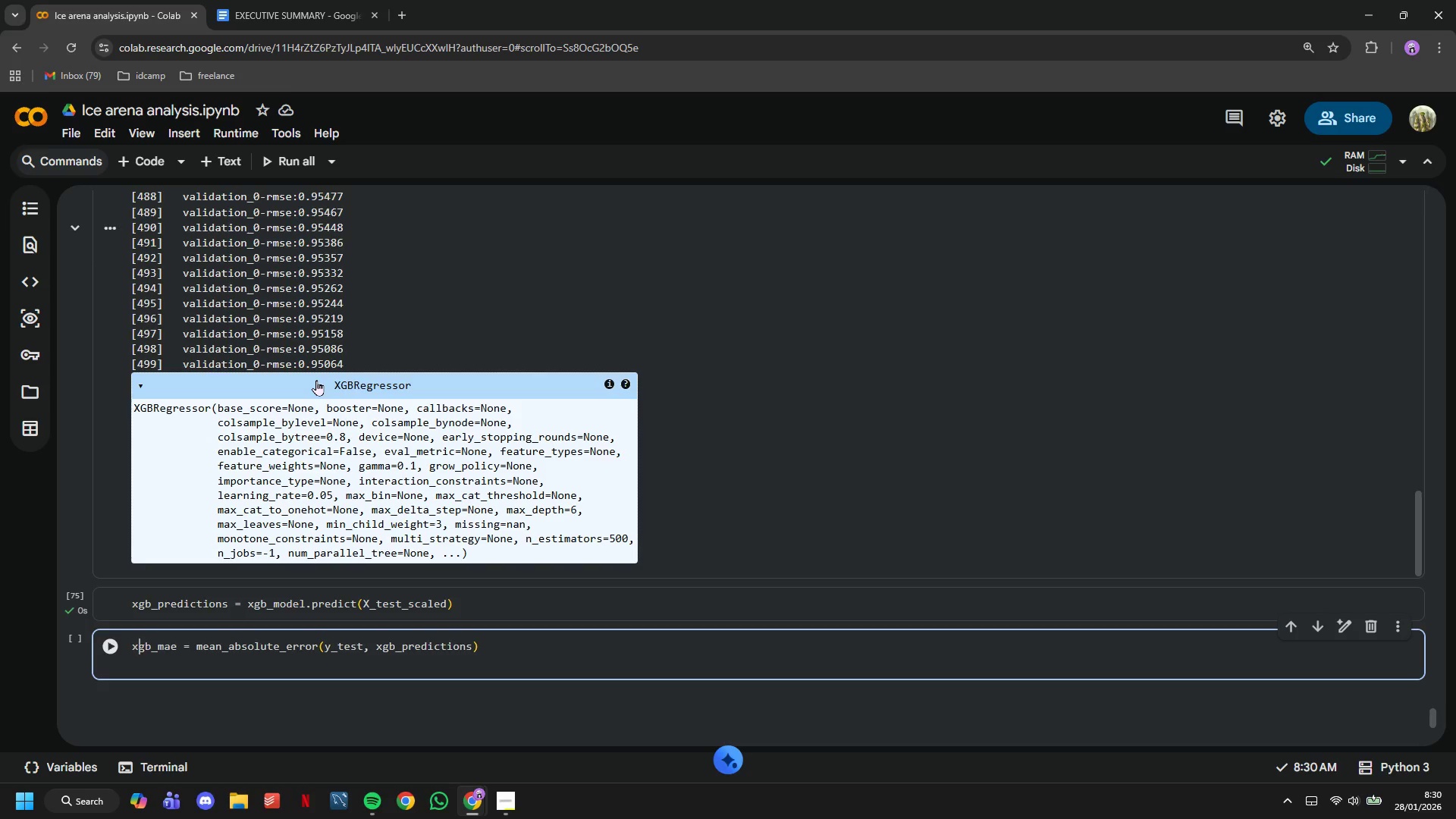 
key(X)
 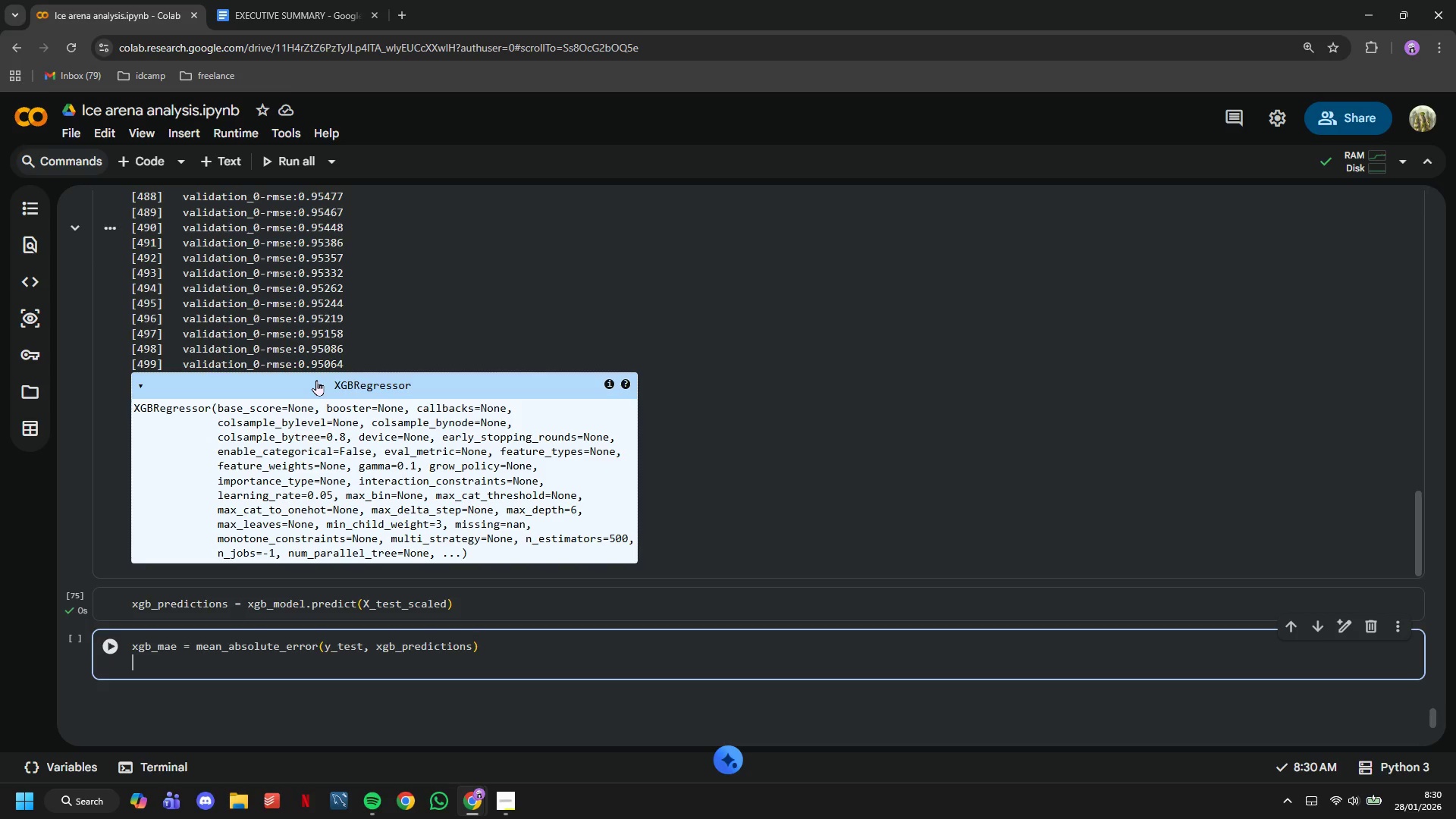 
key(ArrowDown)
 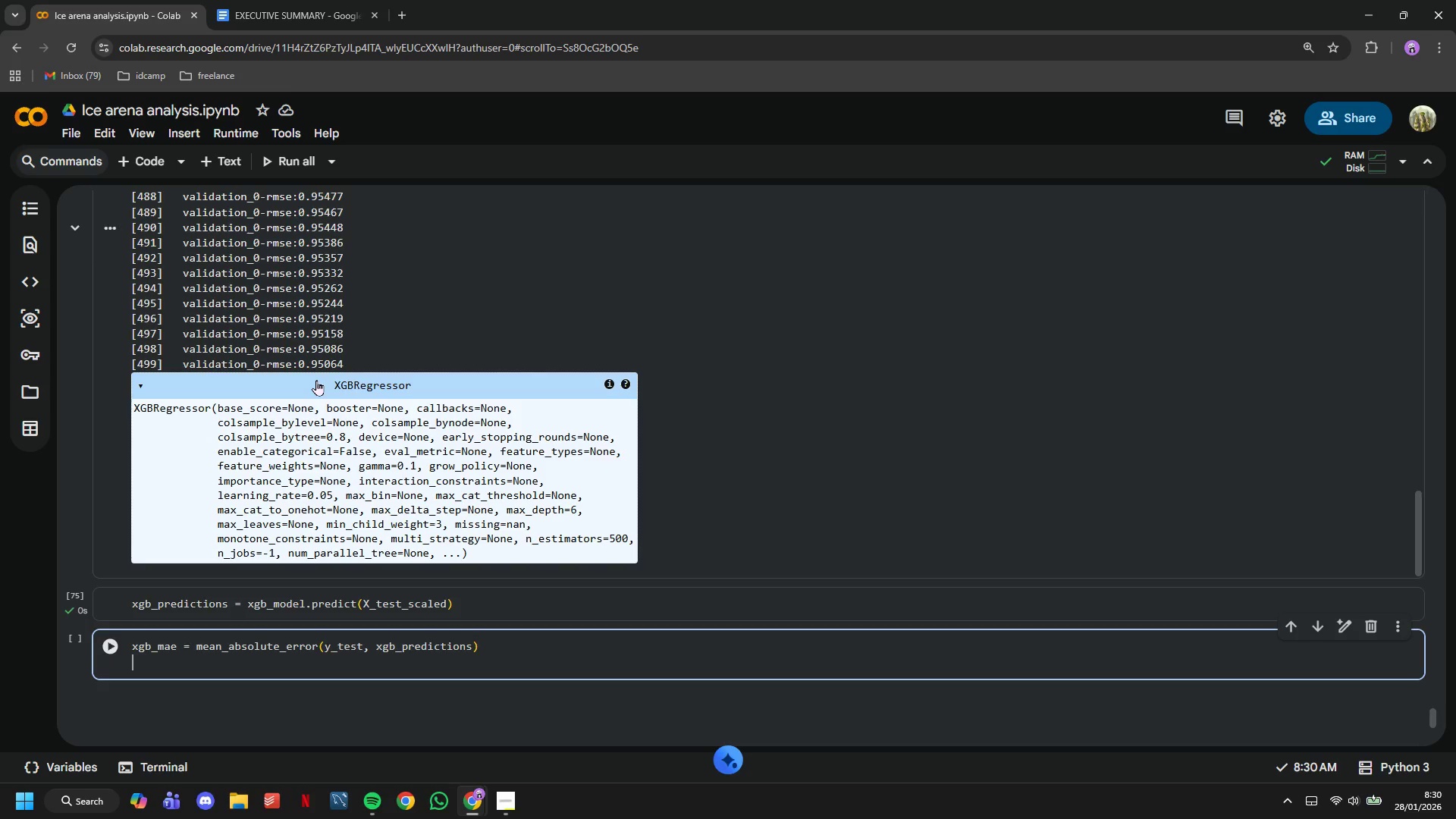 
type(xgb_rmse = np,)
key(Backspace)
type(.sqrt(mean_squared_errror)
key(Backspace)
key(Backspace)
key(Backspace)
key(Backspace)
type(rpr)
key(Backspace)
key(Backspace)
type(or(y_test, xgb_predictions)
 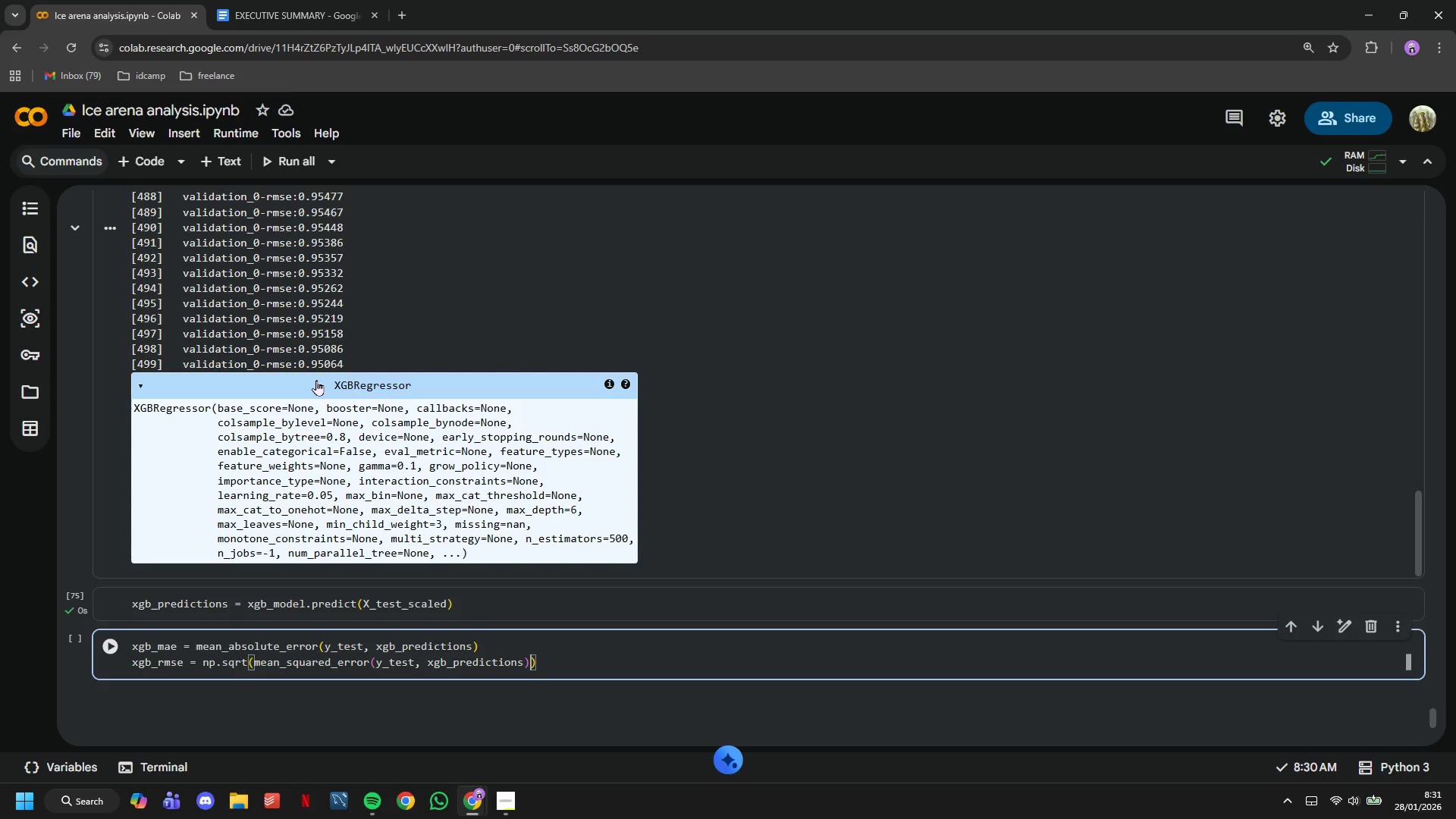 
 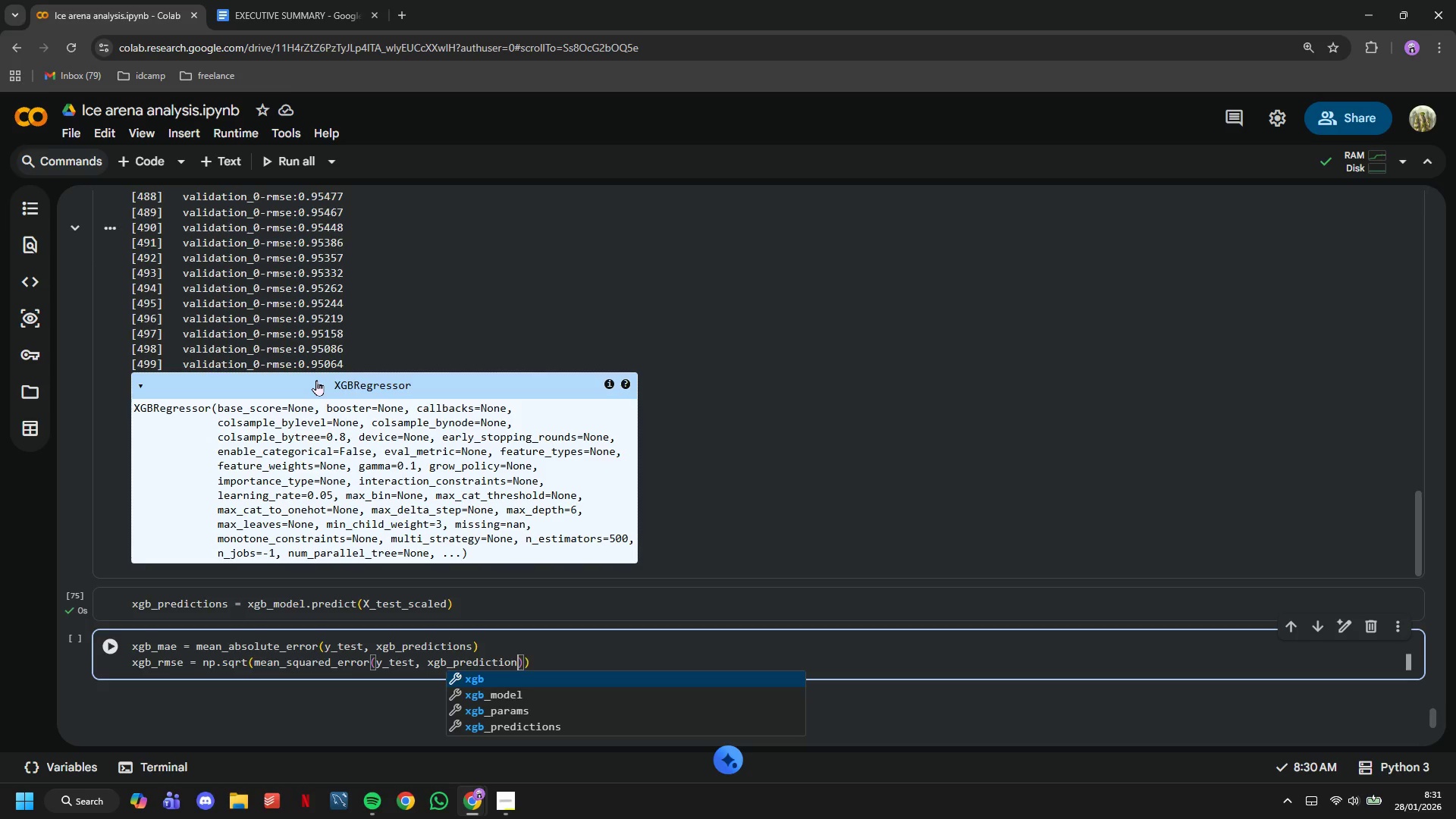 
key(ArrowRight)
 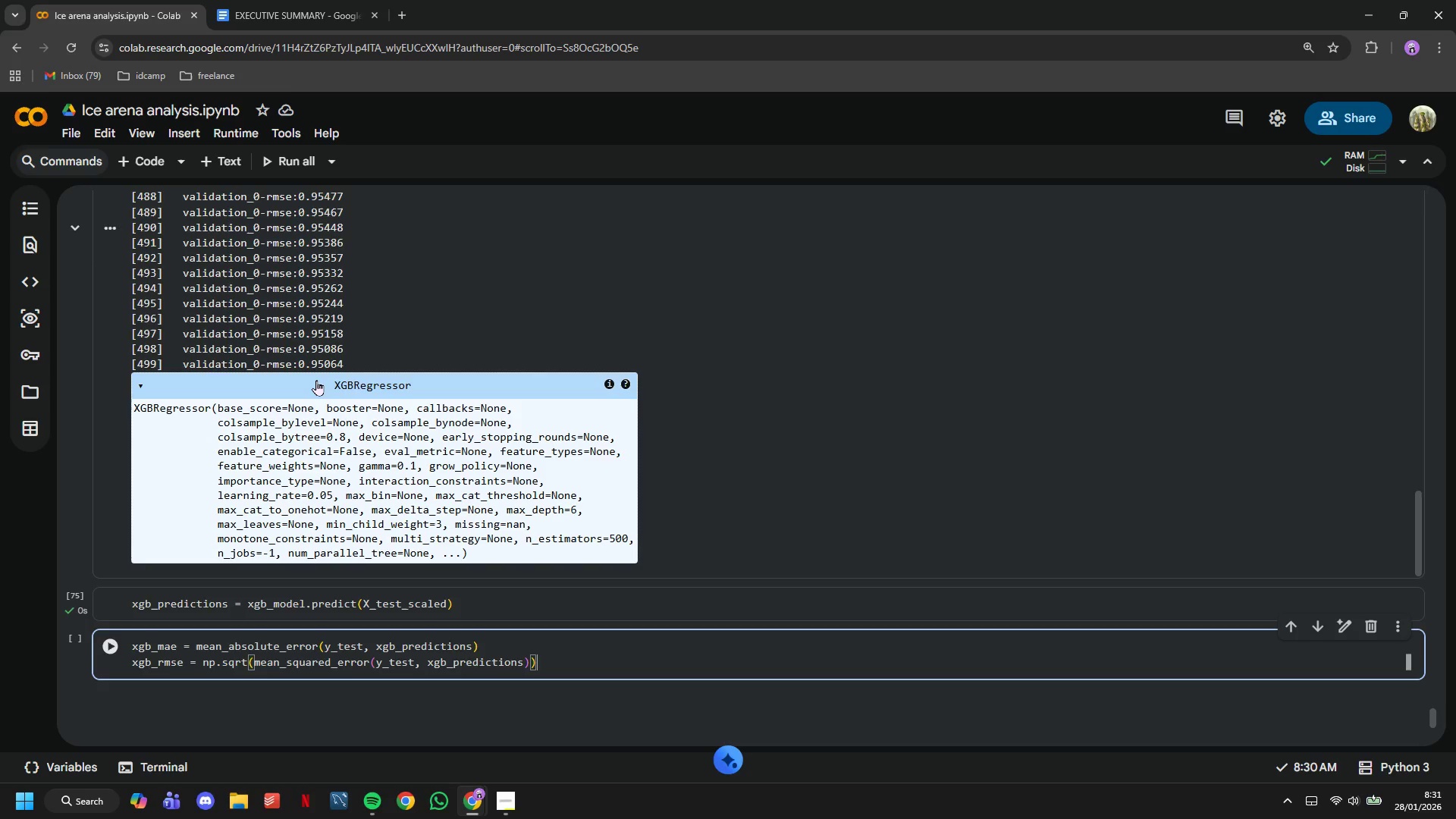 
key(ArrowRight)
 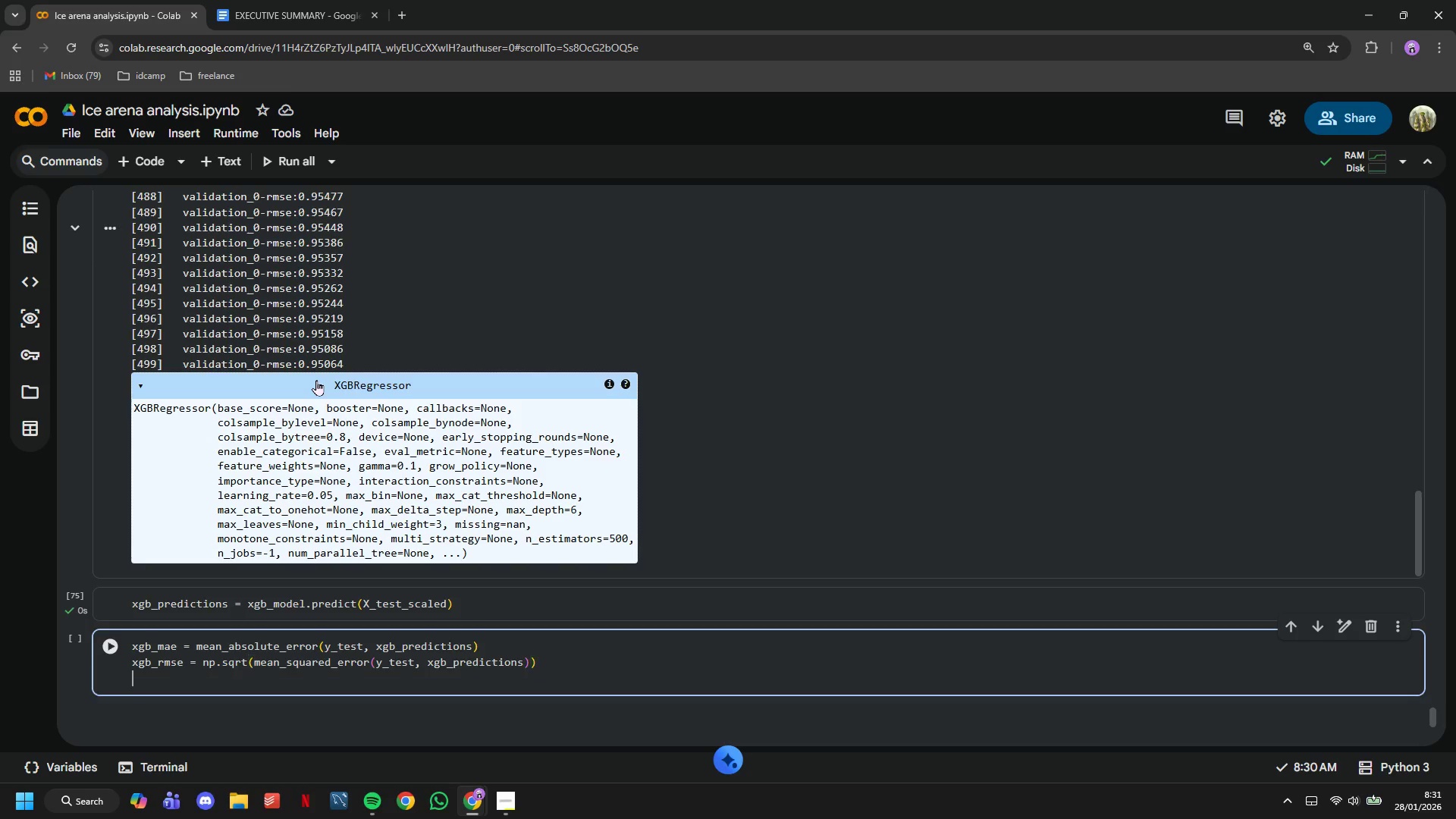 
key(Enter)
 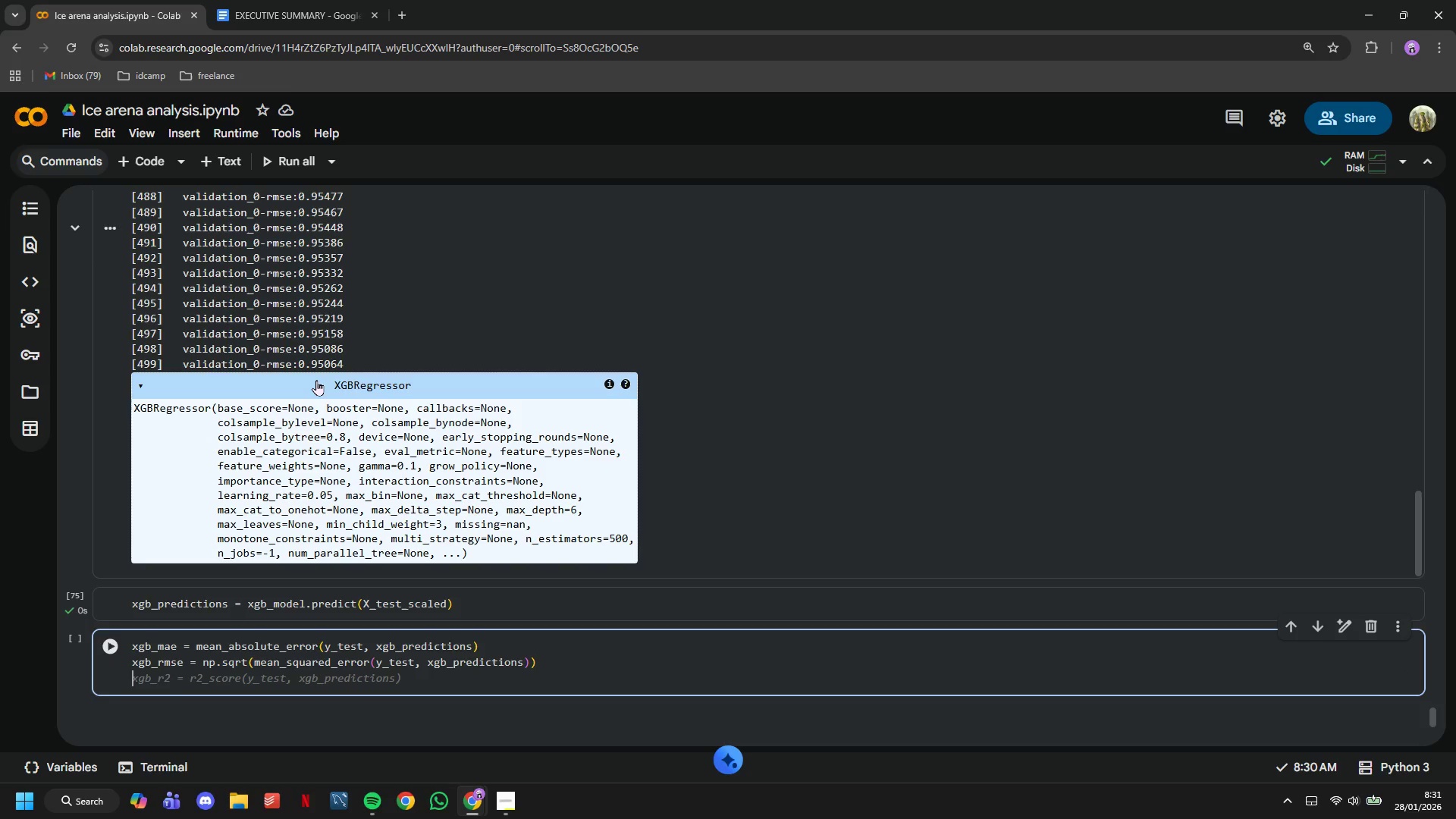 
key(Tab)
 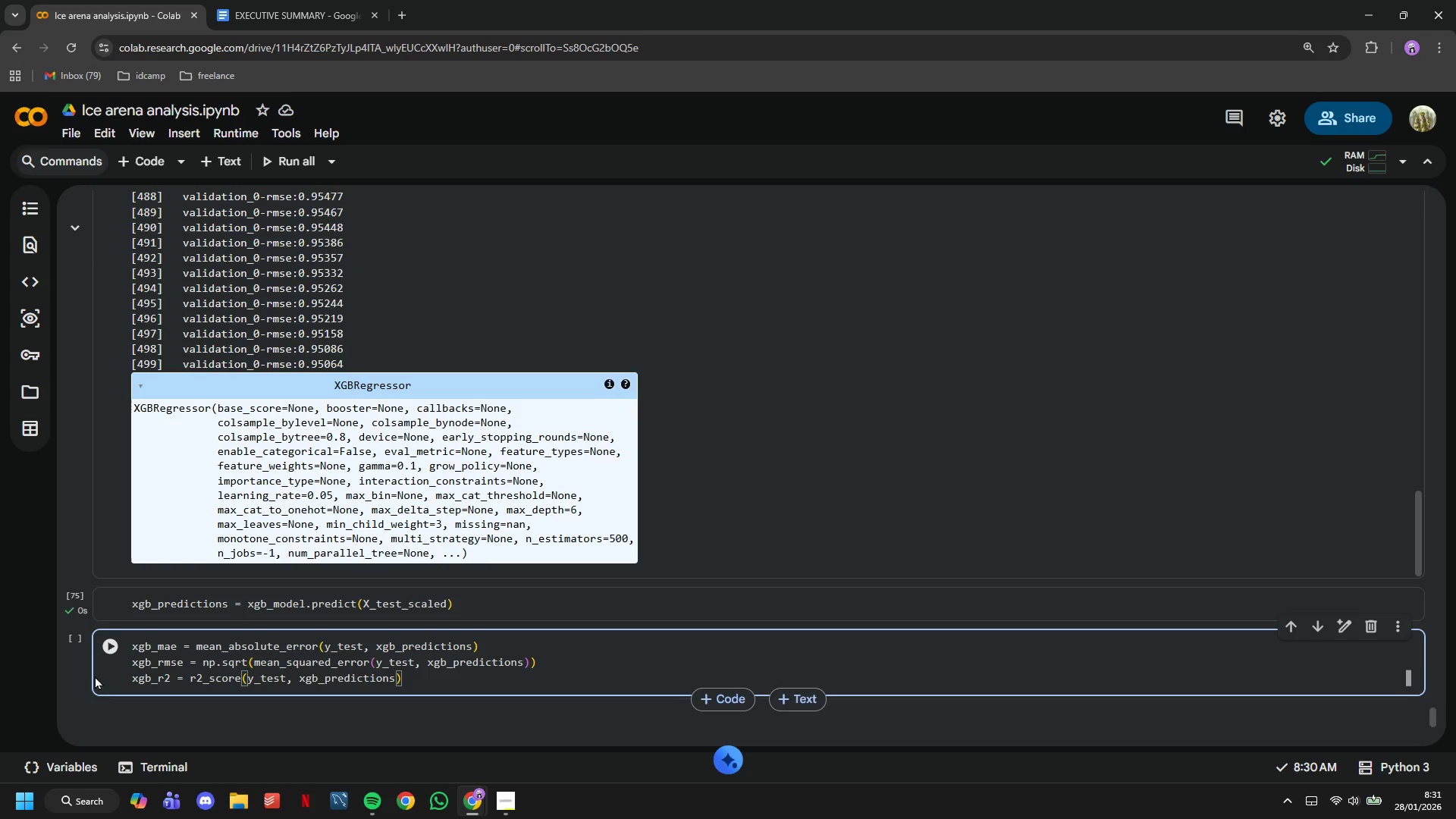 
left_click([94, 643])
 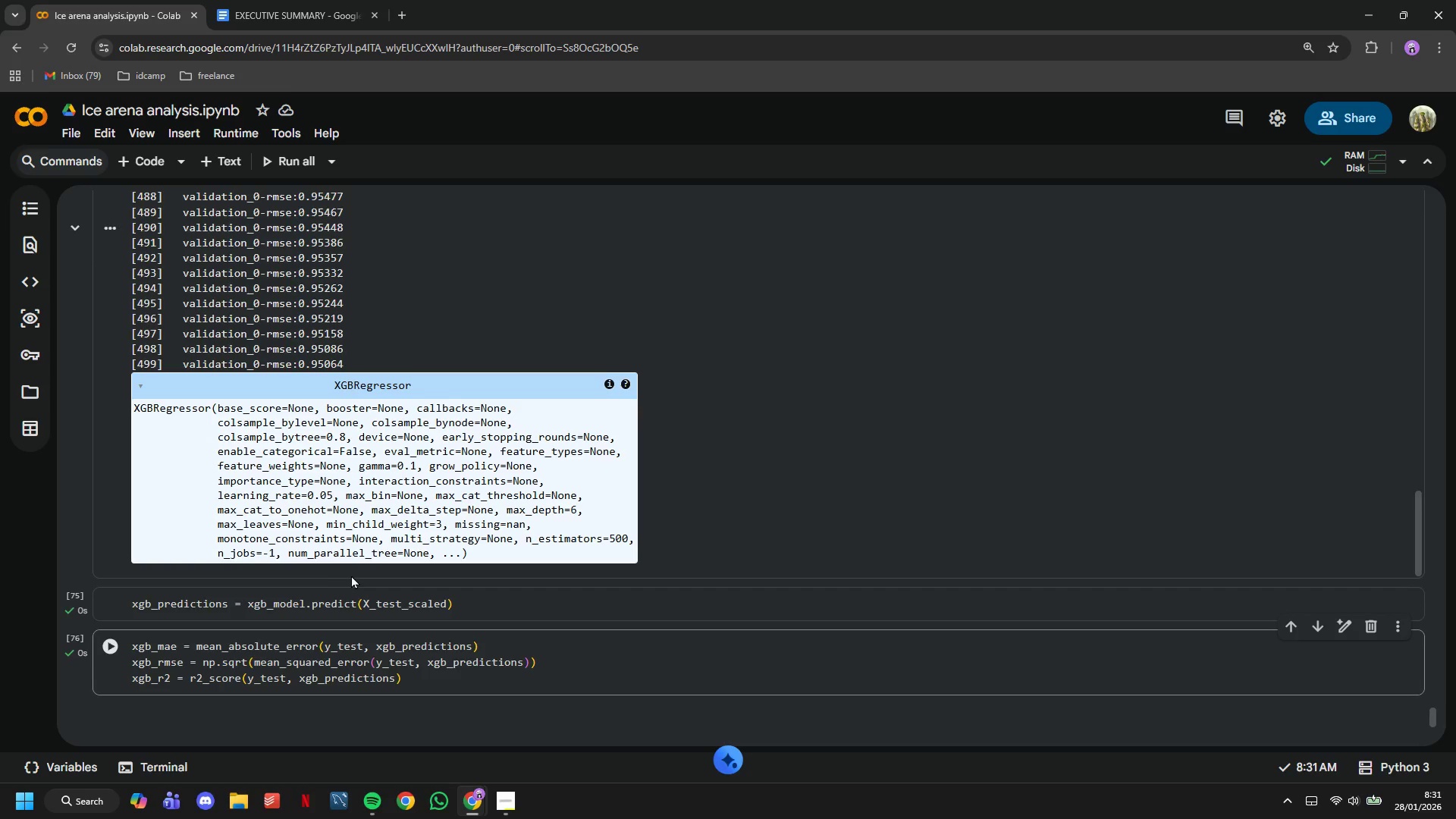 
scroll: coordinate [351, 575], scroll_direction: down, amount: 2.0
 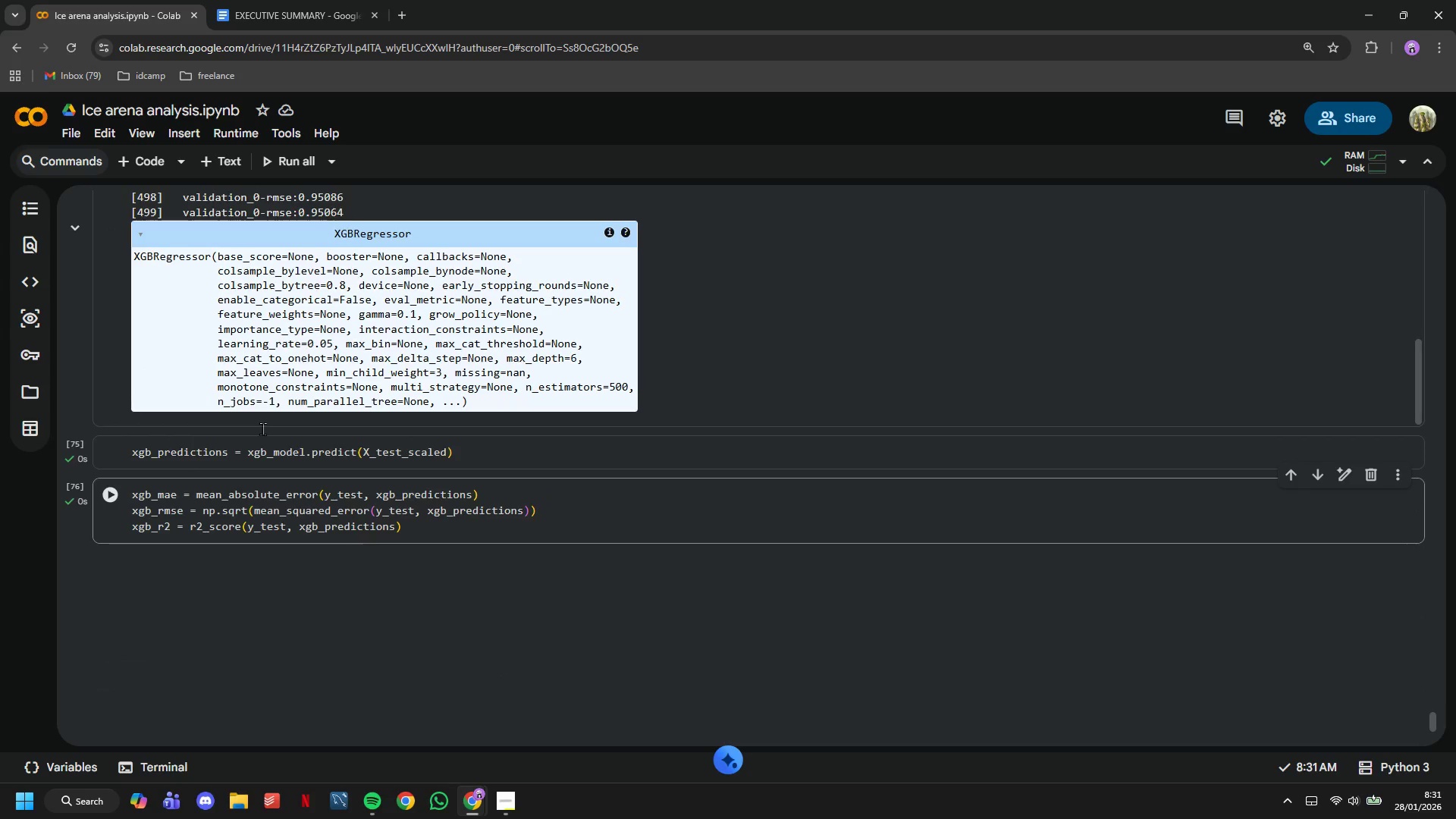 
left_click([162, 165])
 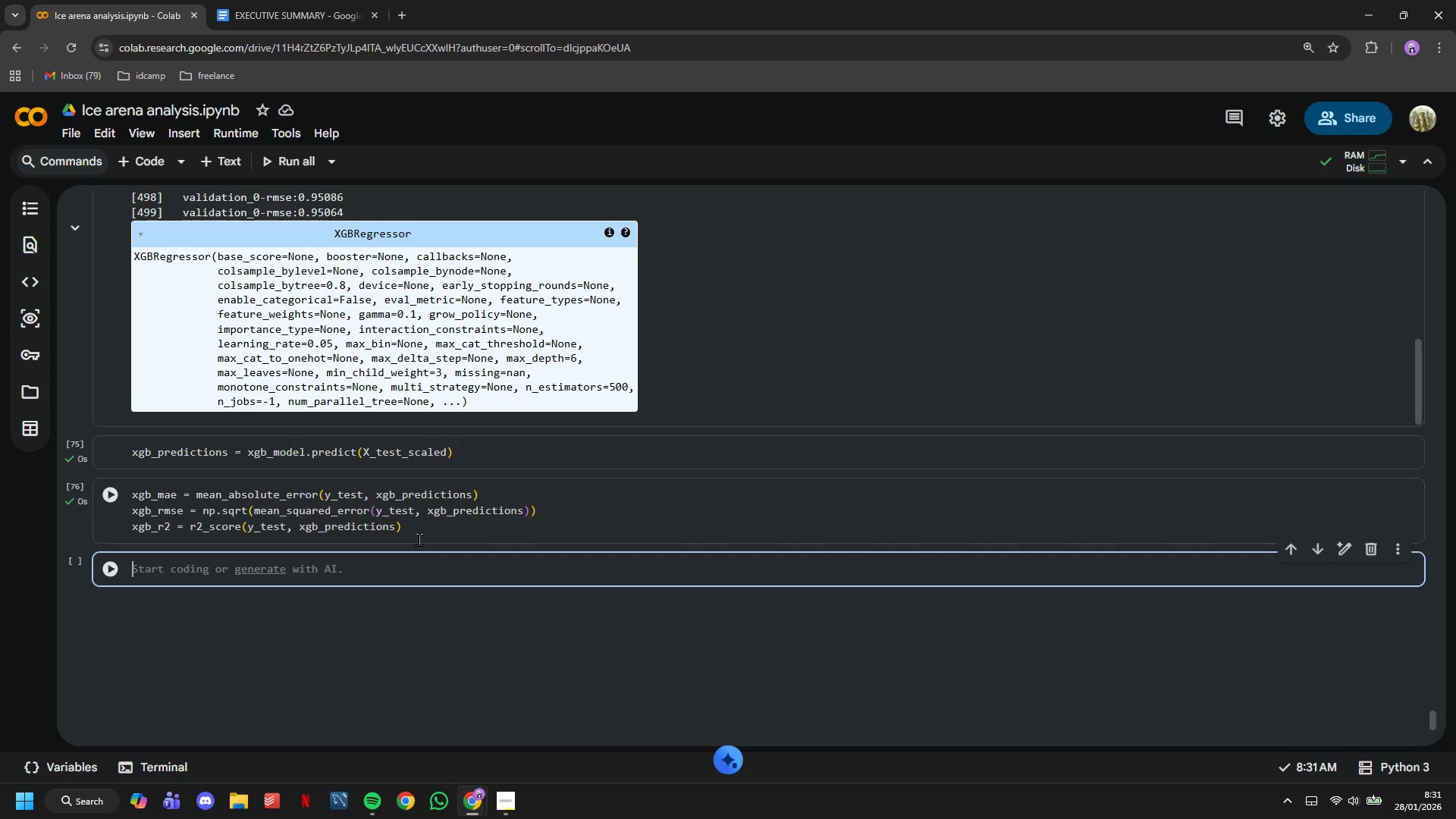 
wait(5.38)
 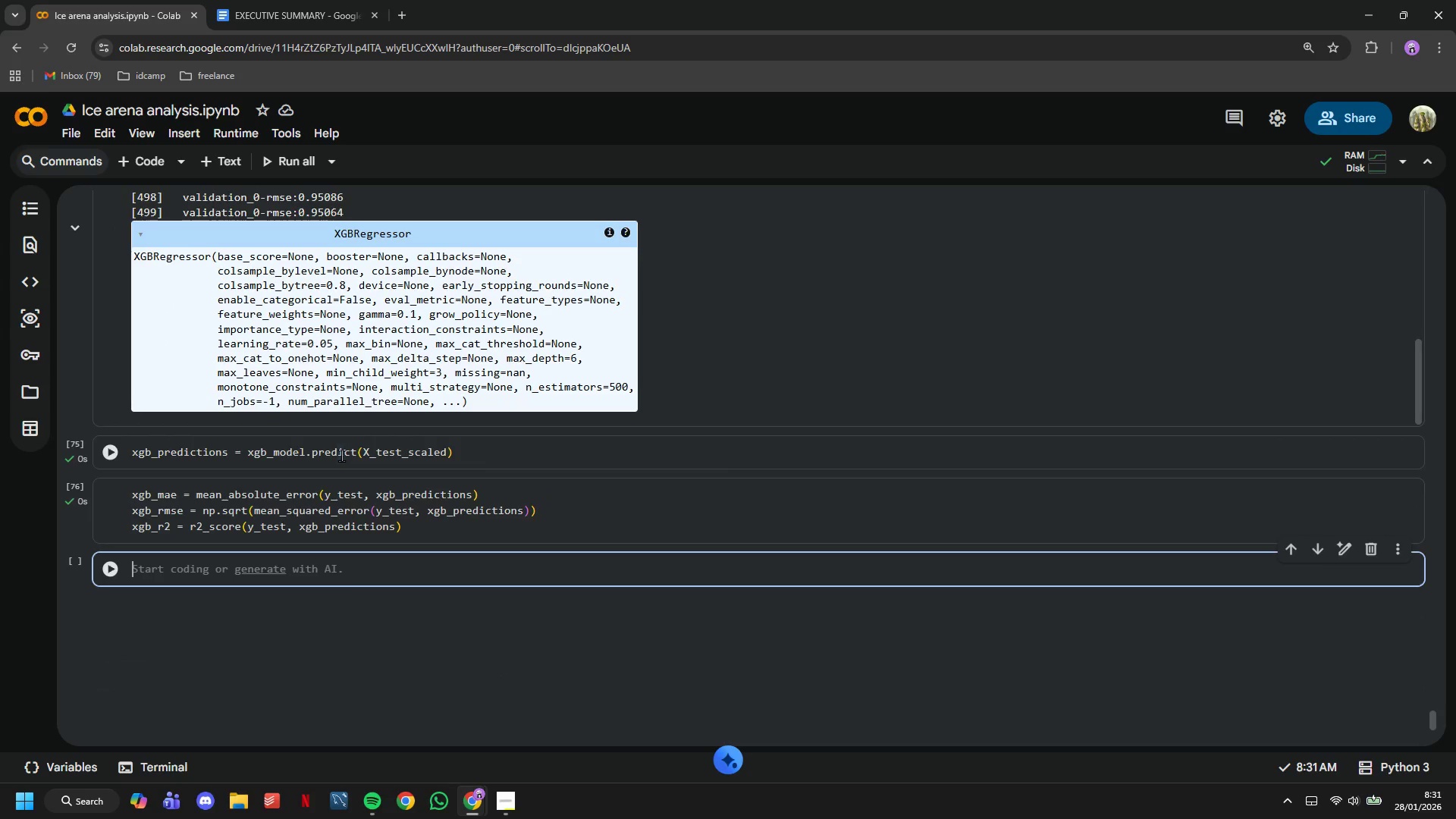 
type(pritn)
key(Backspace)
key(Backspace)
type(nt(f"XGBoost Performance:)
 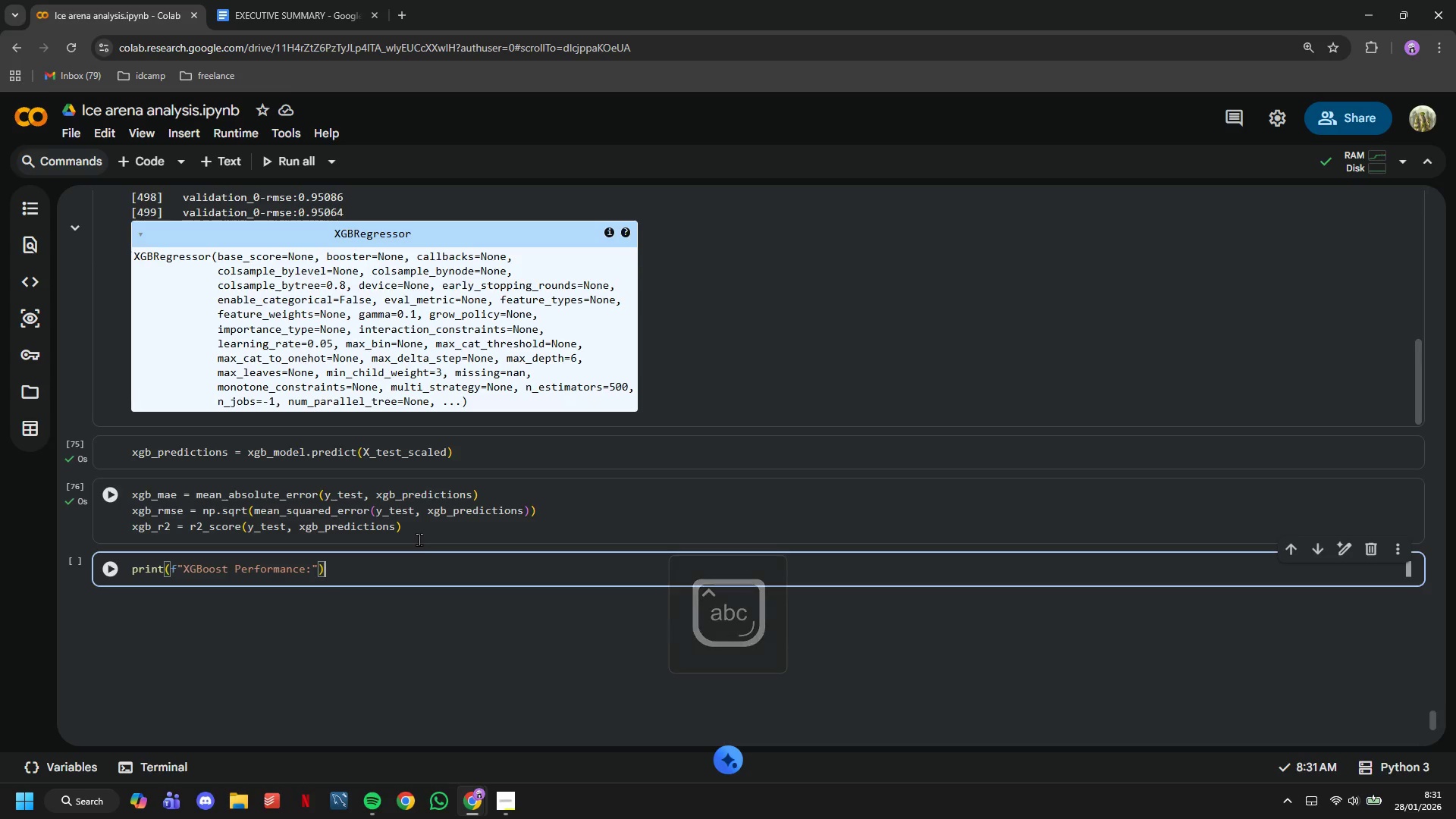 
 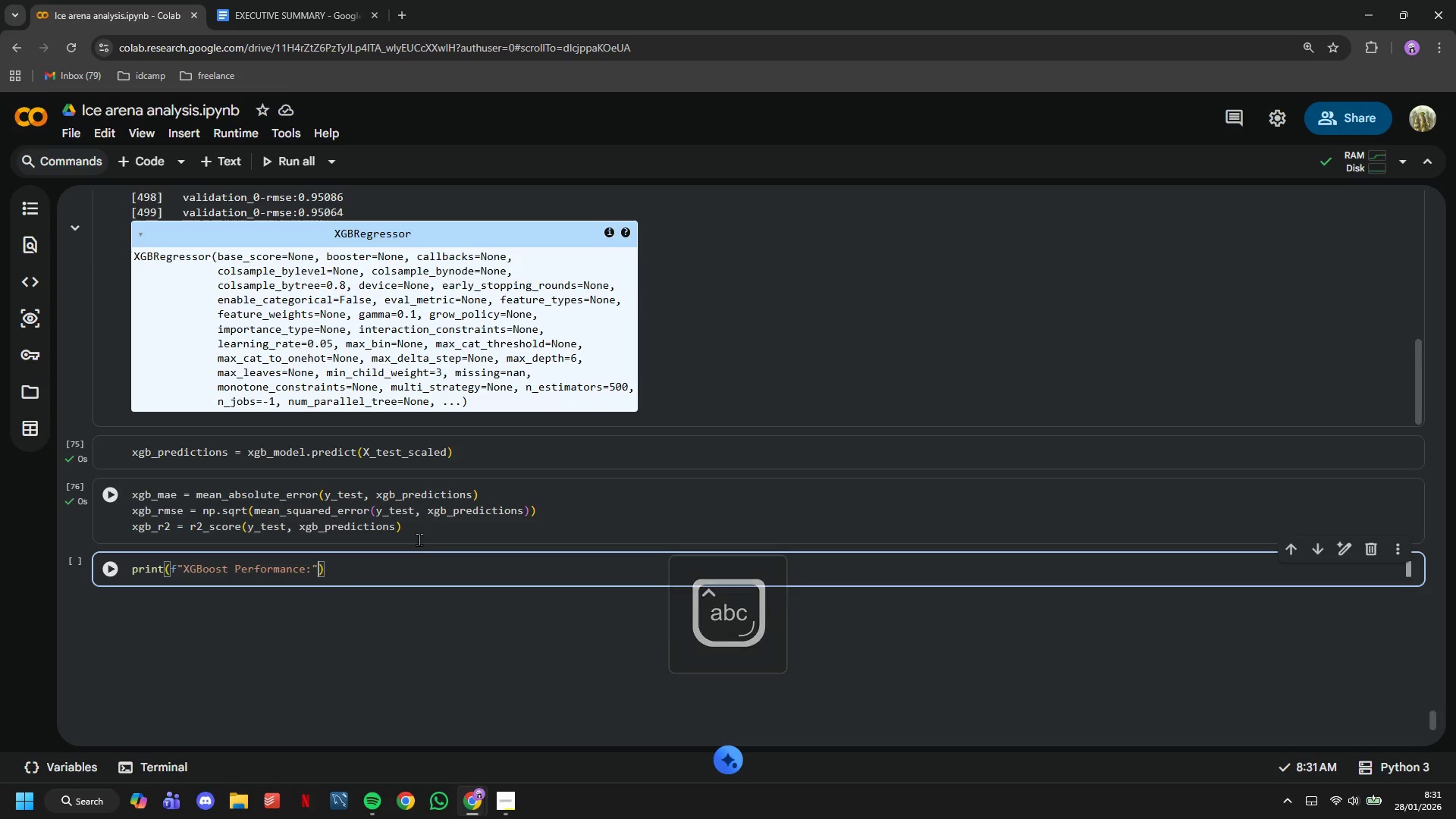 
key(ArrowRight)
 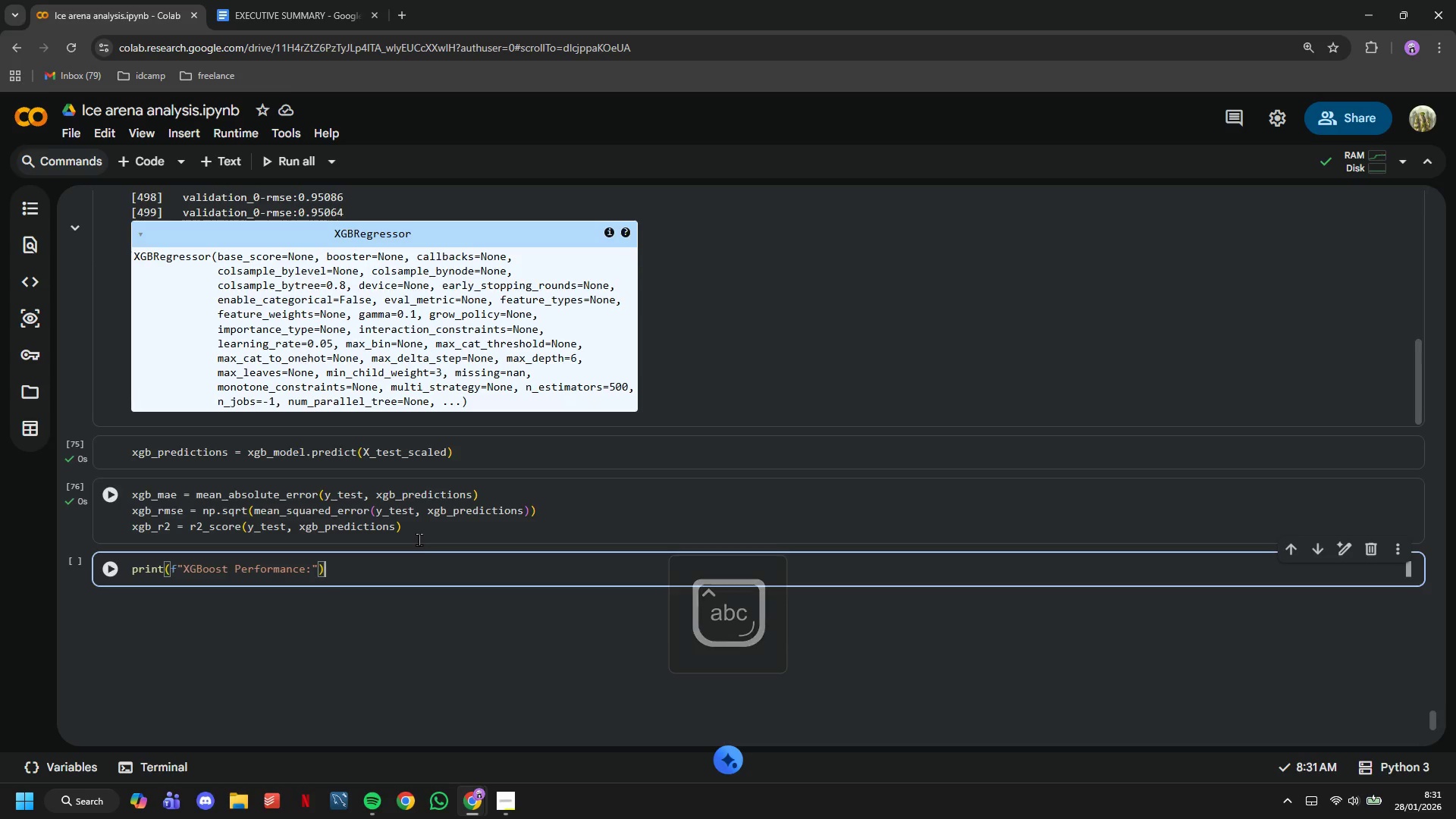 
key(ArrowRight)
 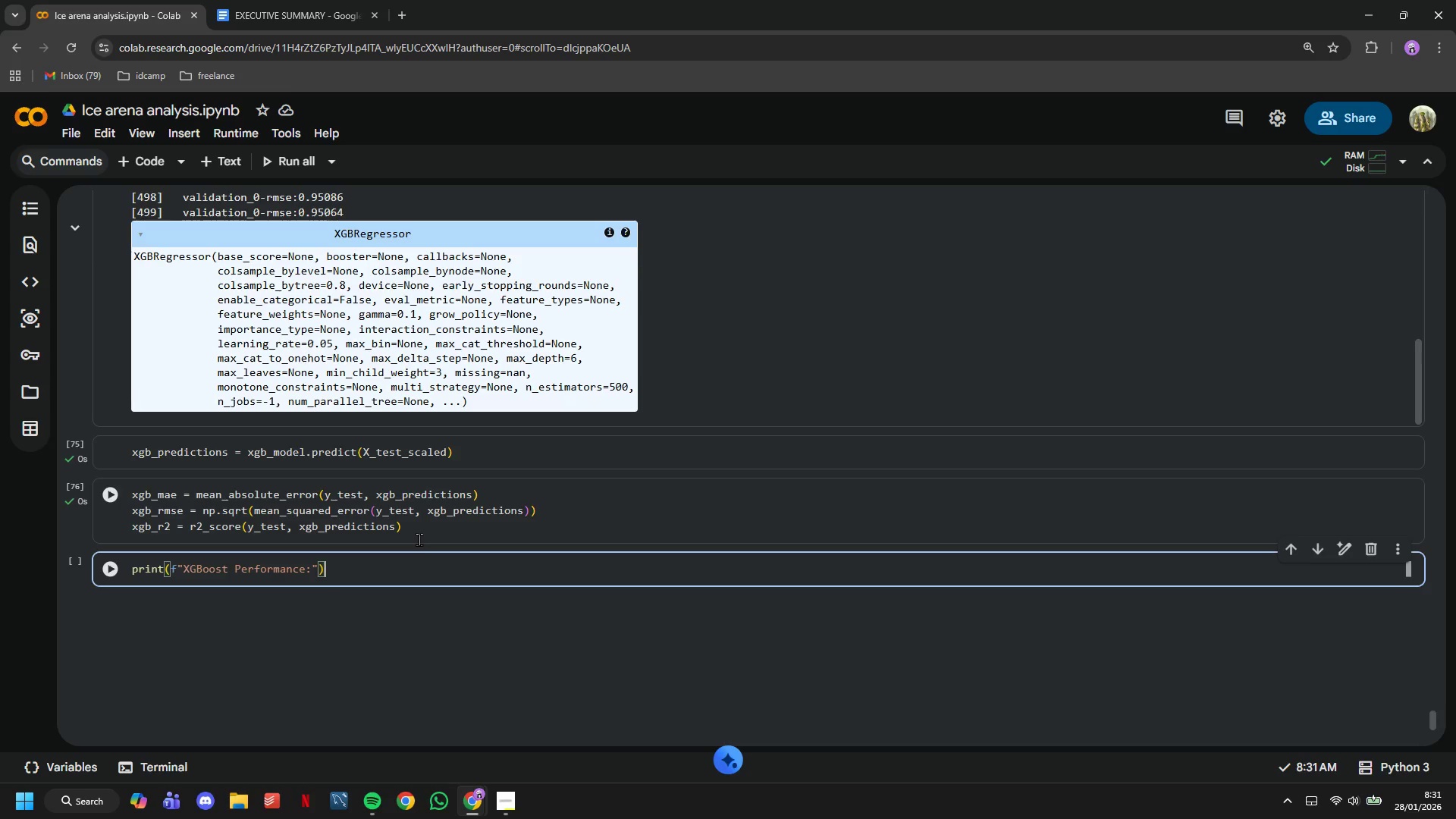 
key(ArrowRight)
 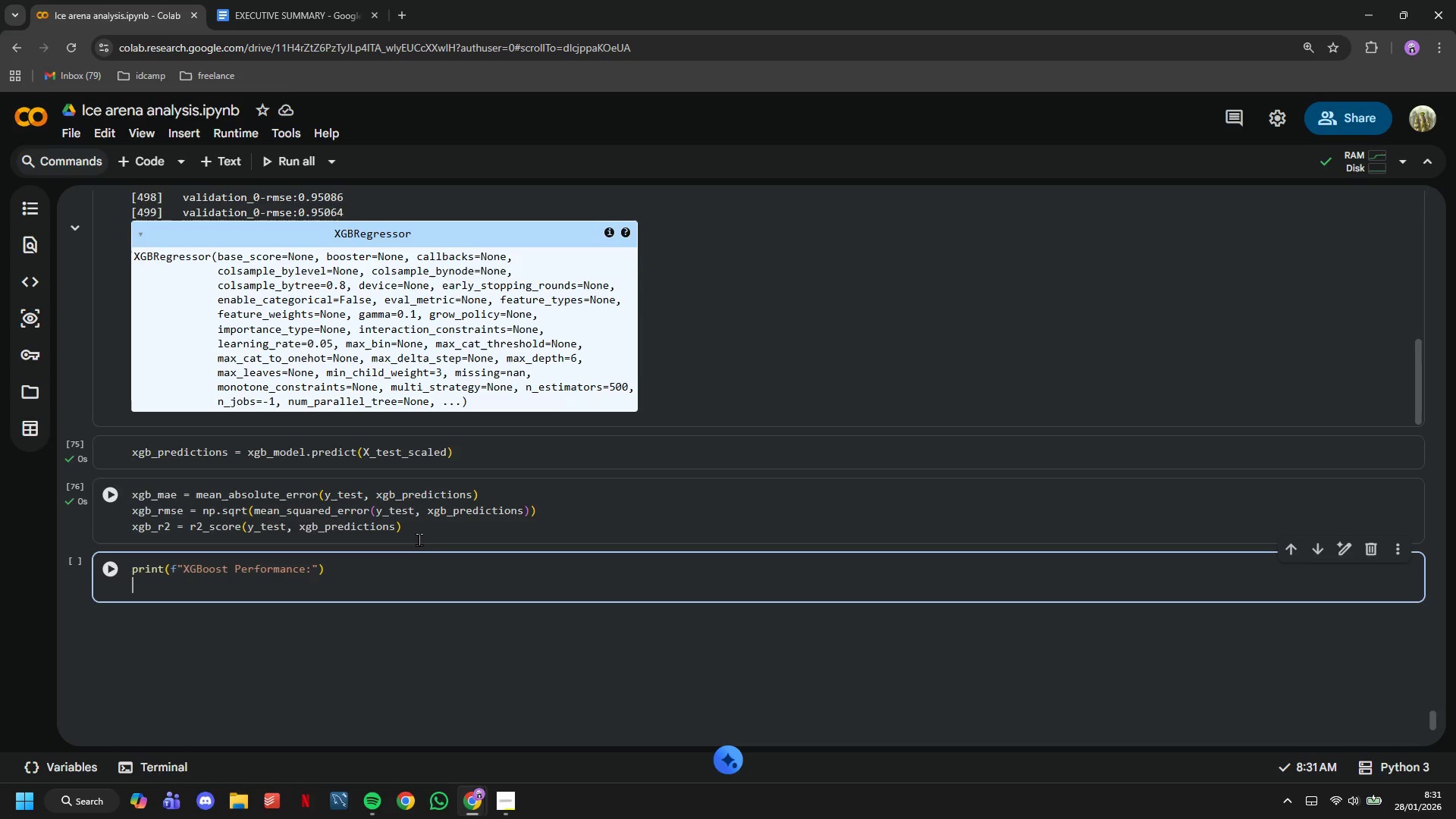 
key(Enter)
 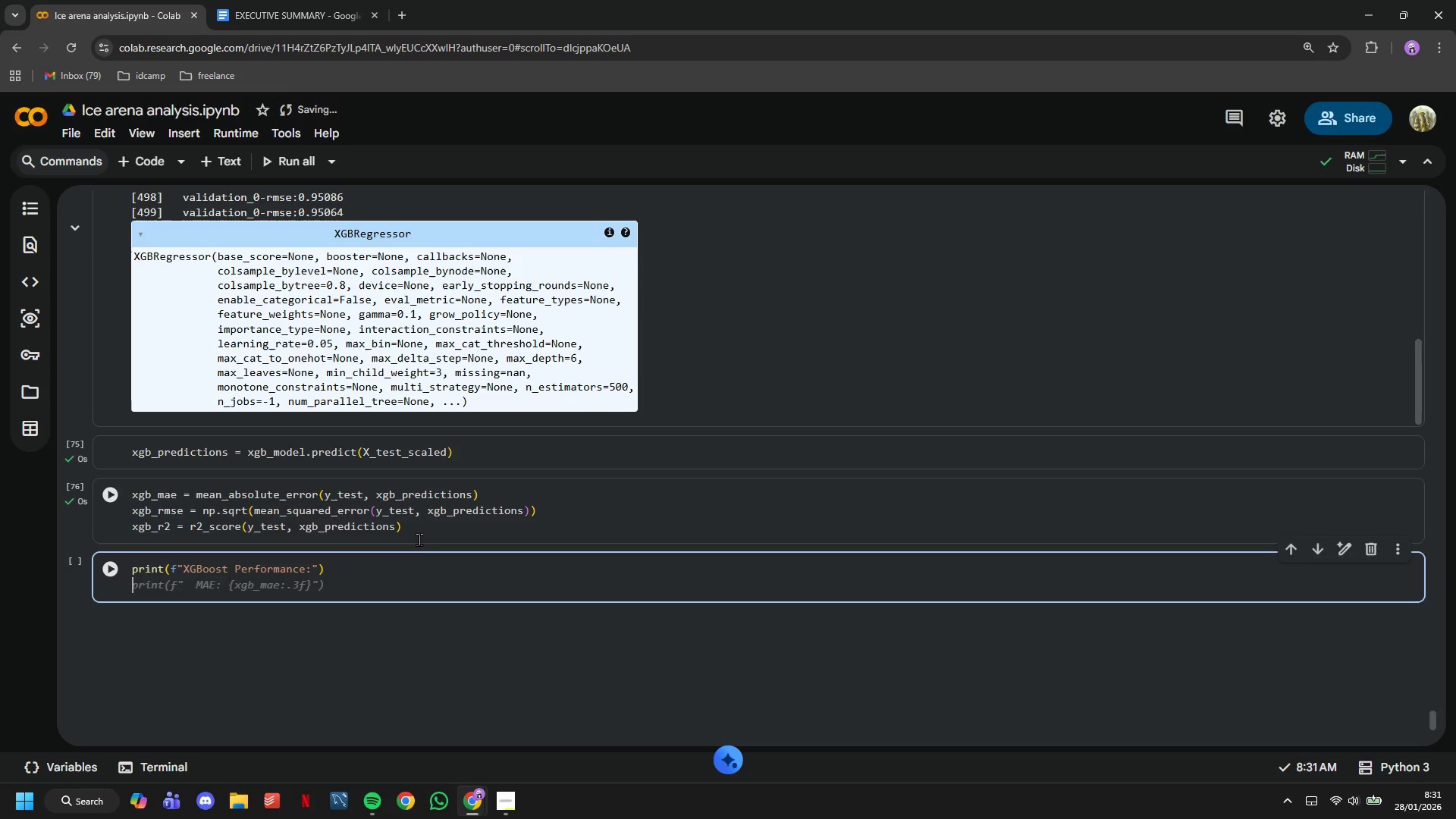 
key(Tab)
 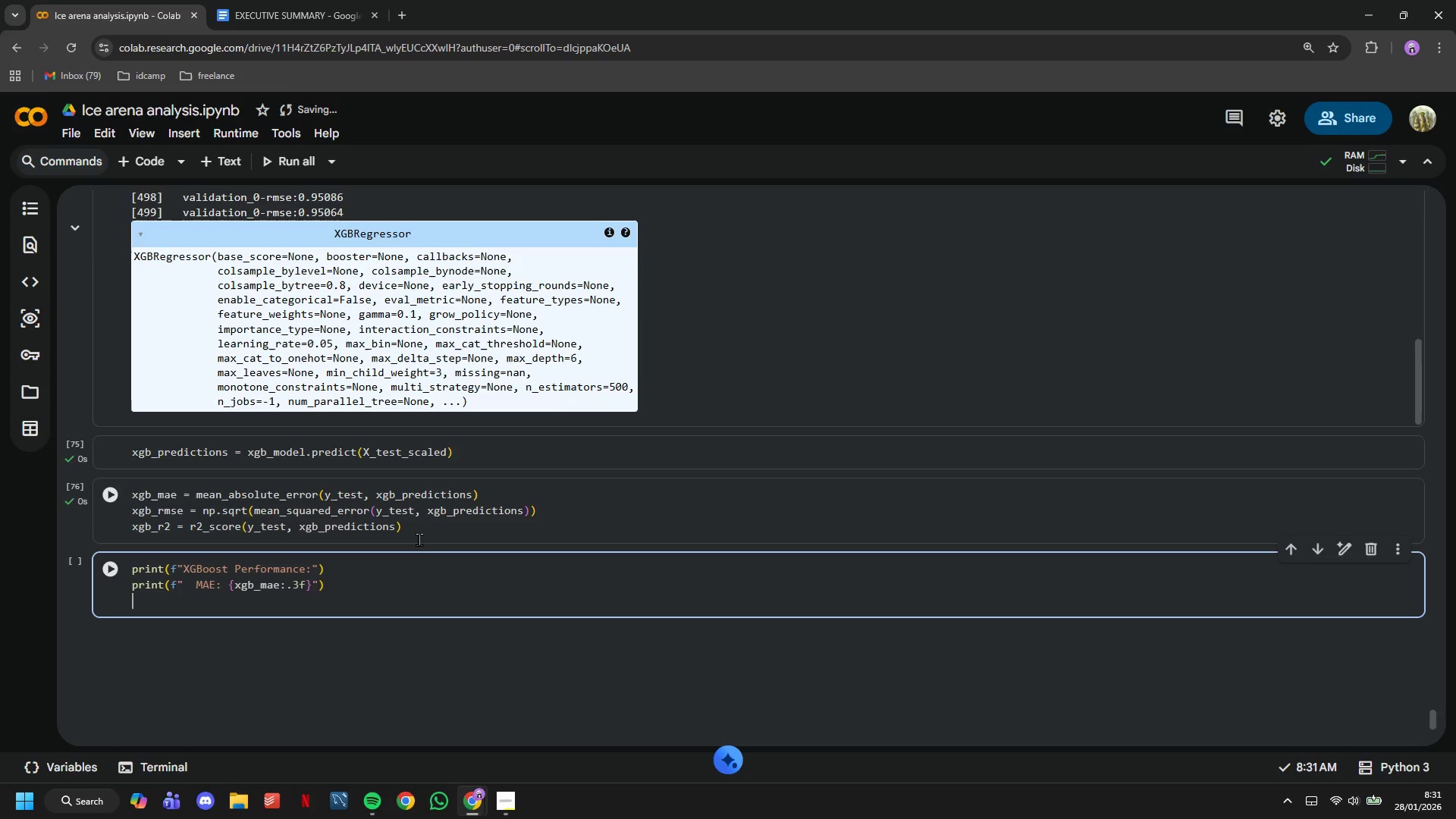 
key(Enter)
 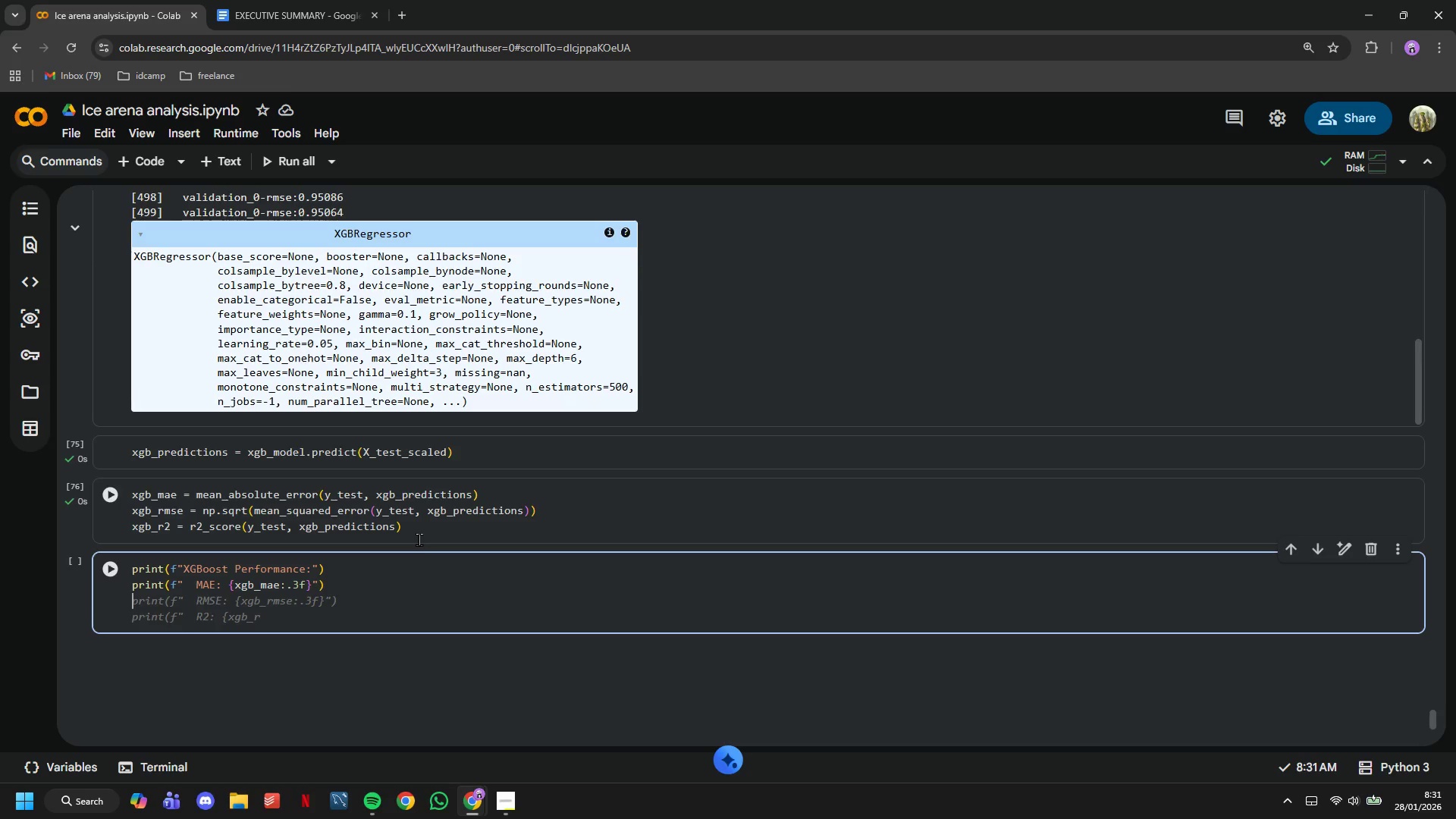 
key(Tab)
 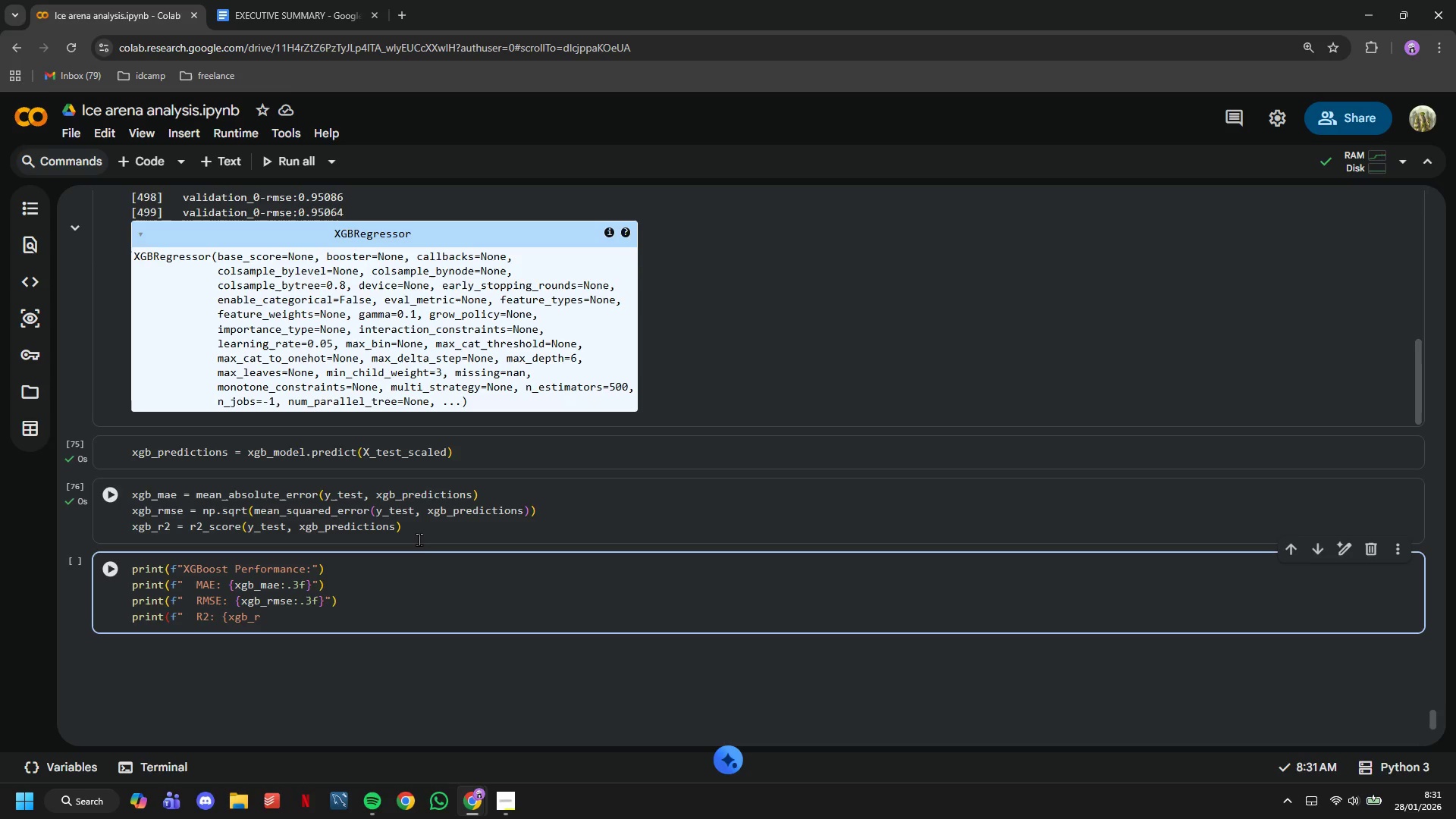 
key(2)
 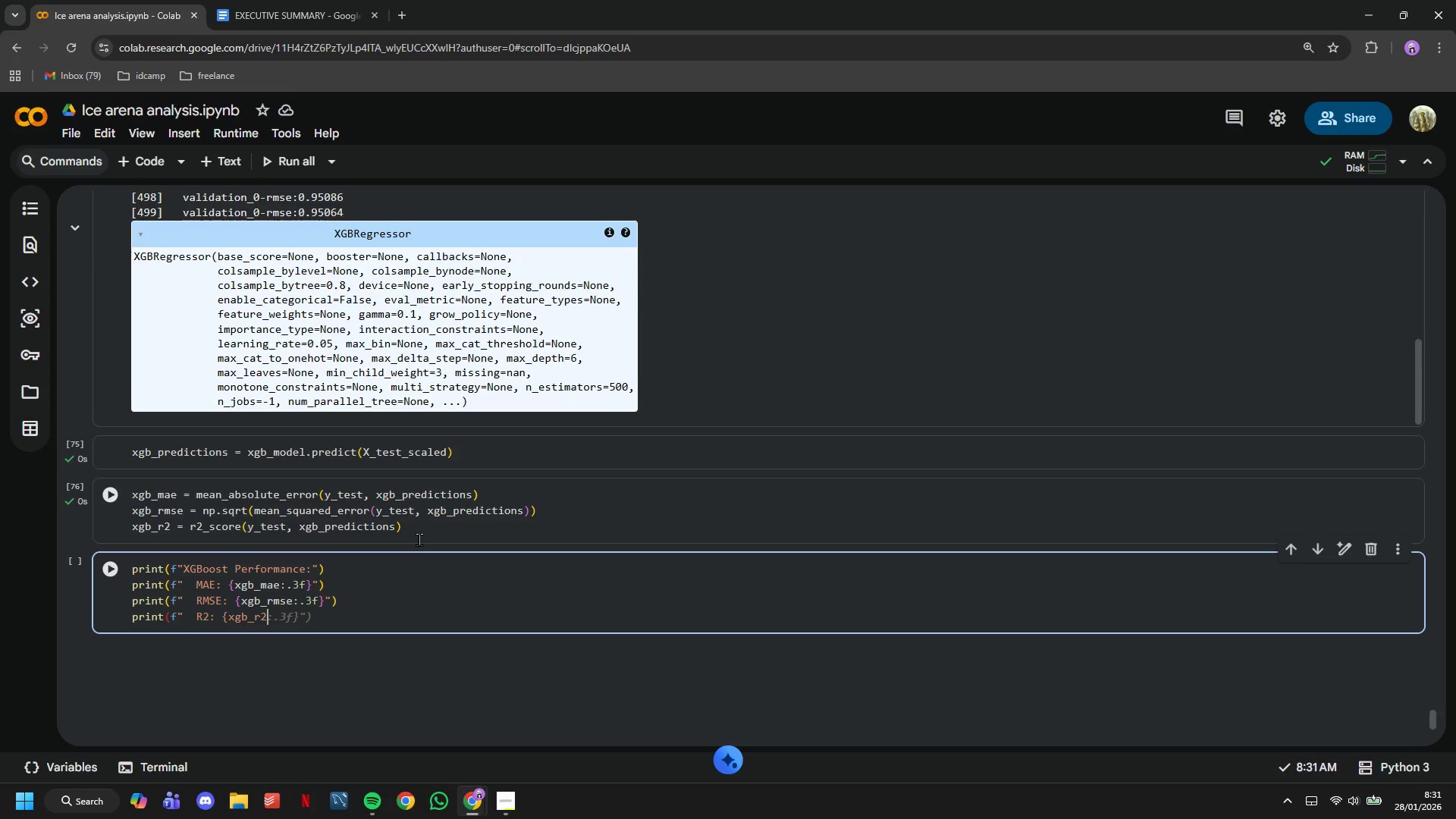 
key(Tab)
 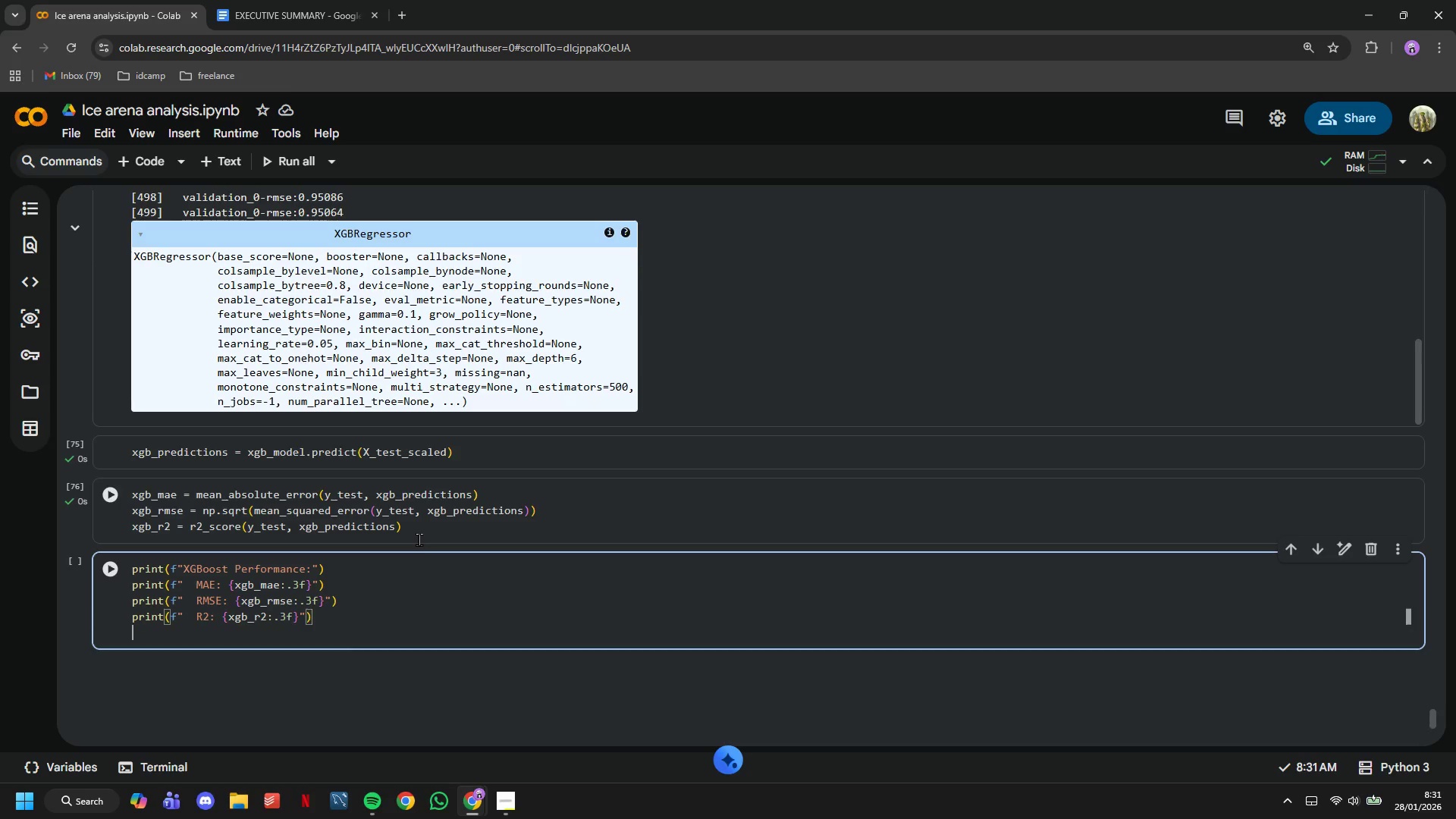 
key(Enter)
 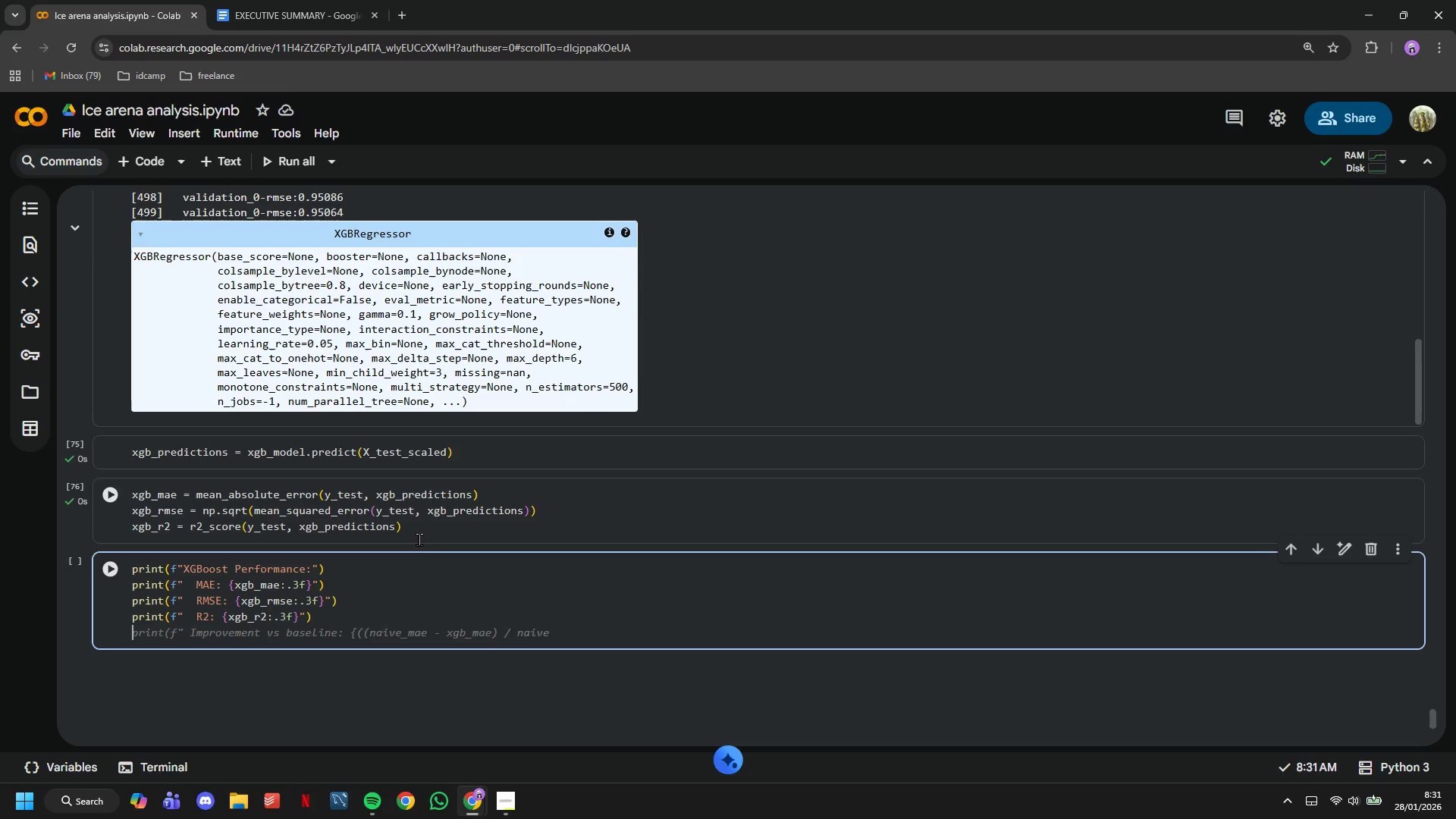 
key(Tab)
 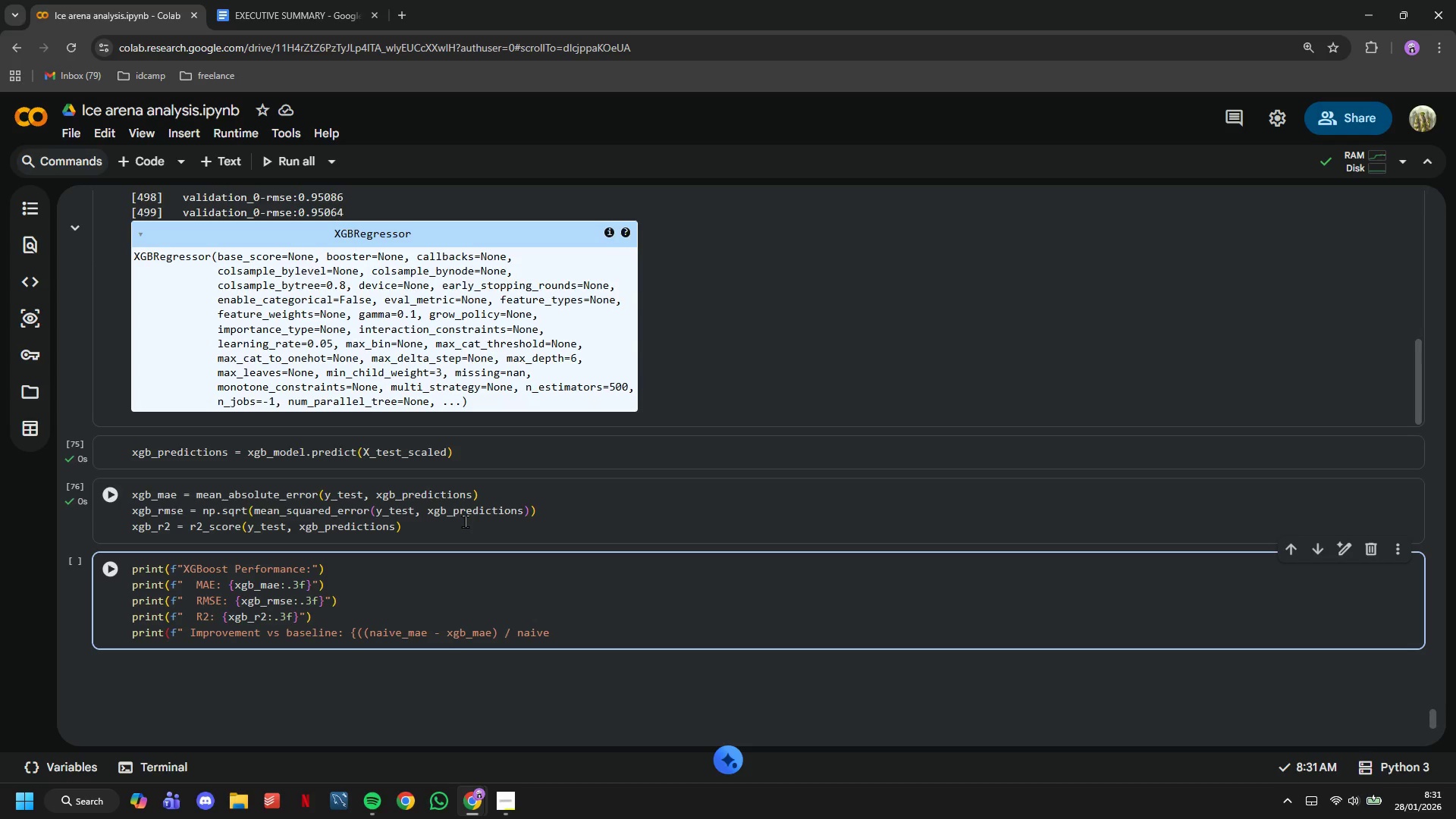 
type(_mae * 100):.2f}%"))
 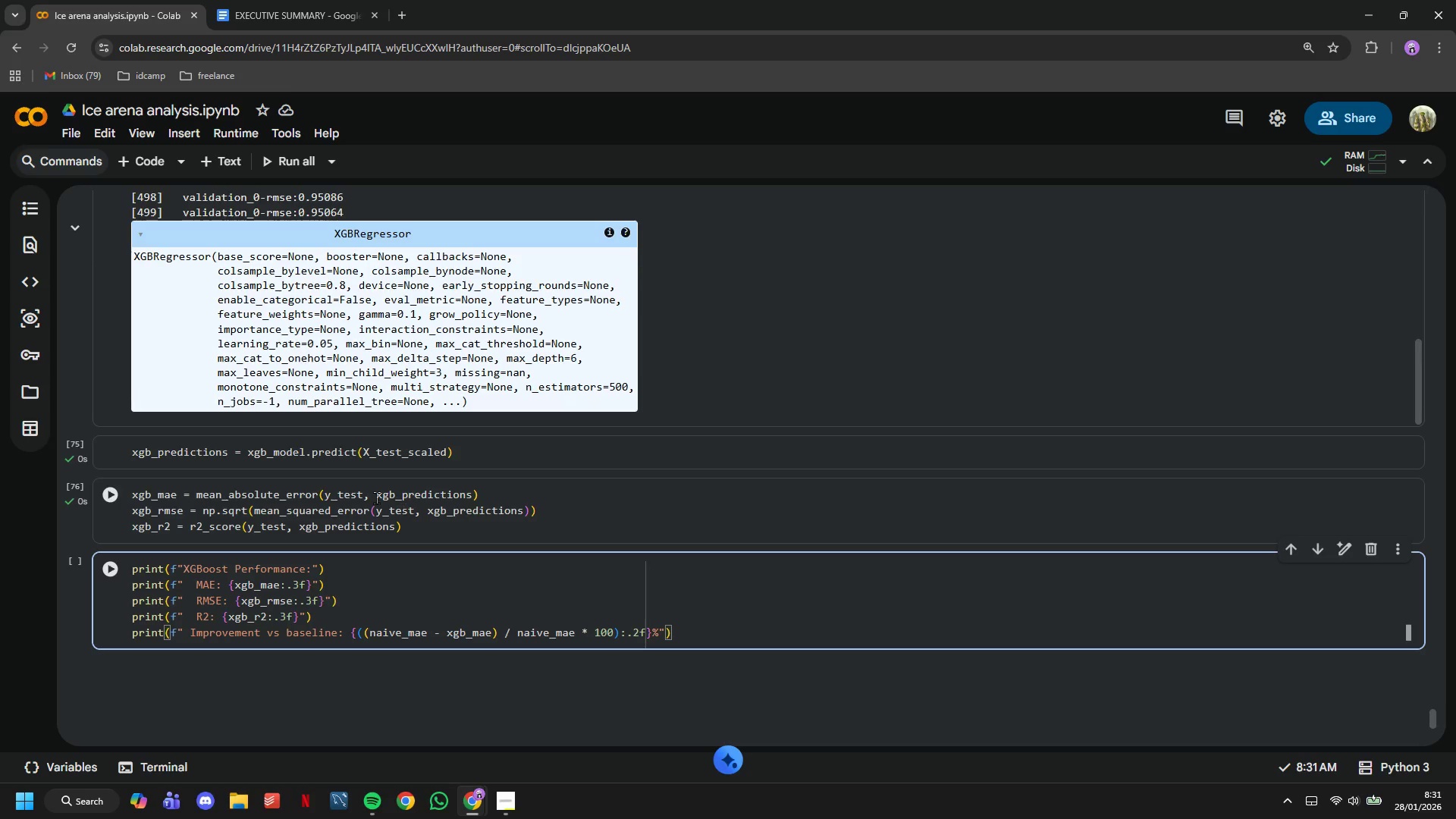 
left_click([107, 564])
 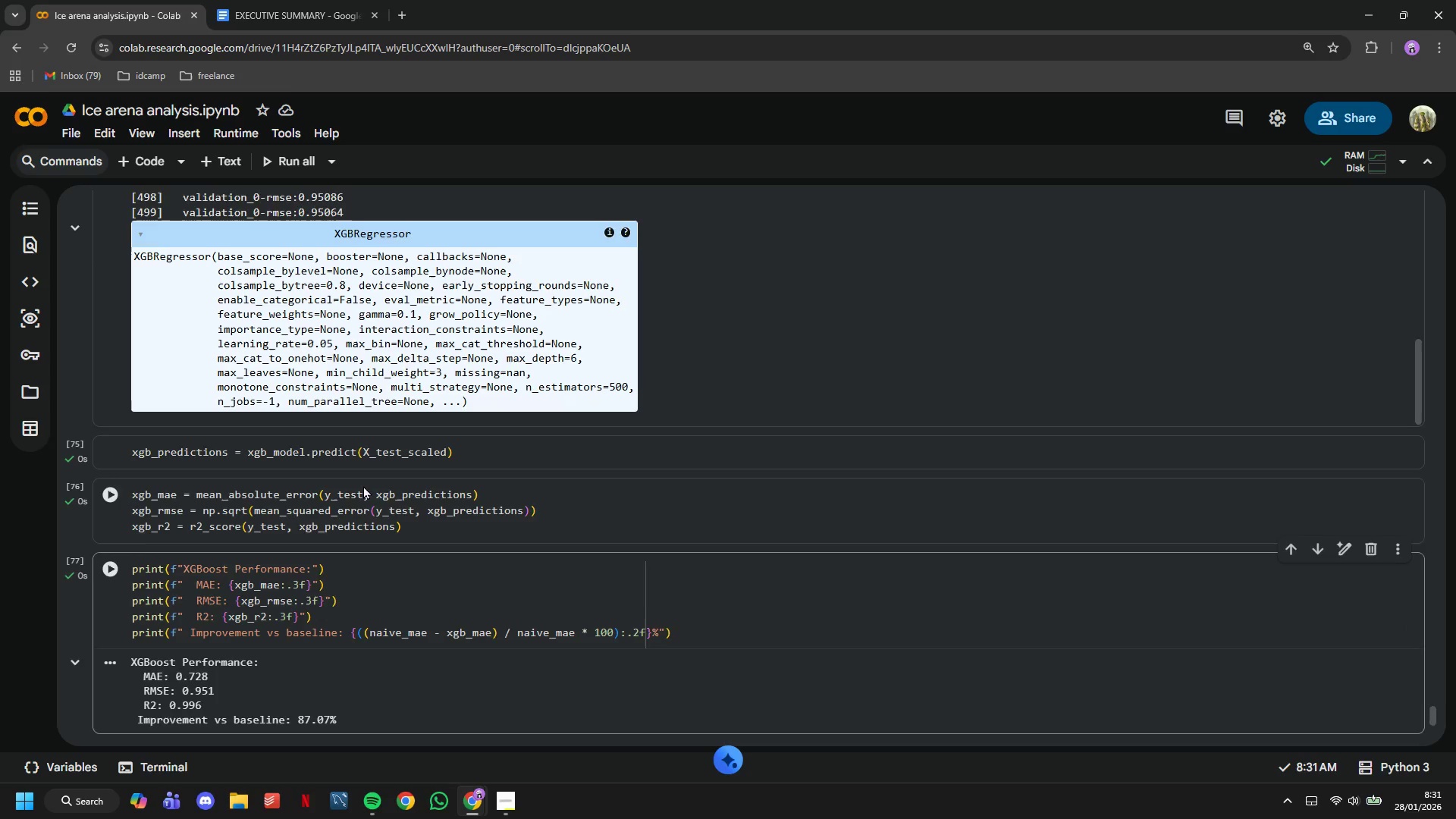 
scroll: coordinate [363, 485], scroll_direction: down, amount: 2.0
 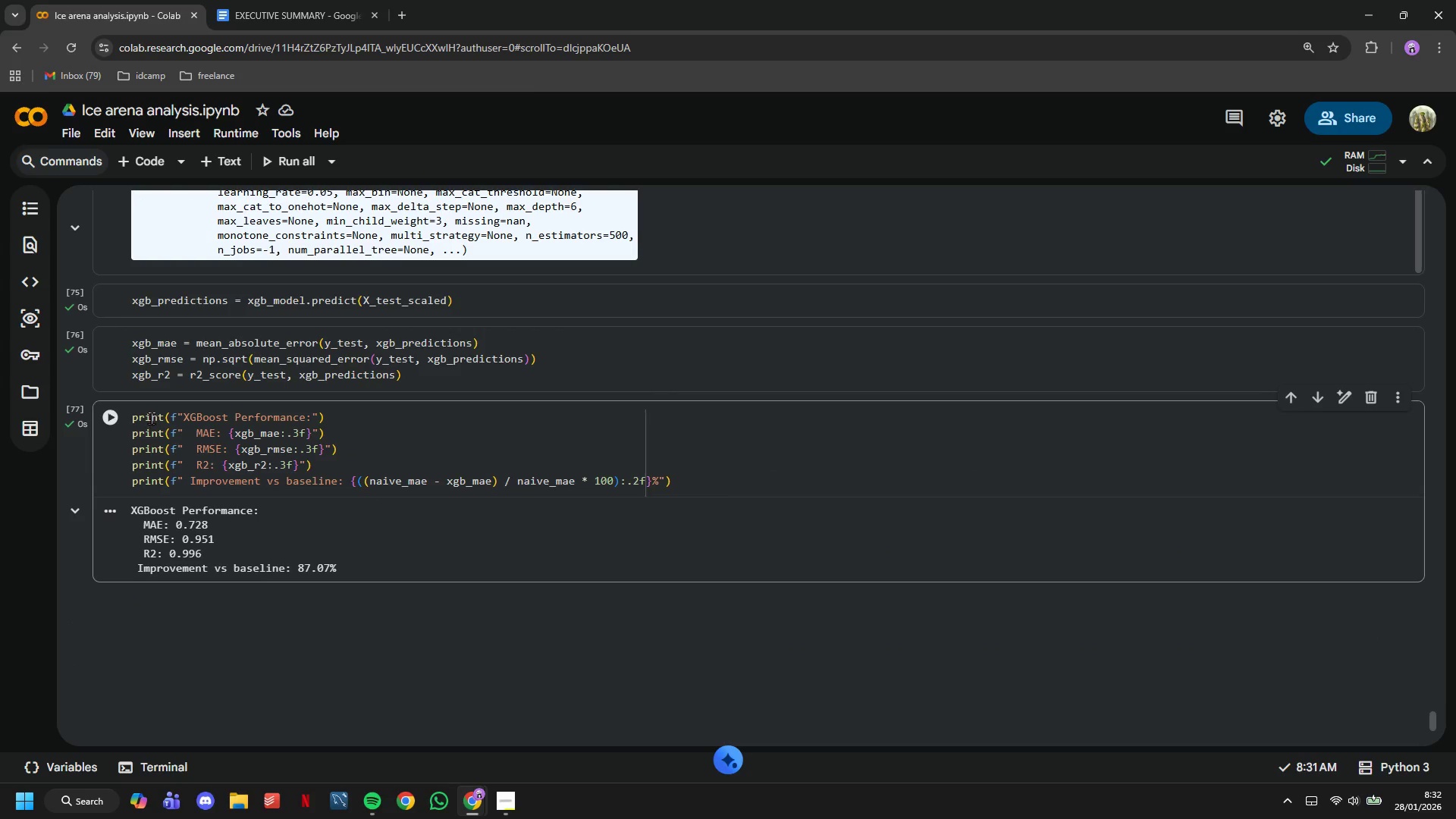 
left_click([210, 166])
 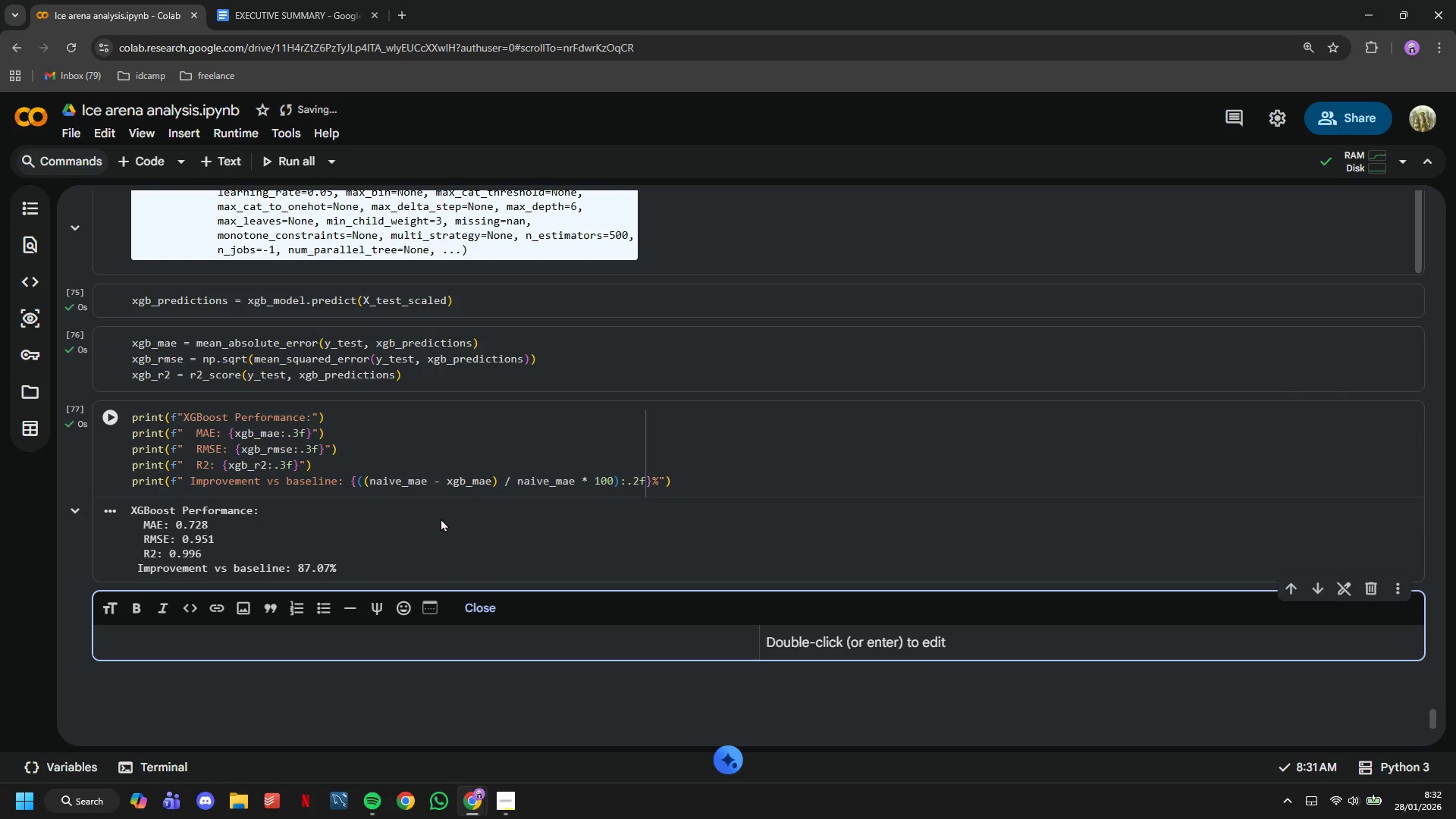 
type(# 6. Model Coma)
key(Backspace)
type(parsion)
 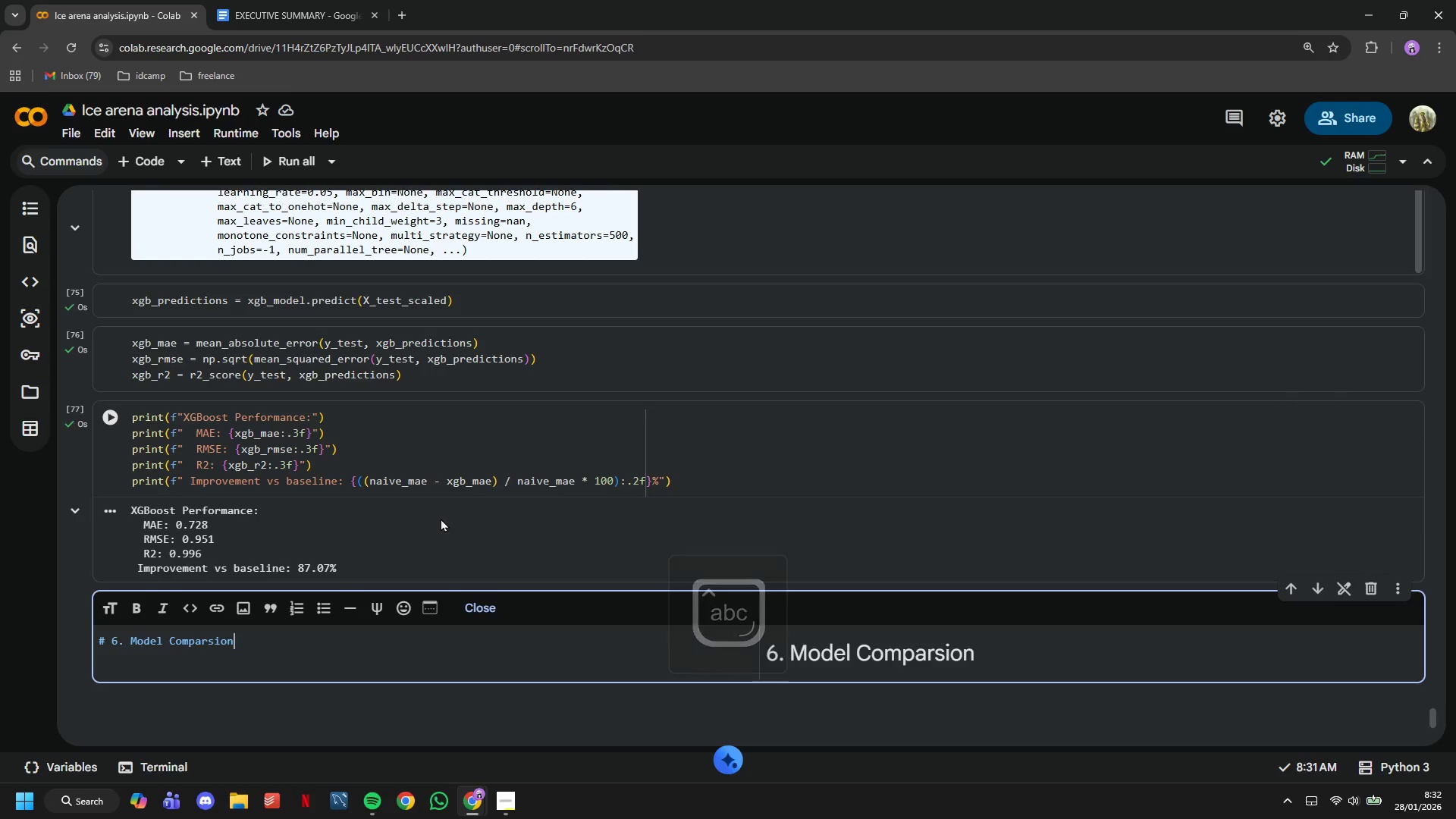 
key(ArrowLeft)
 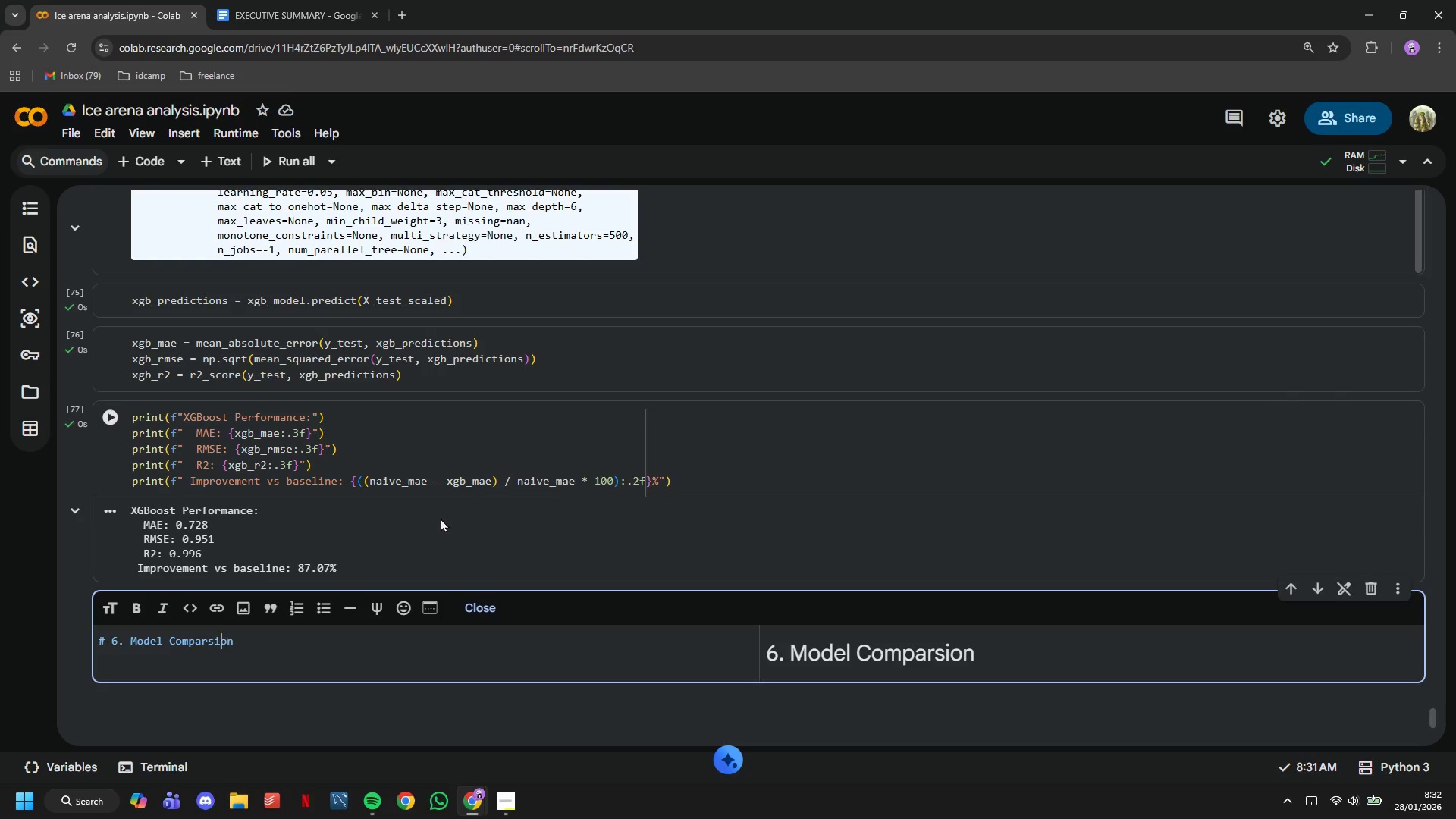 
key(ArrowLeft)
 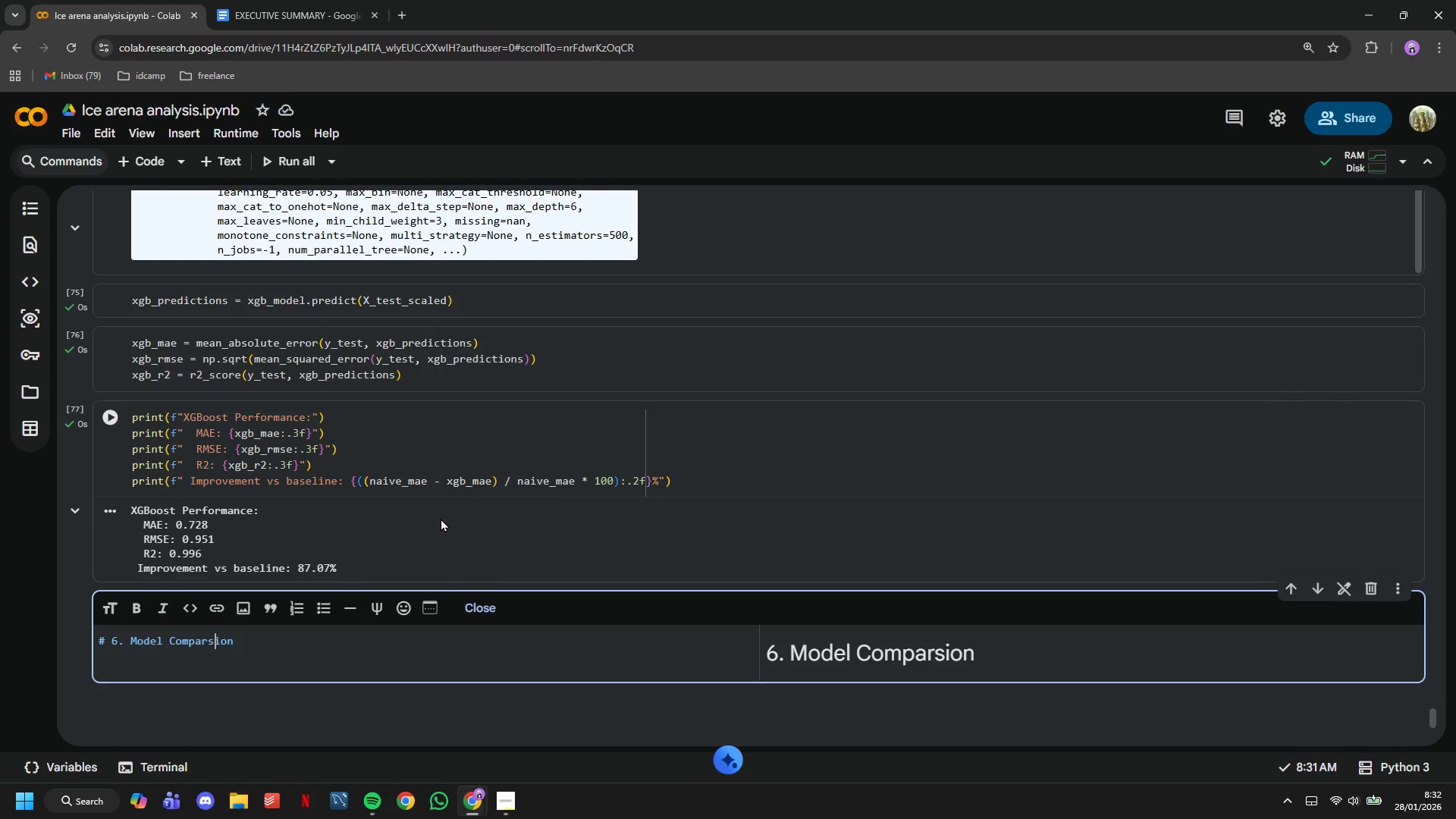 
key(ArrowLeft)
 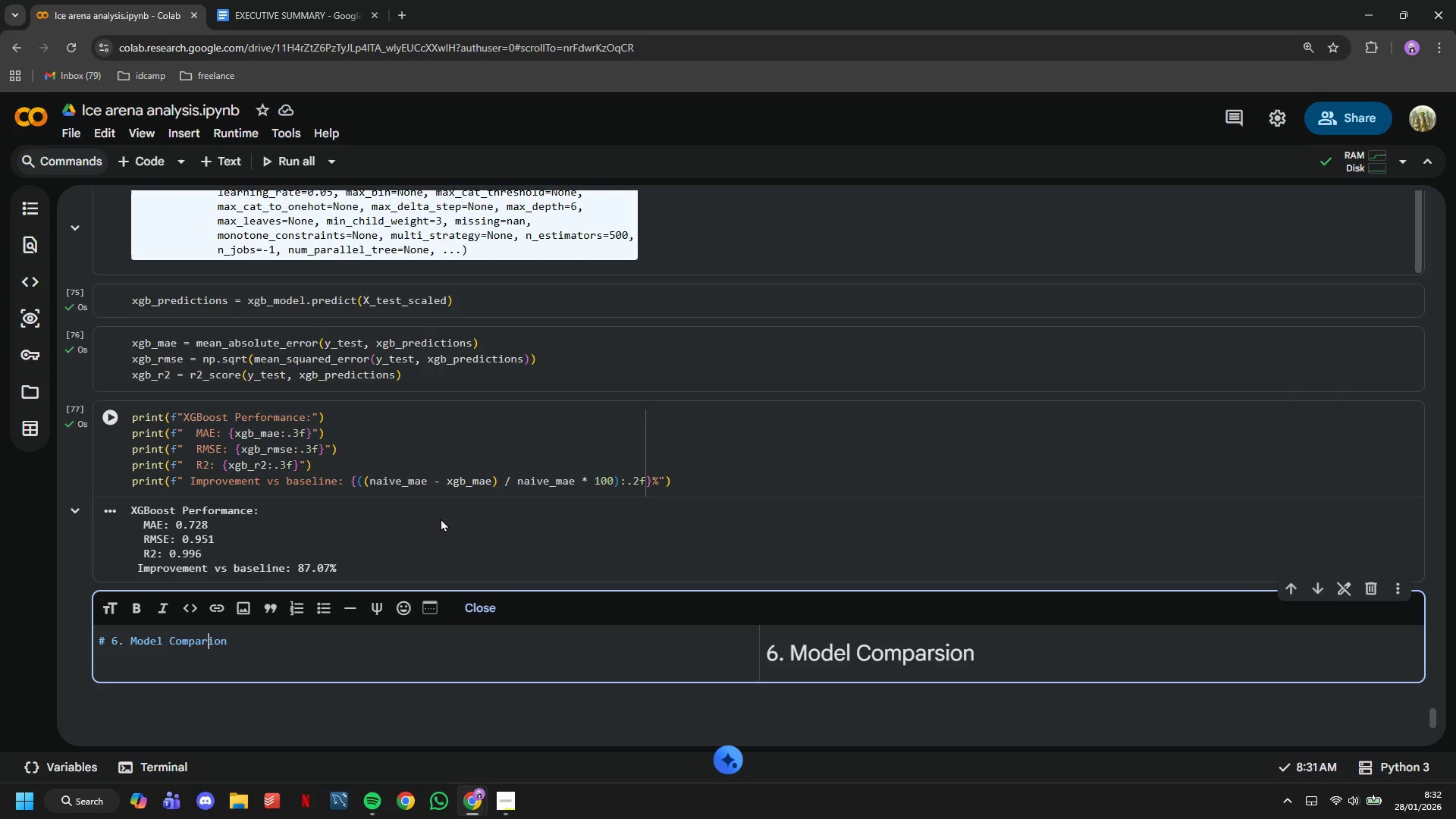 
key(Backspace)
 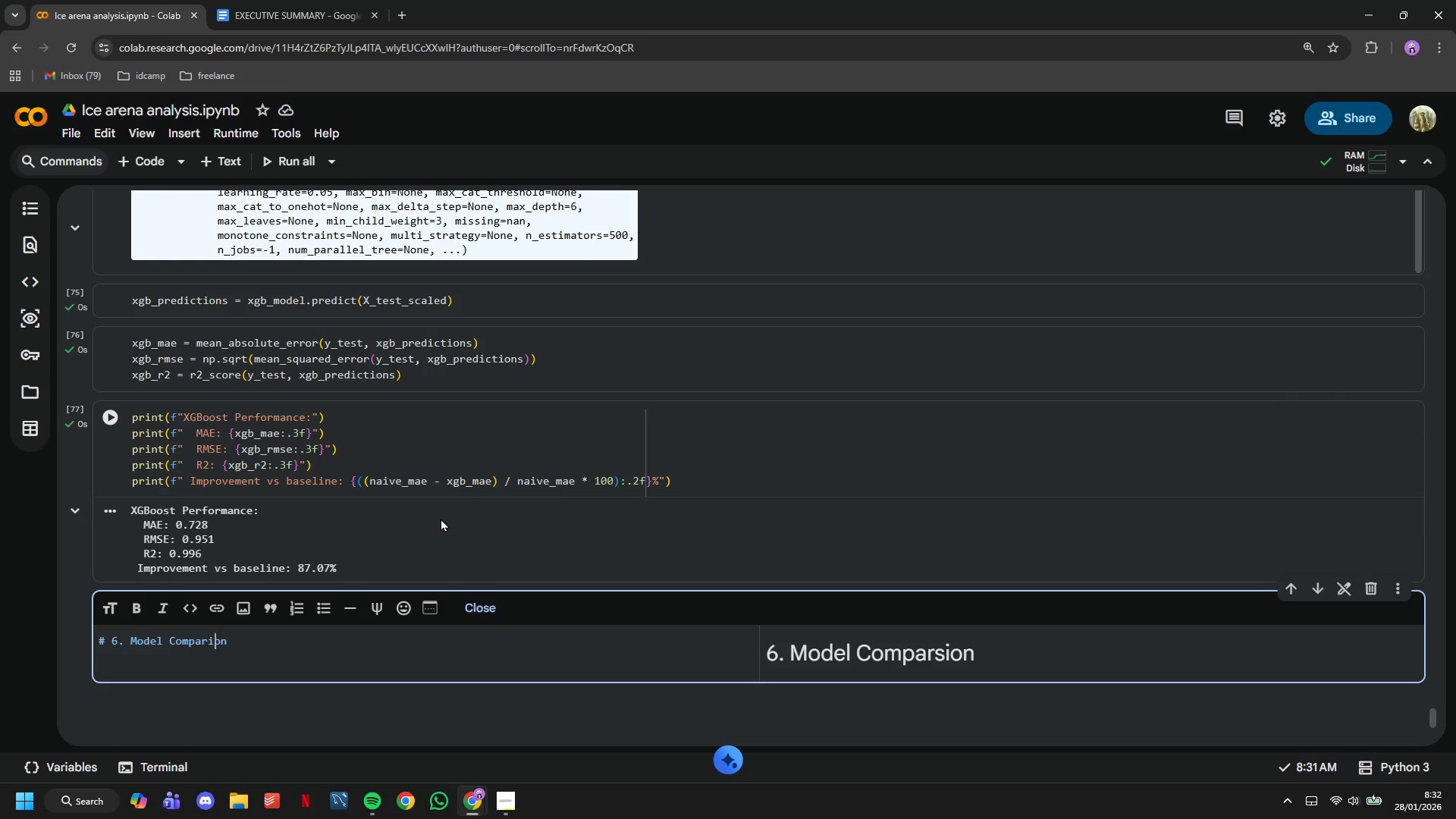 
key(ArrowRight)
 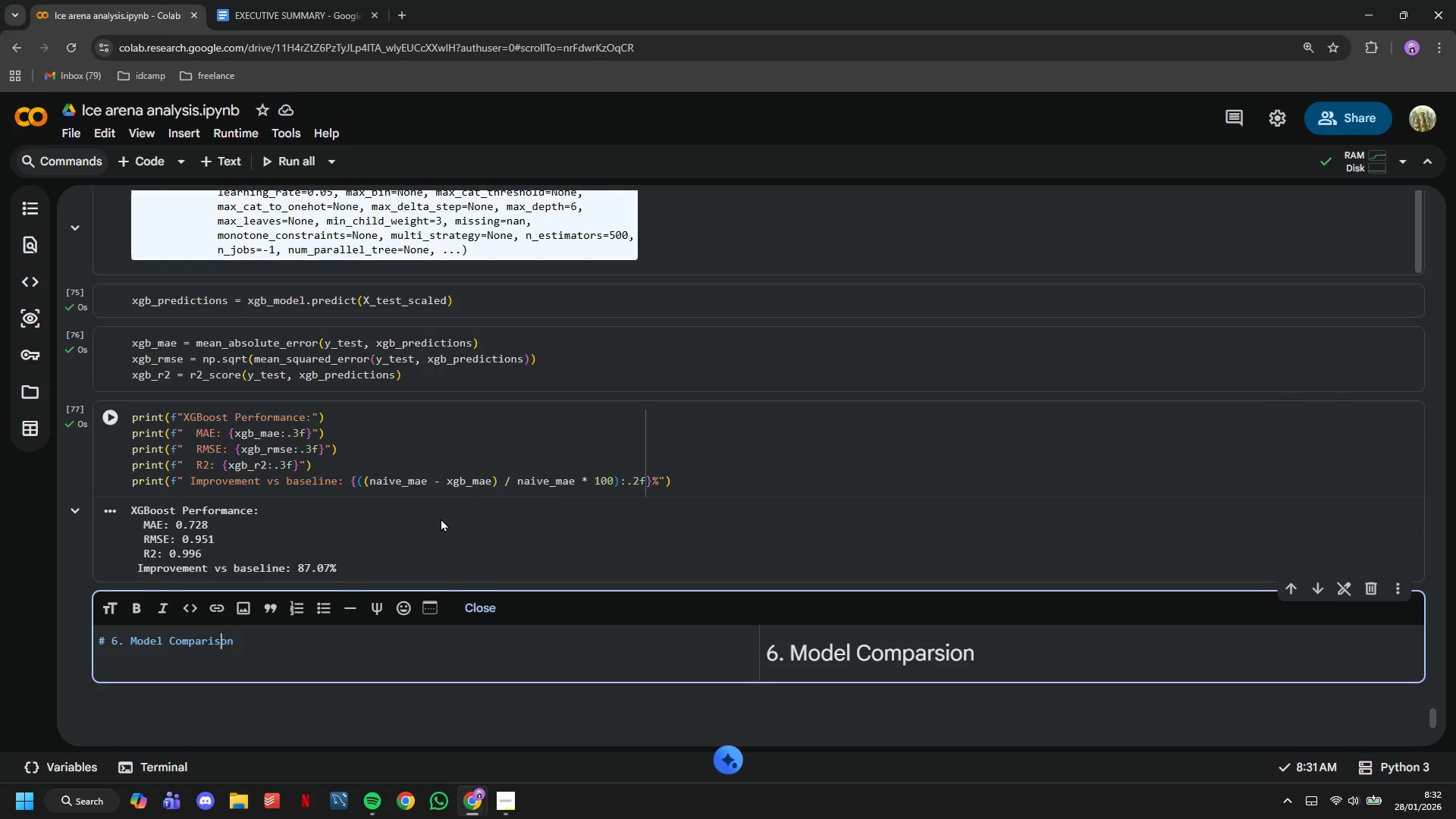 
key(S)
 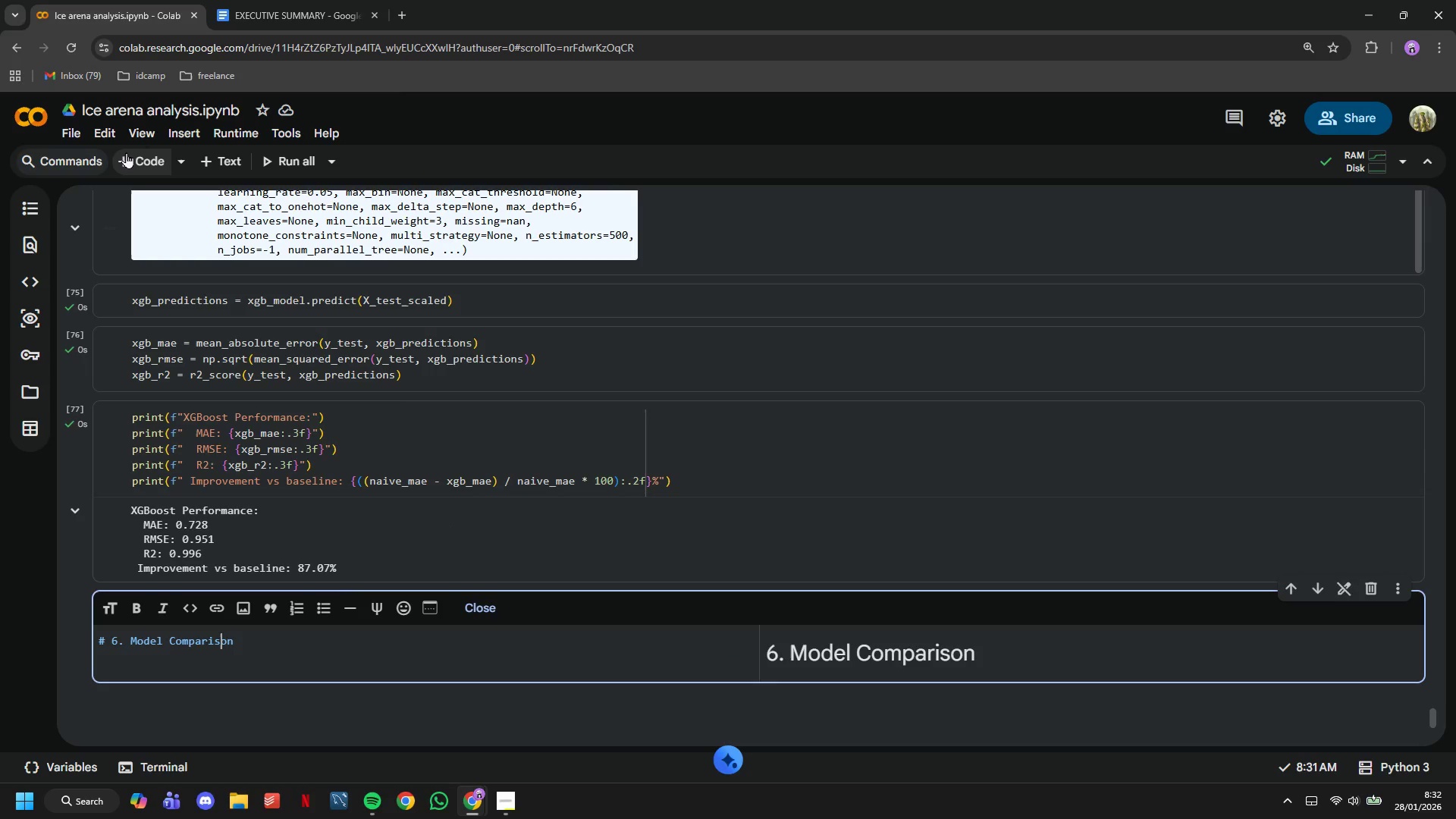 
left_click([126, 152])
 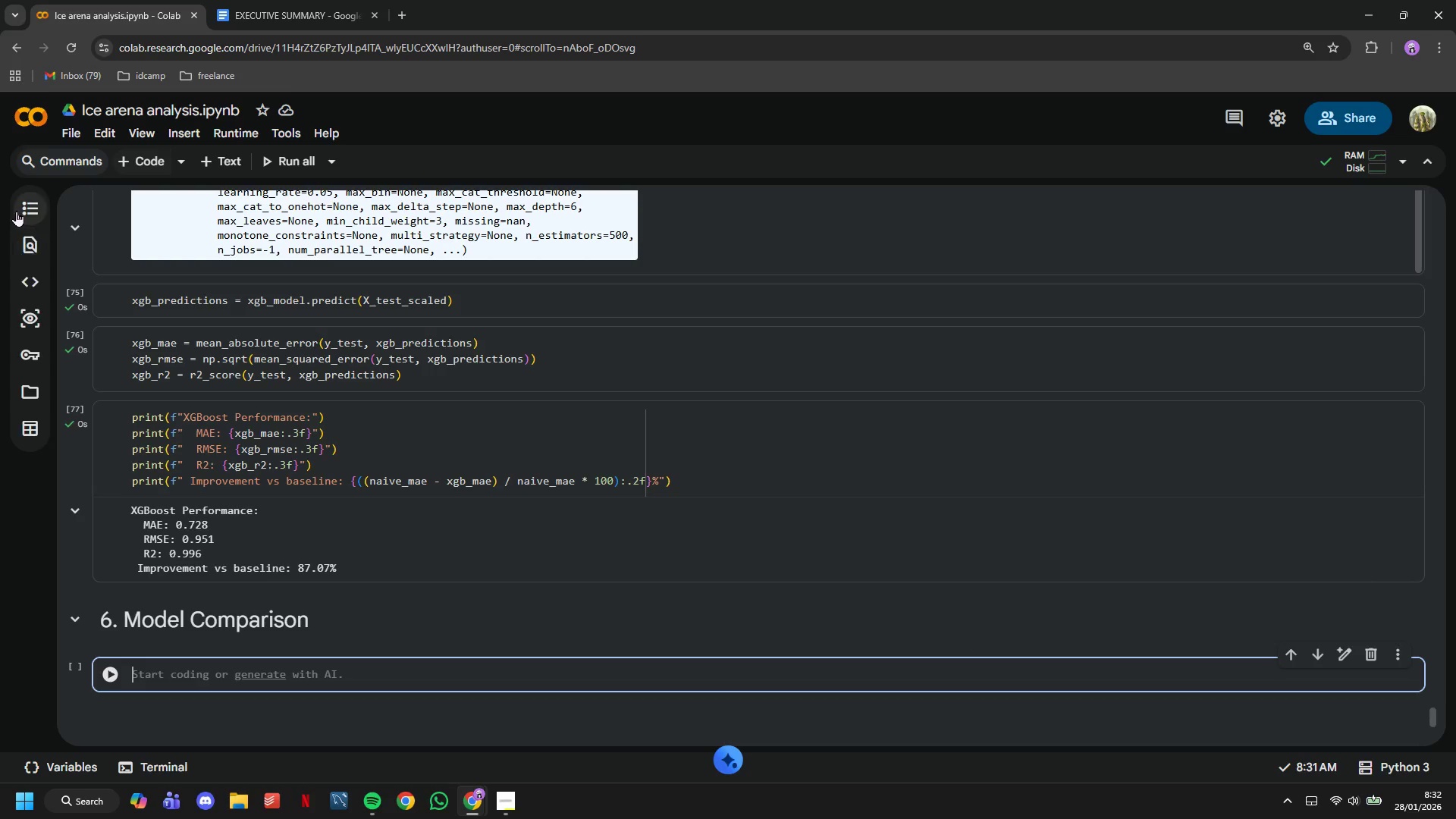 
left_click([16, 211])
 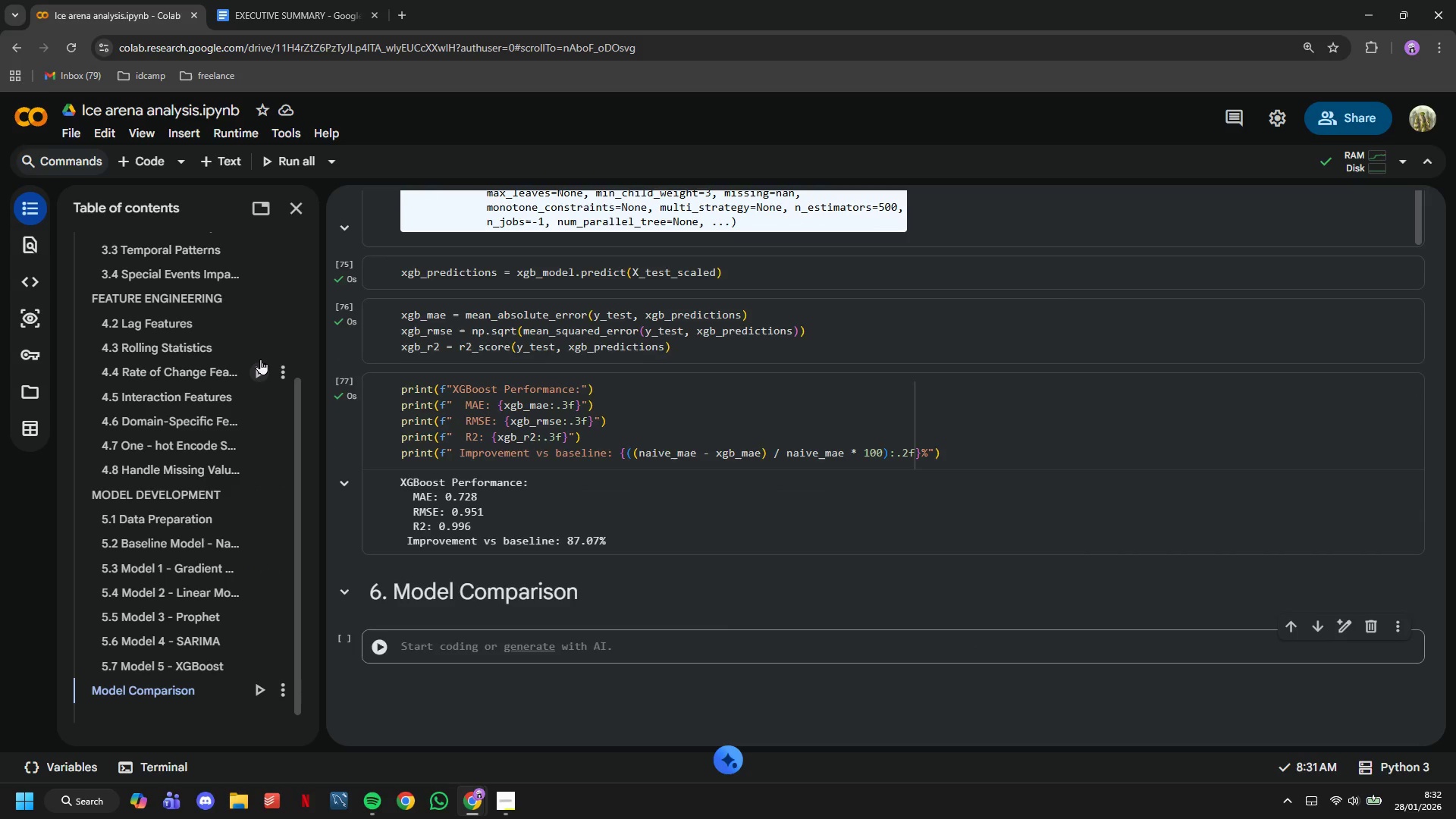 
scroll: coordinate [260, 361], scroll_direction: up, amount: 4.0
 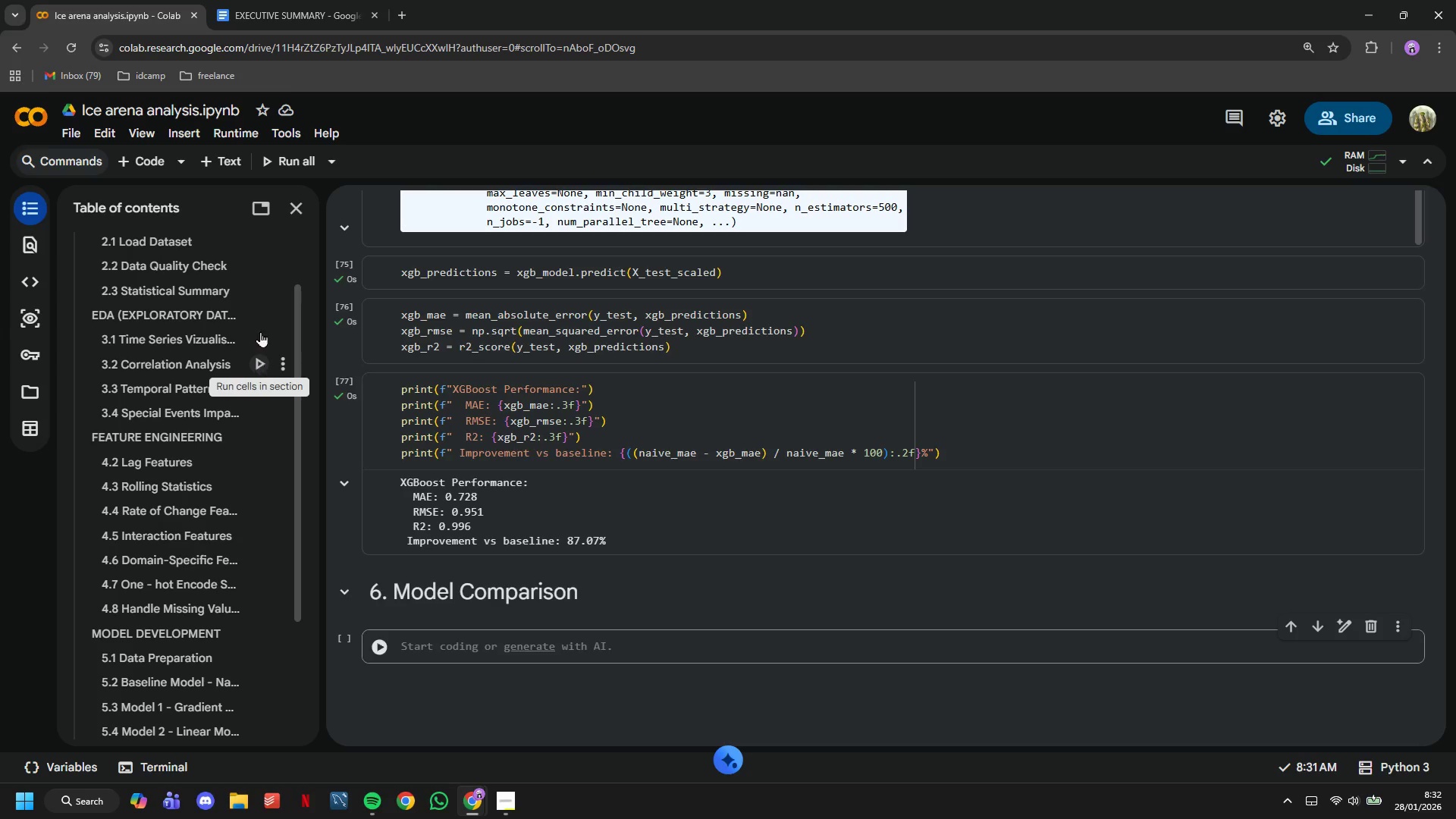 
left_click([284, 220])
 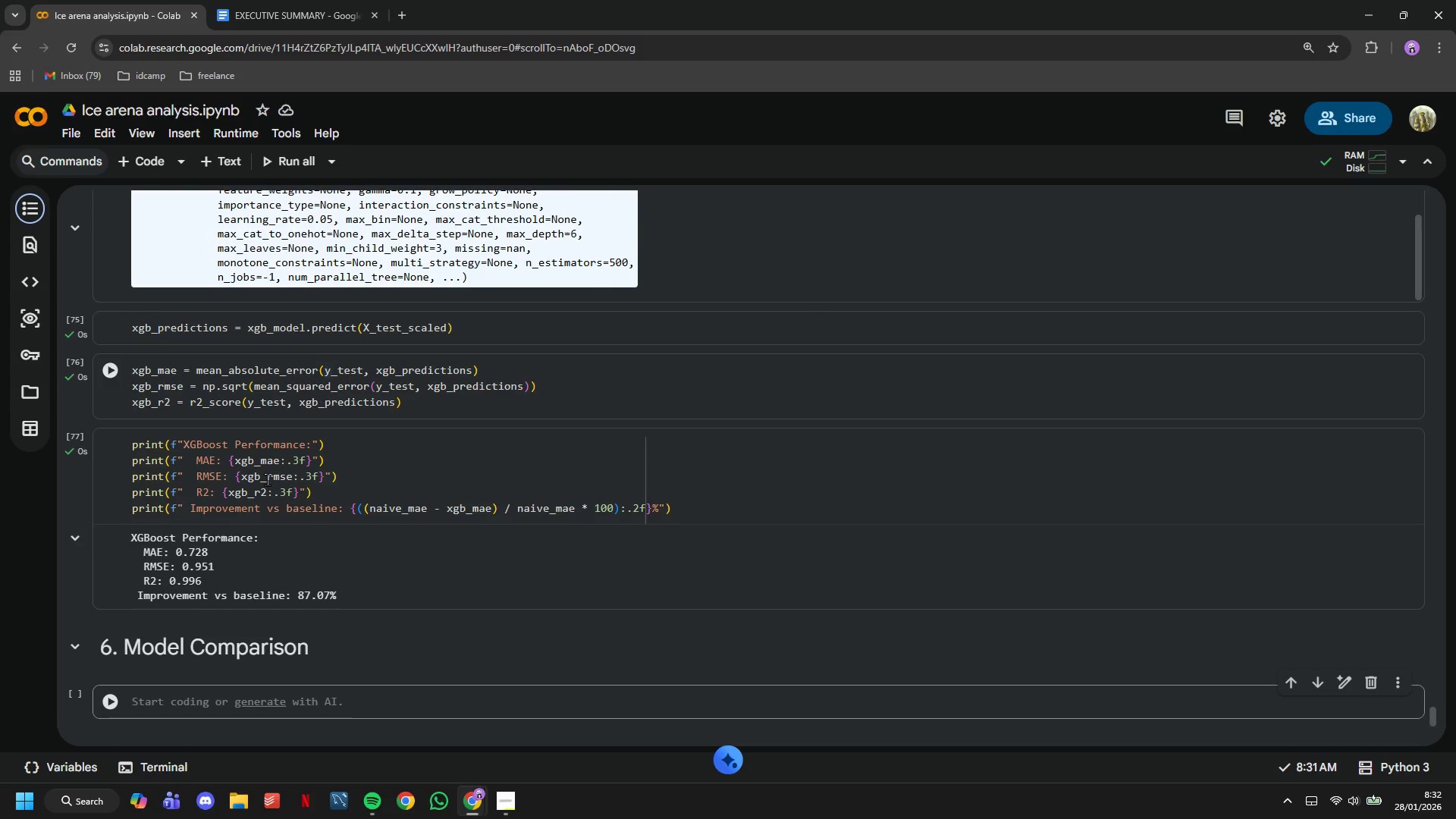 
left_click([169, 701])
 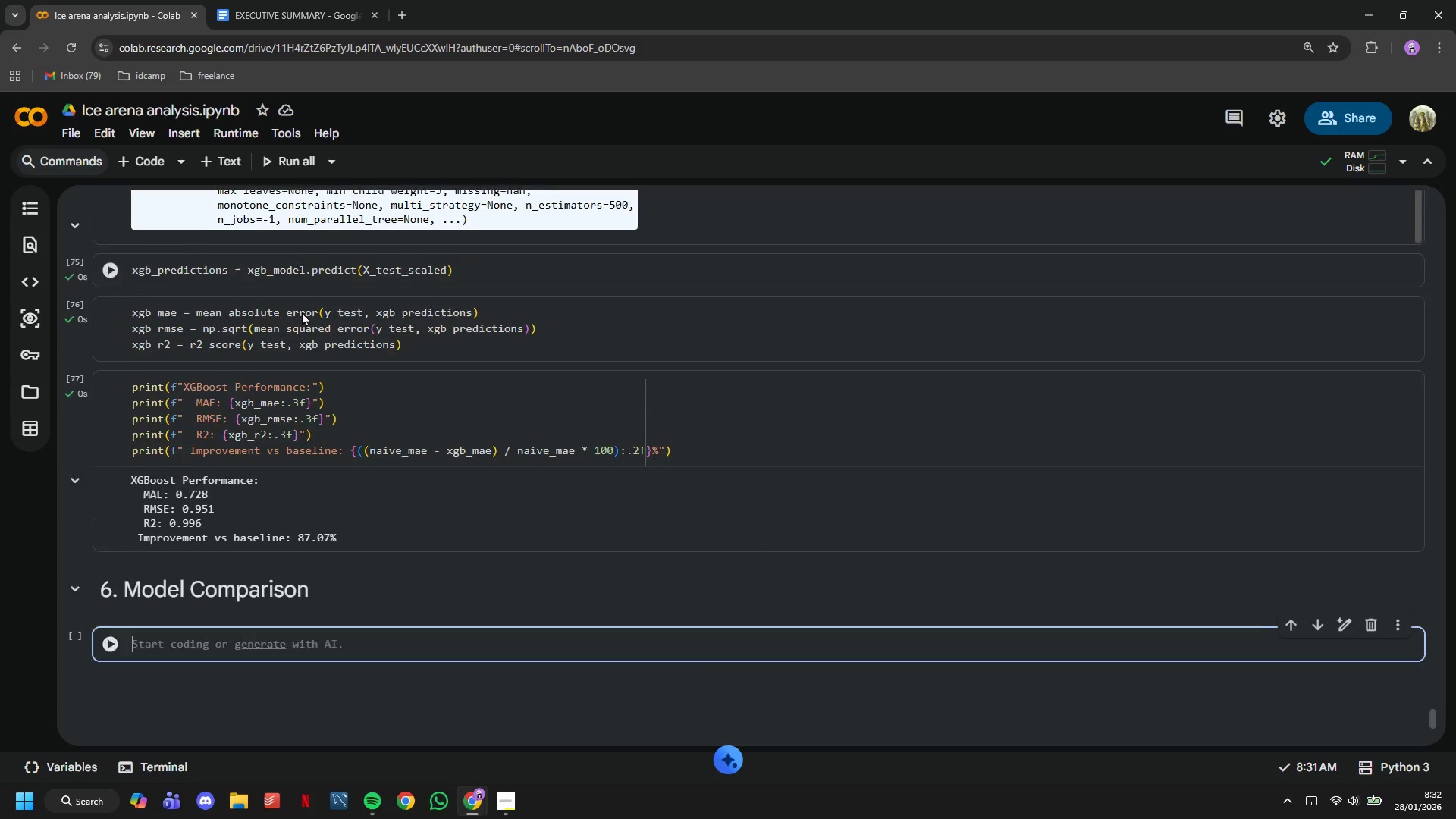 
scroll: coordinate [302, 312], scroll_direction: down, amount: 3.0
 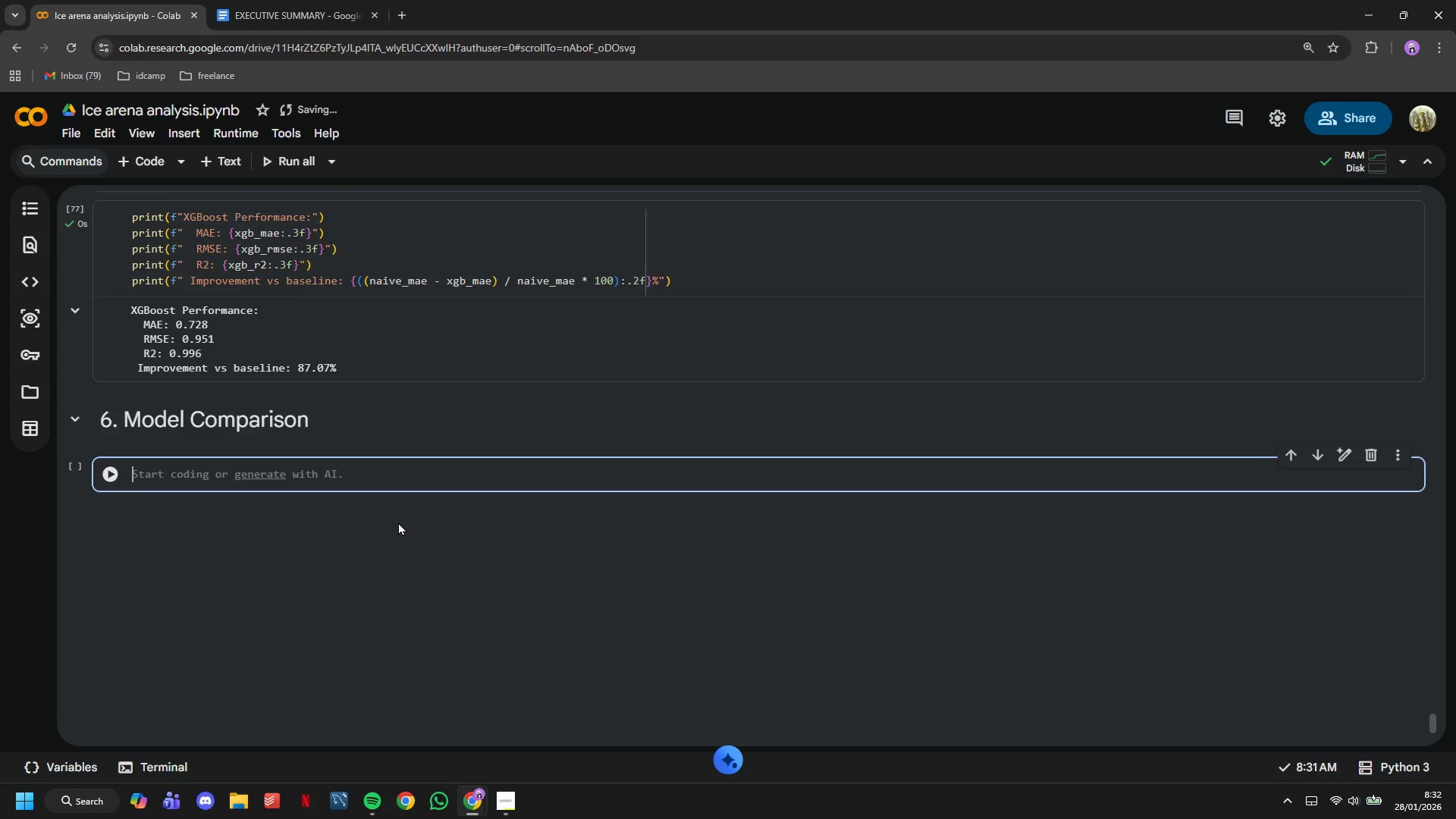 
wait(5.37)
 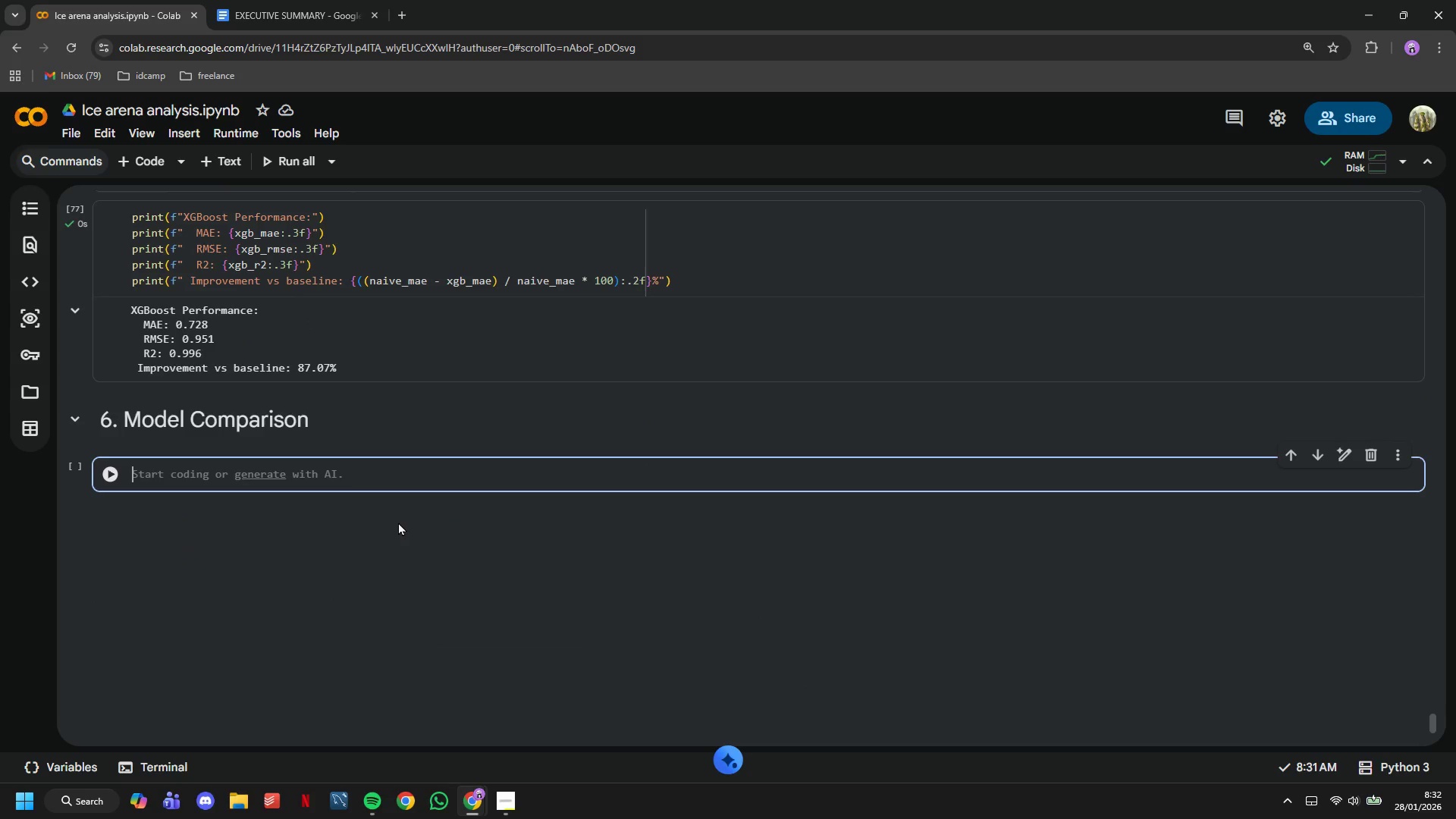 
type(o)
key(Backspace)
type(comparison_df = pd.DataFrame([)
 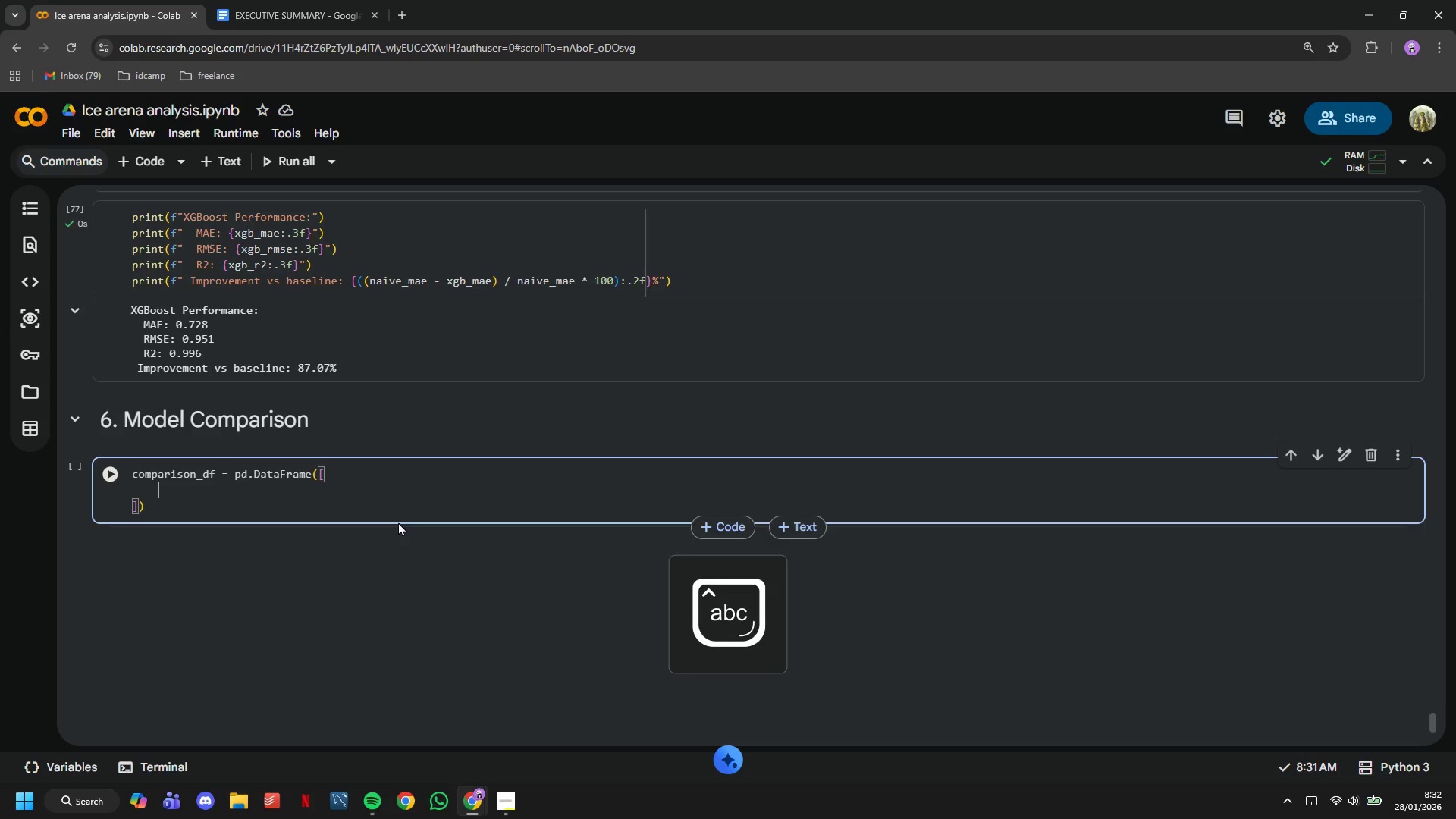 
 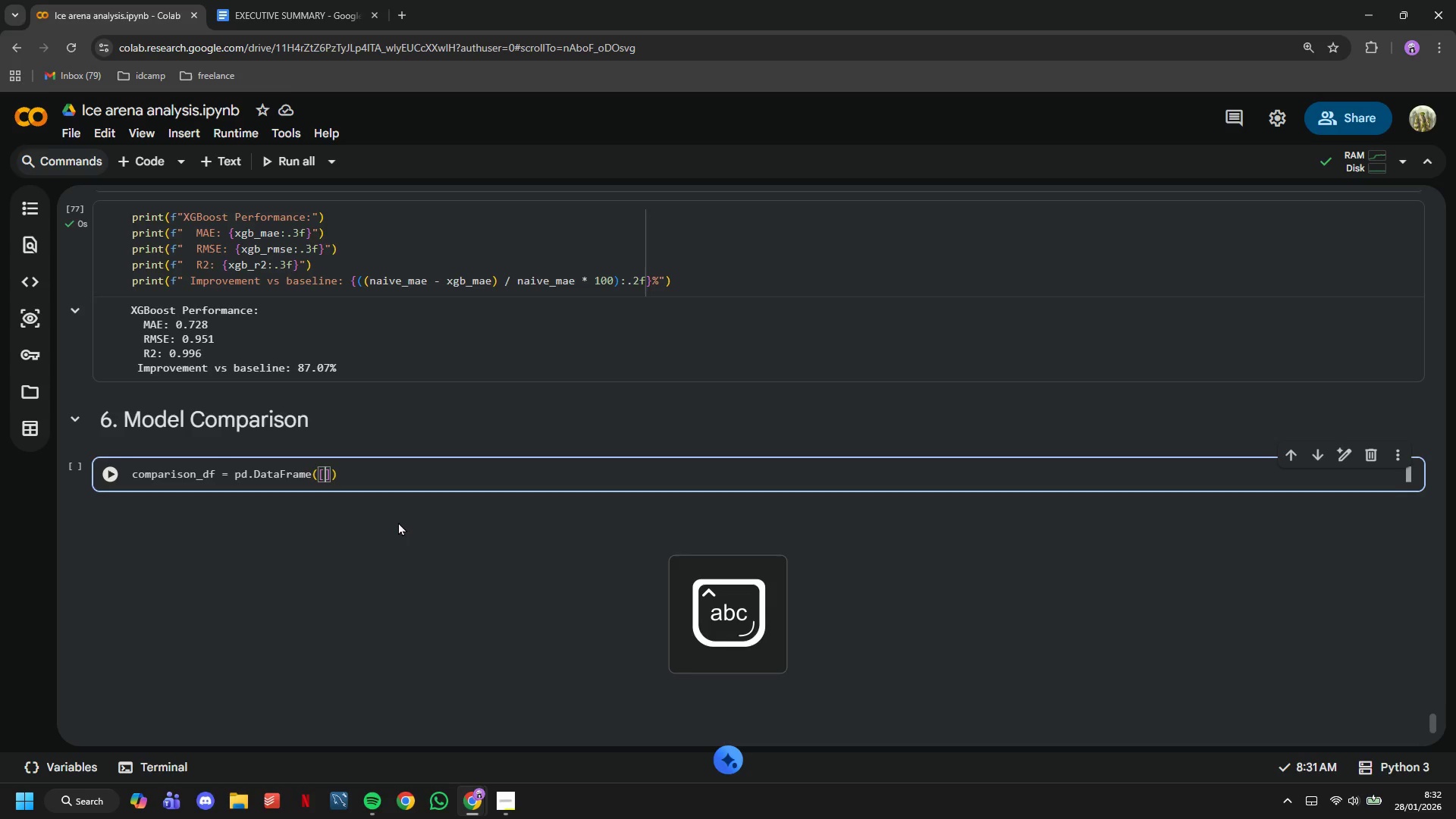 
key(Enter)
 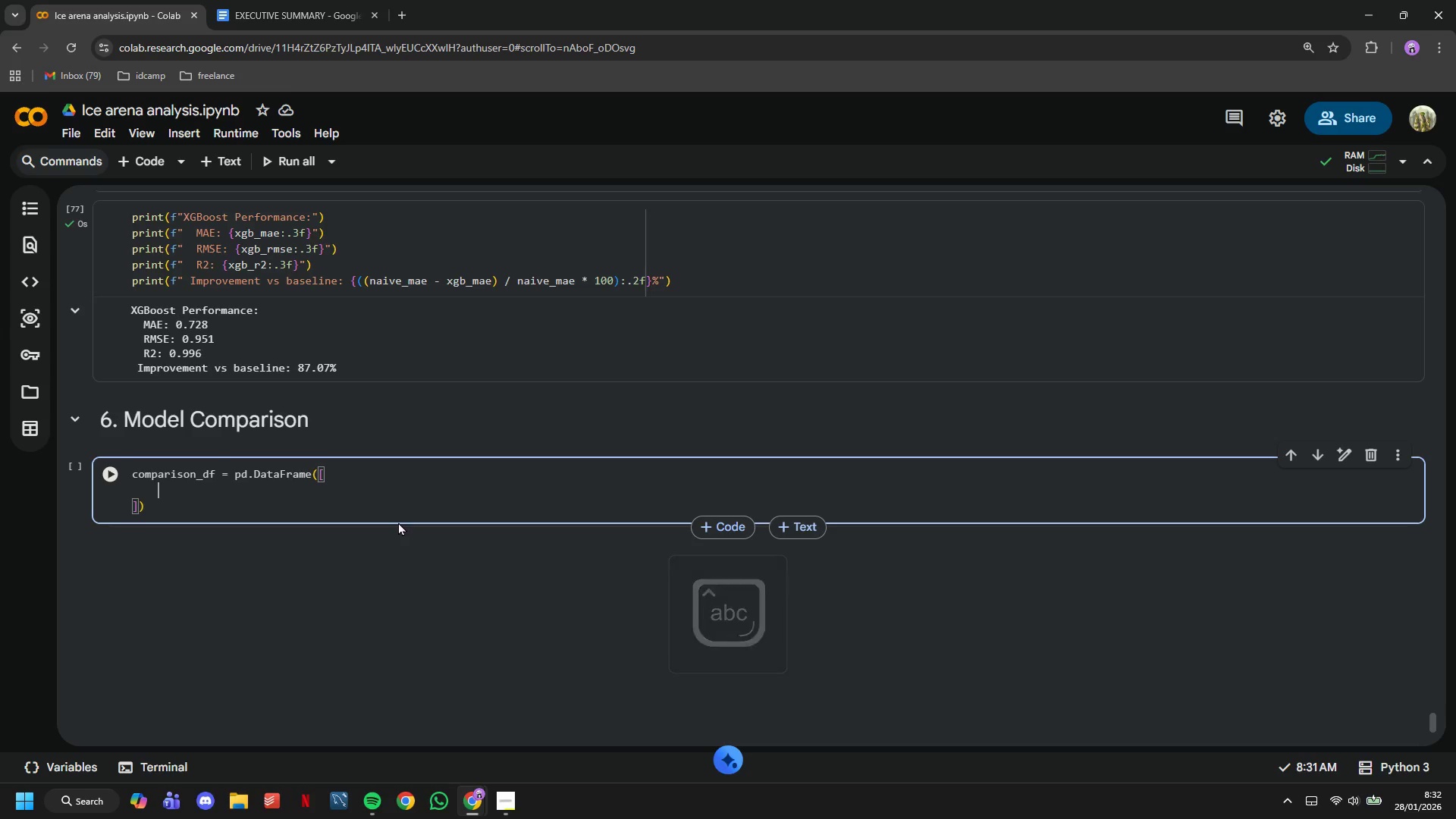 
type({'Model)
 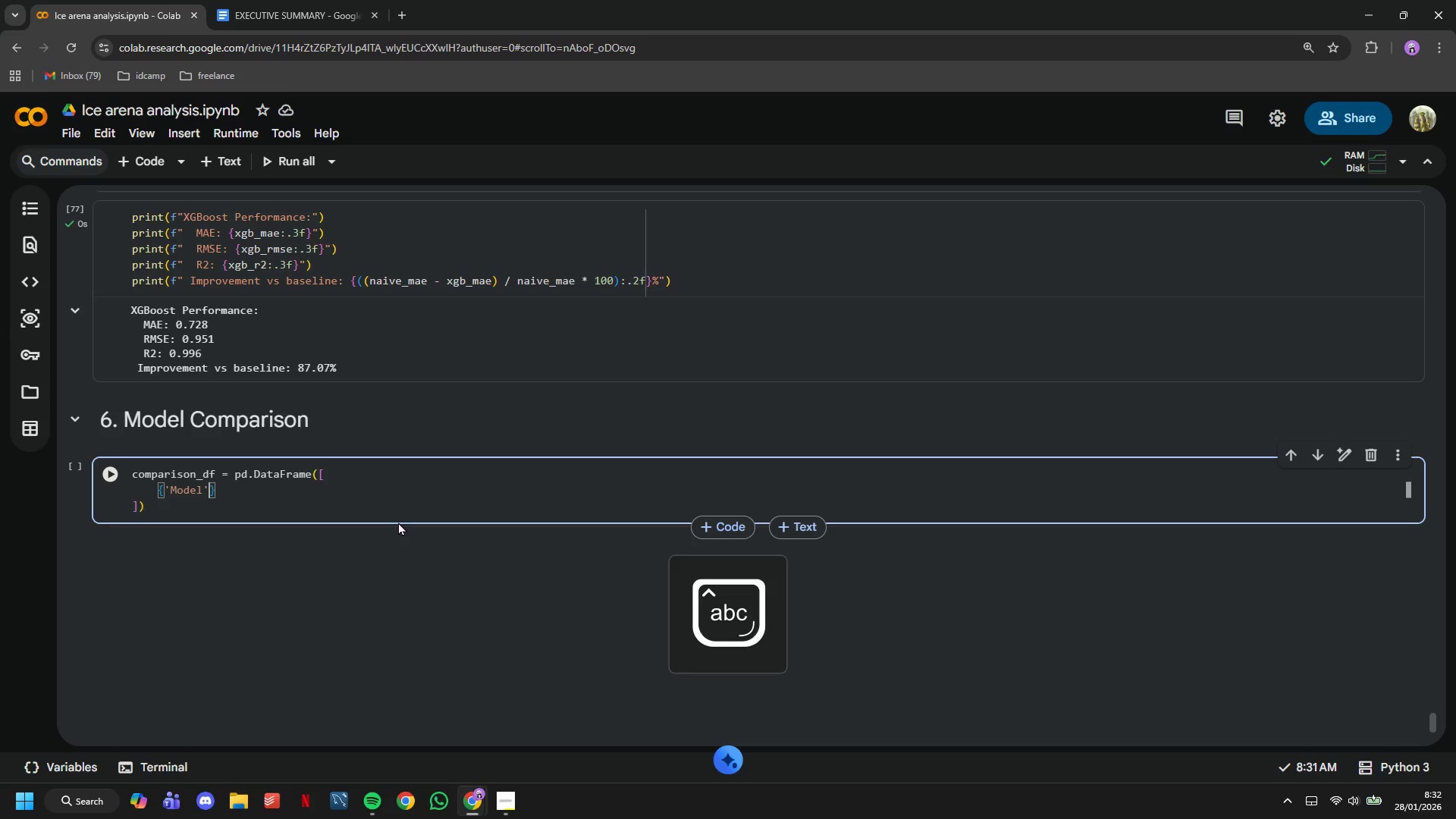 
key(ArrowRight)
 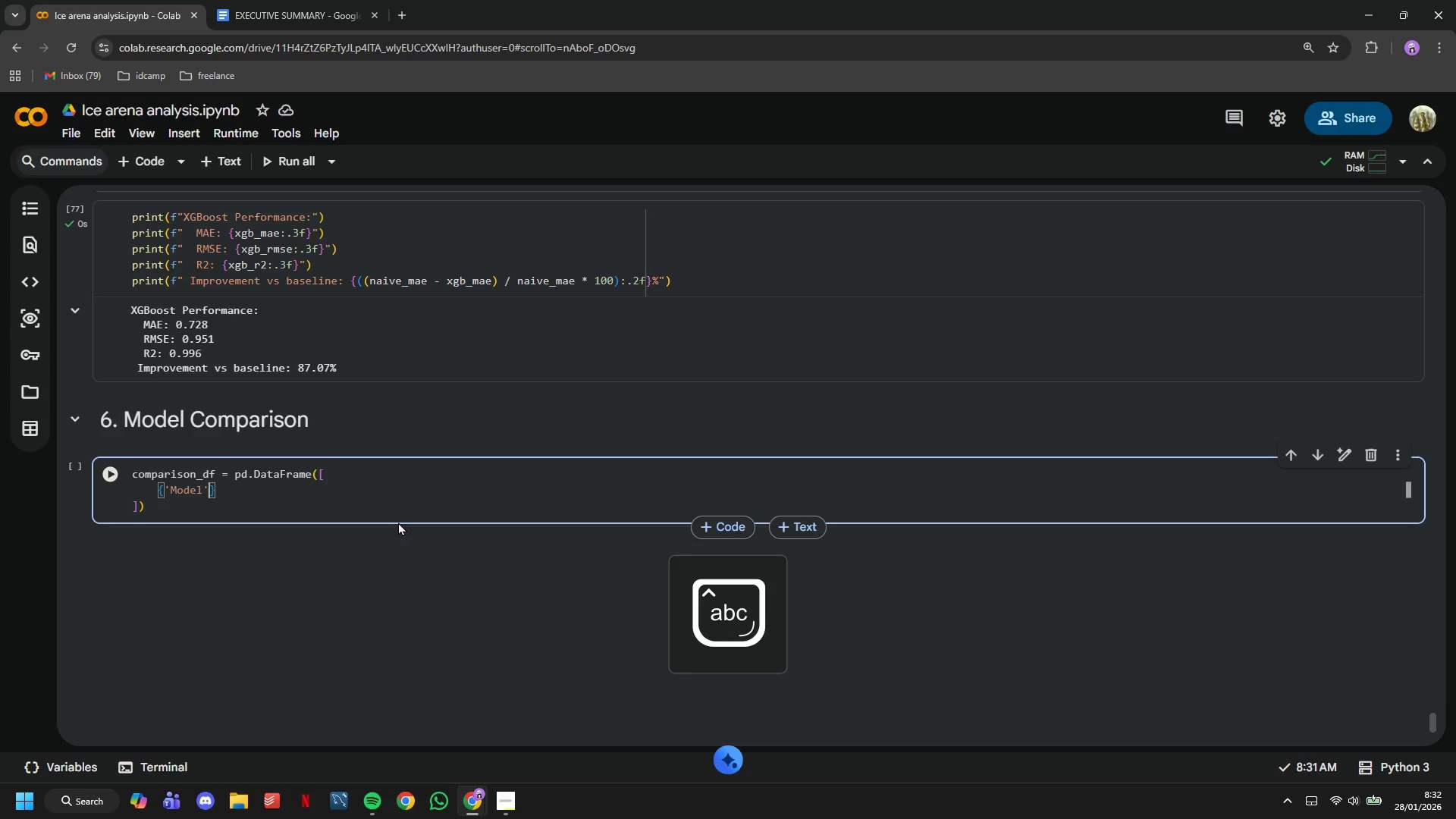 
type(: 'Naive Bae)
key(Backspace)
type(seline)
 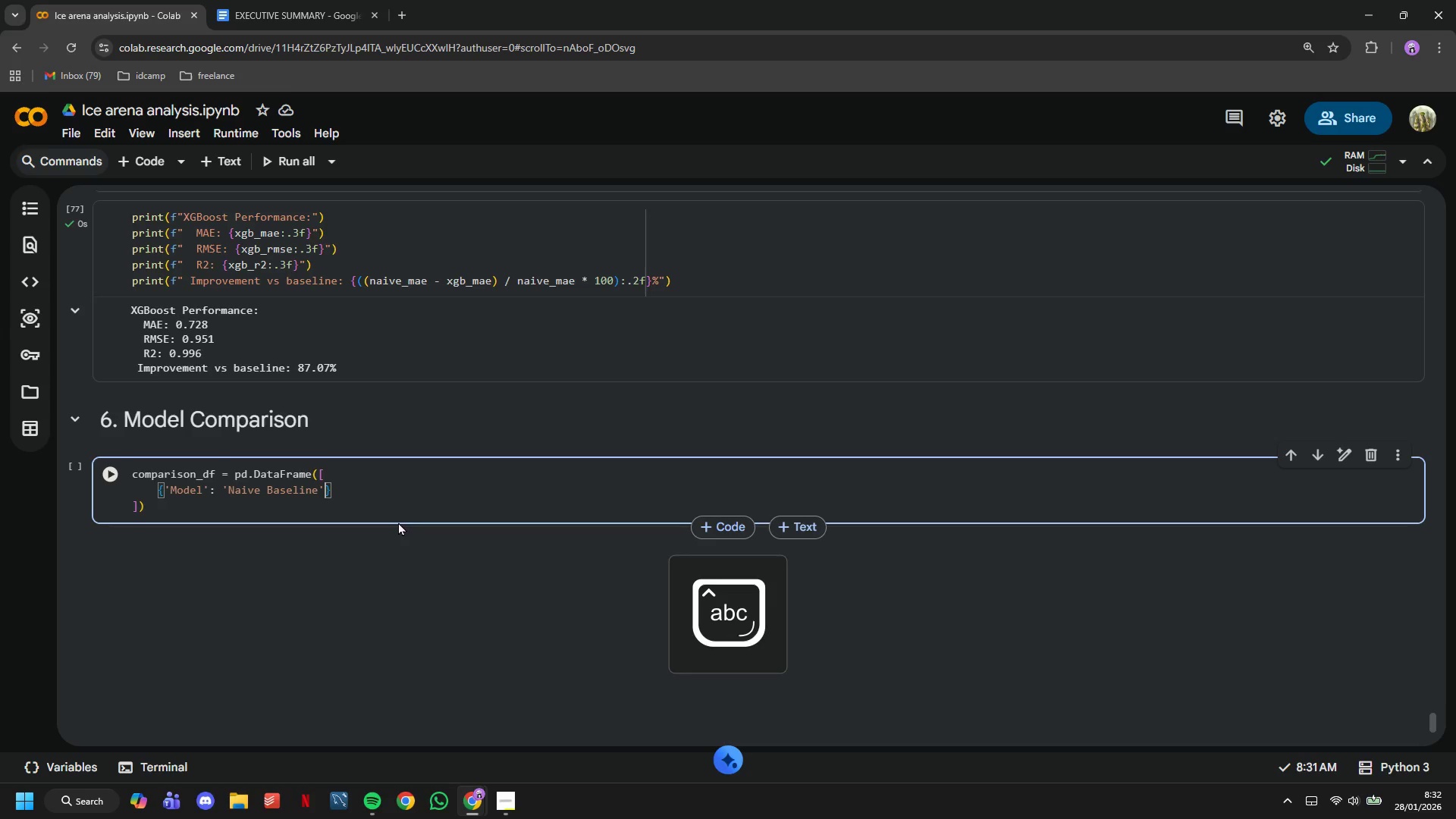 
key(ArrowRight)
 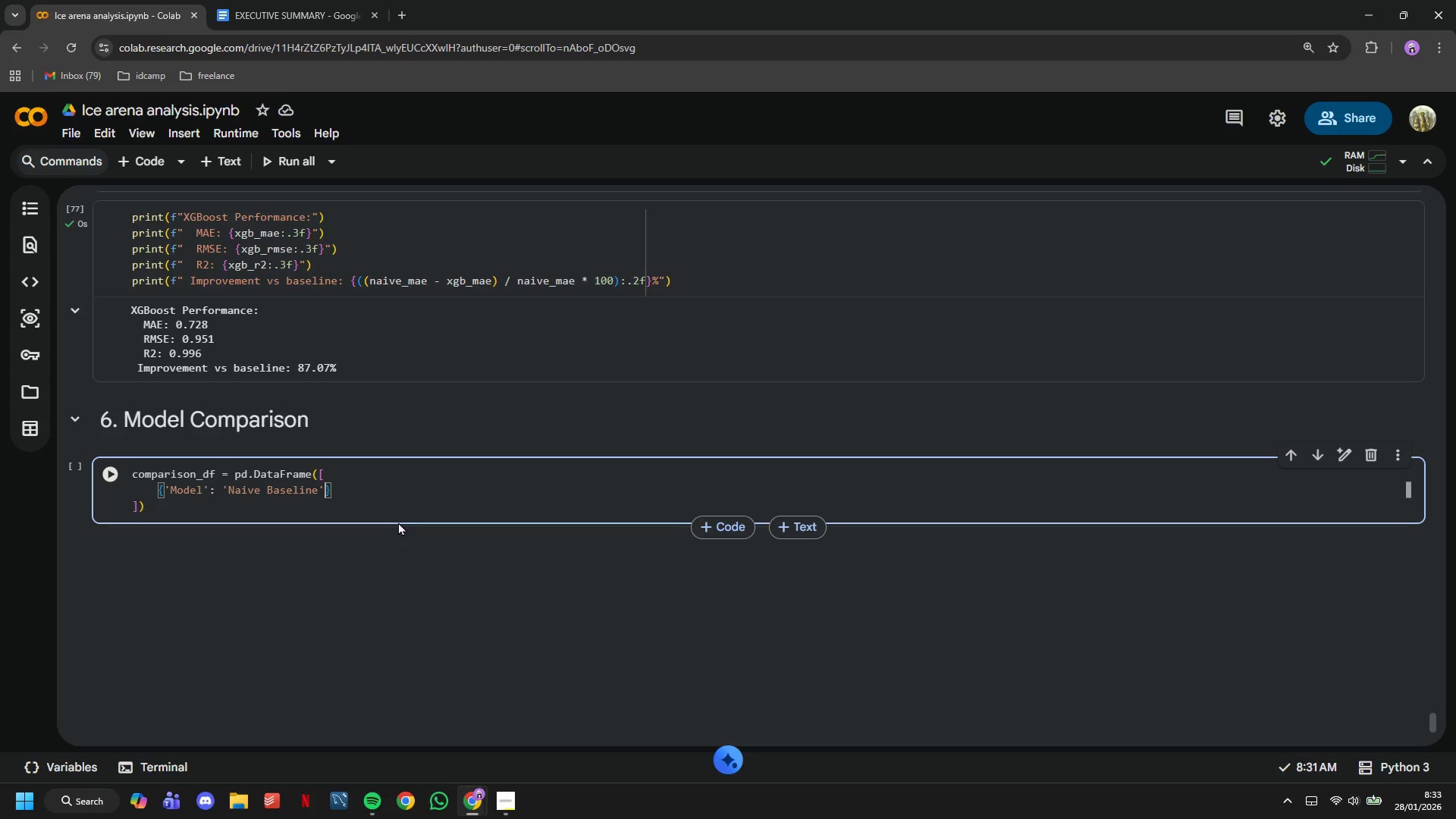 
type(, 'MAE)
 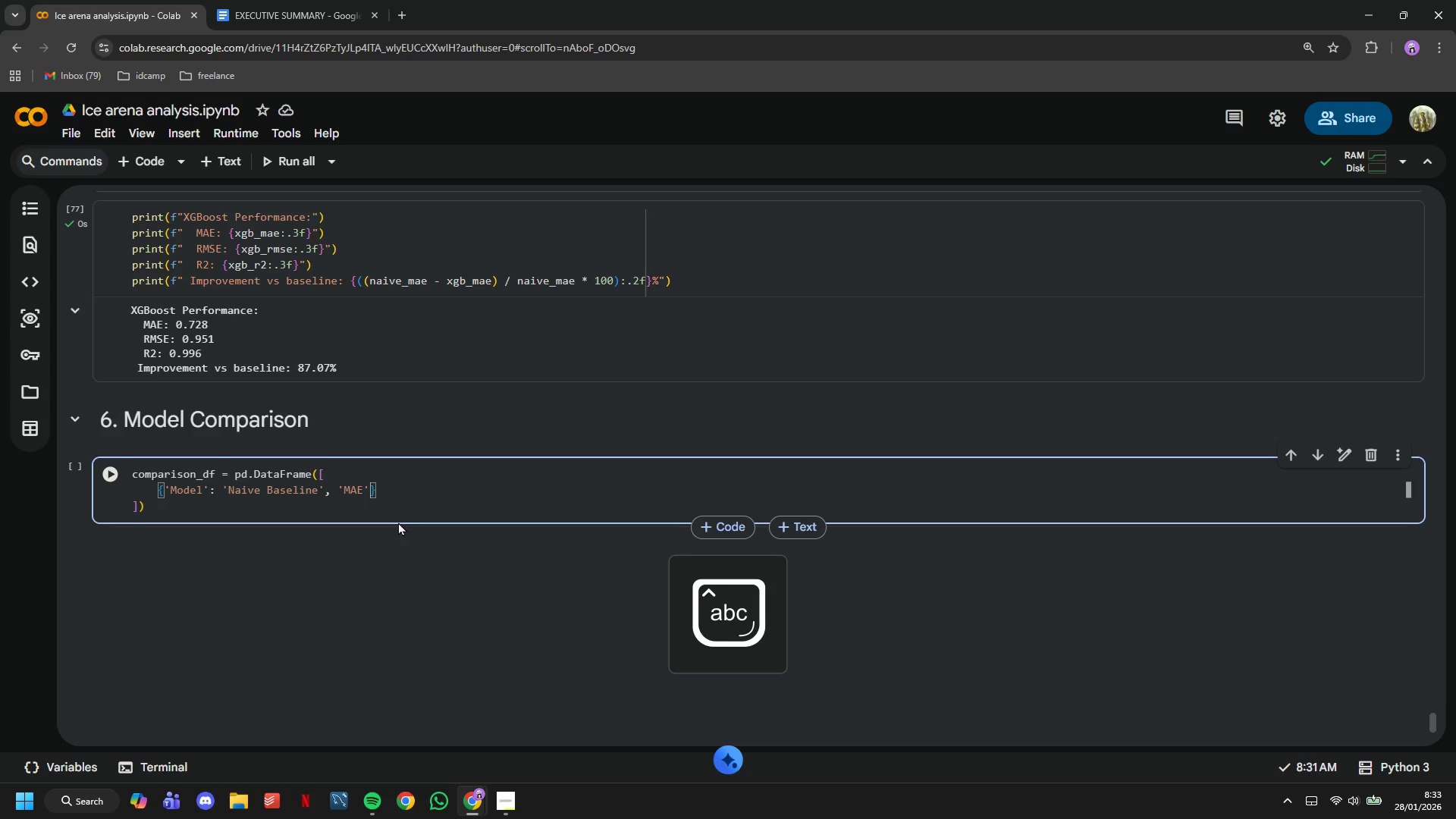 
key(ArrowRight)
 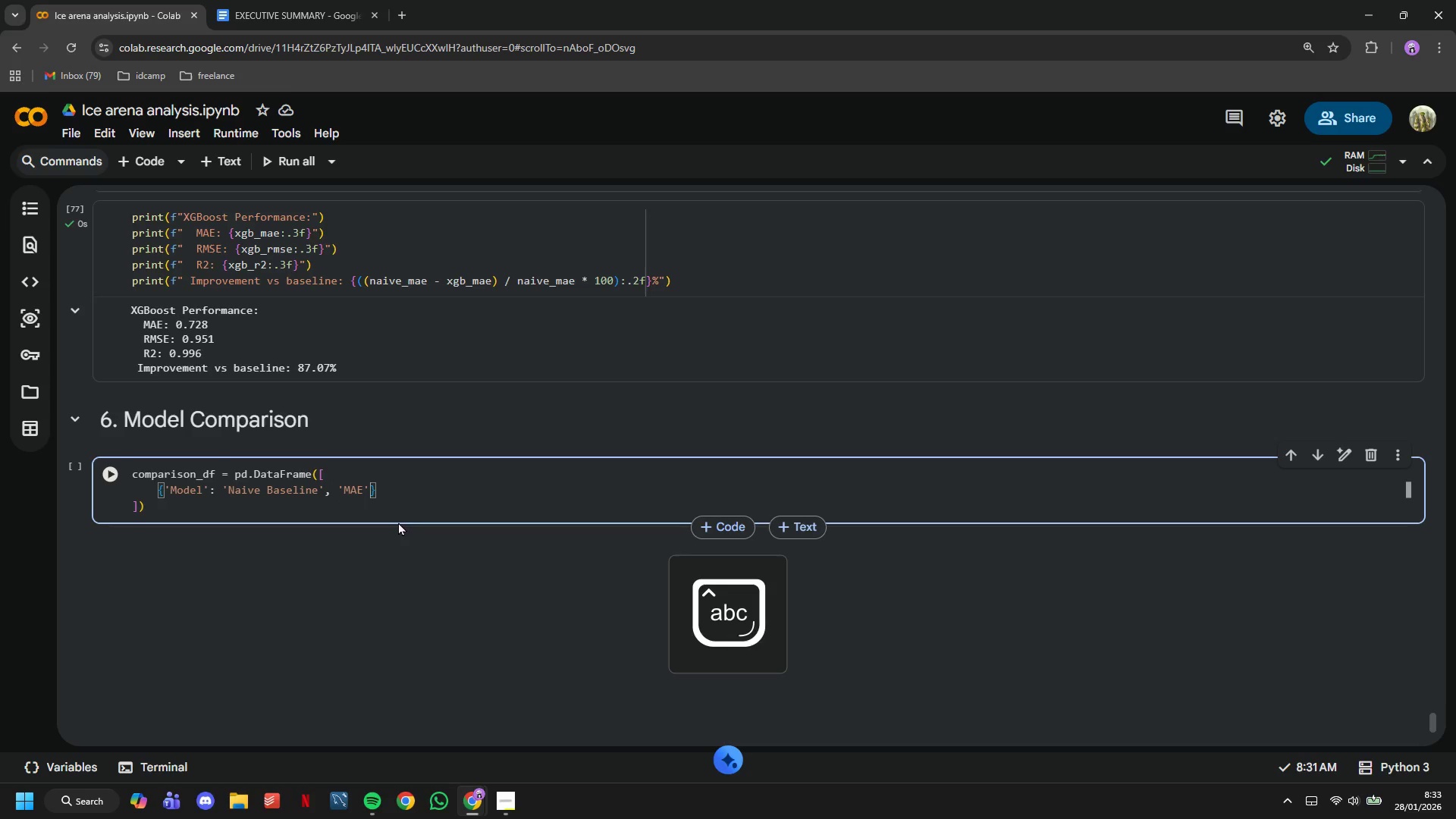 
type(: naive_mae, 'RMSE)
 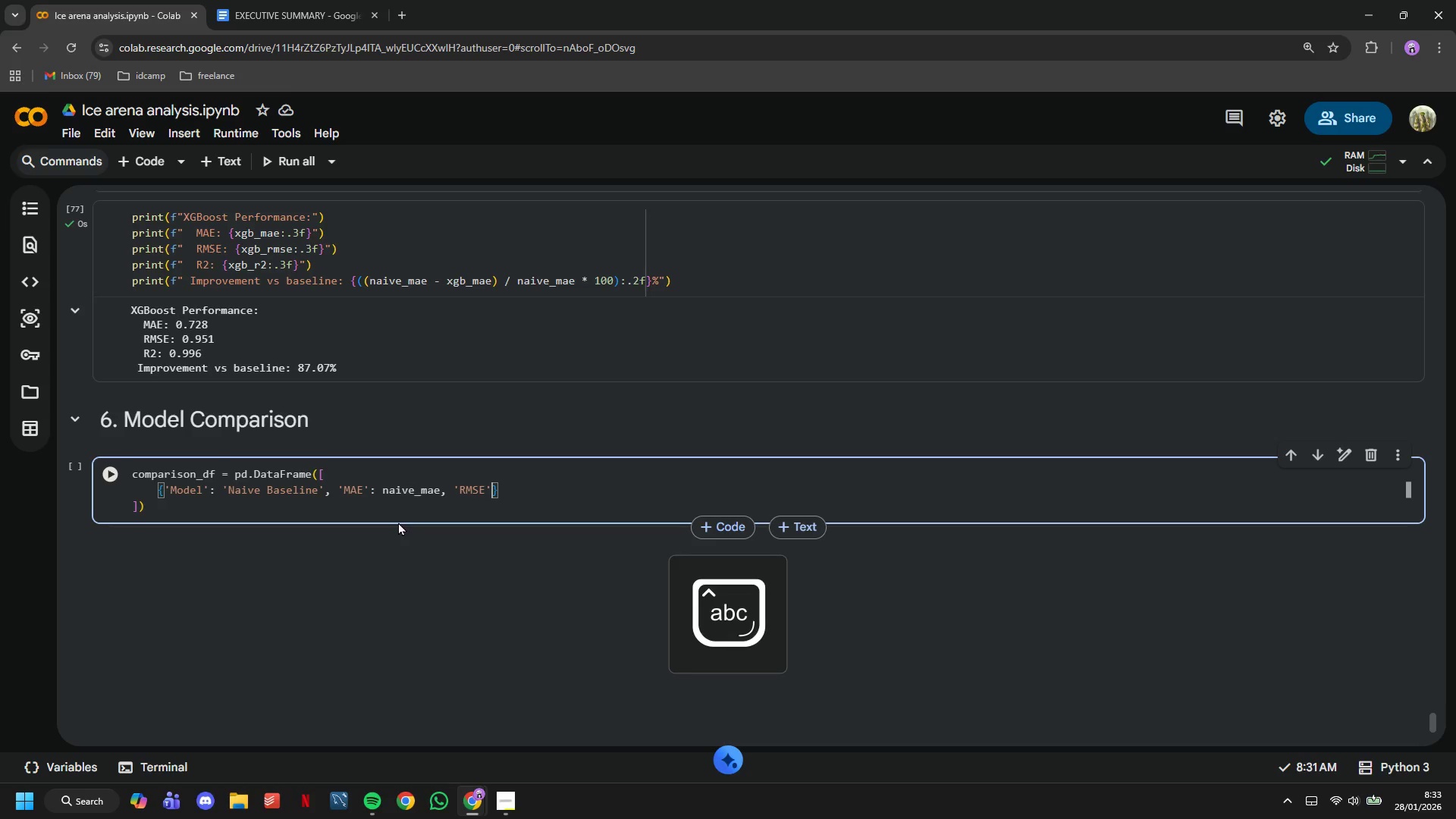 
key(ArrowRight)
 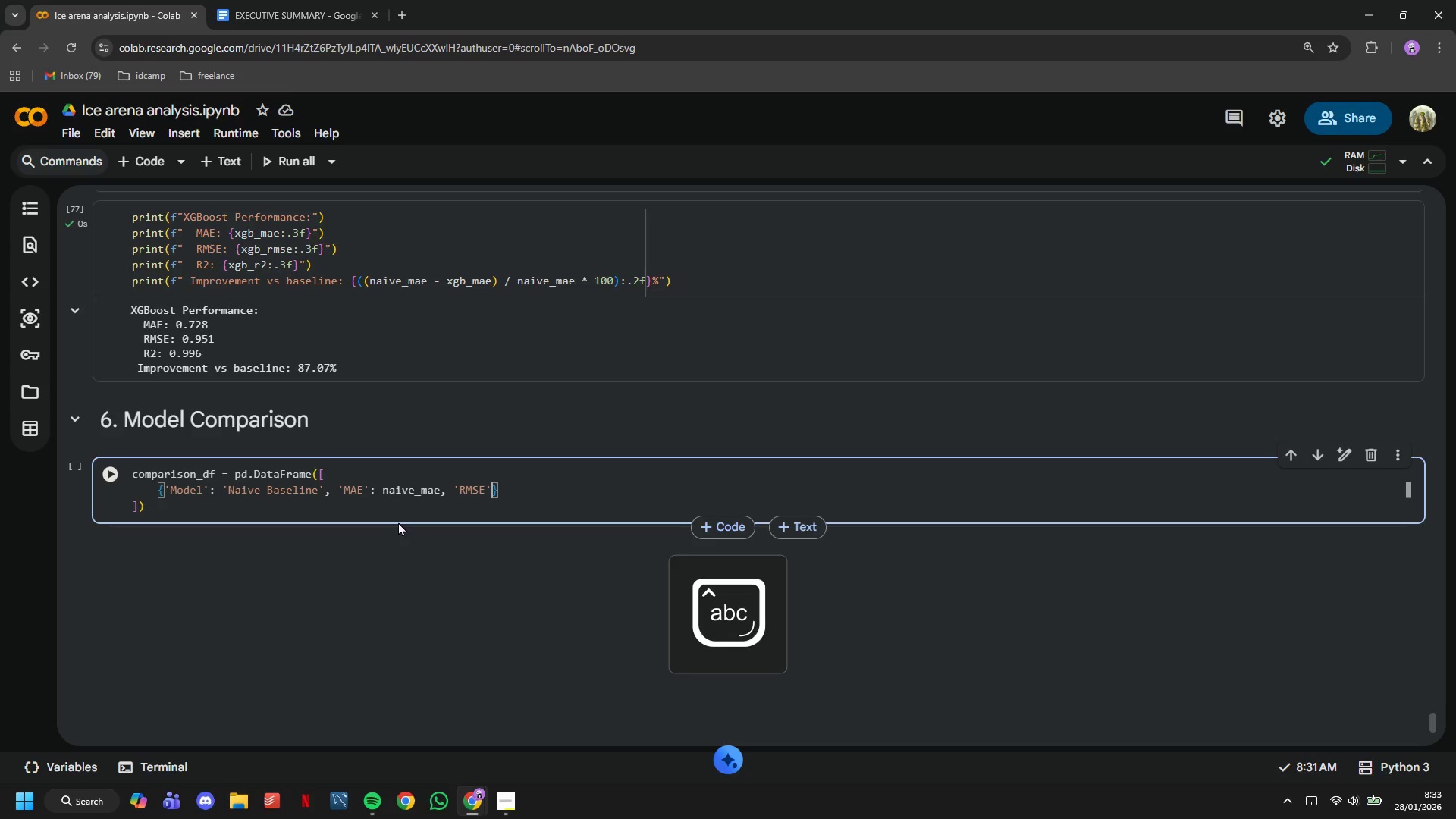 
type(: naive_rmse)
 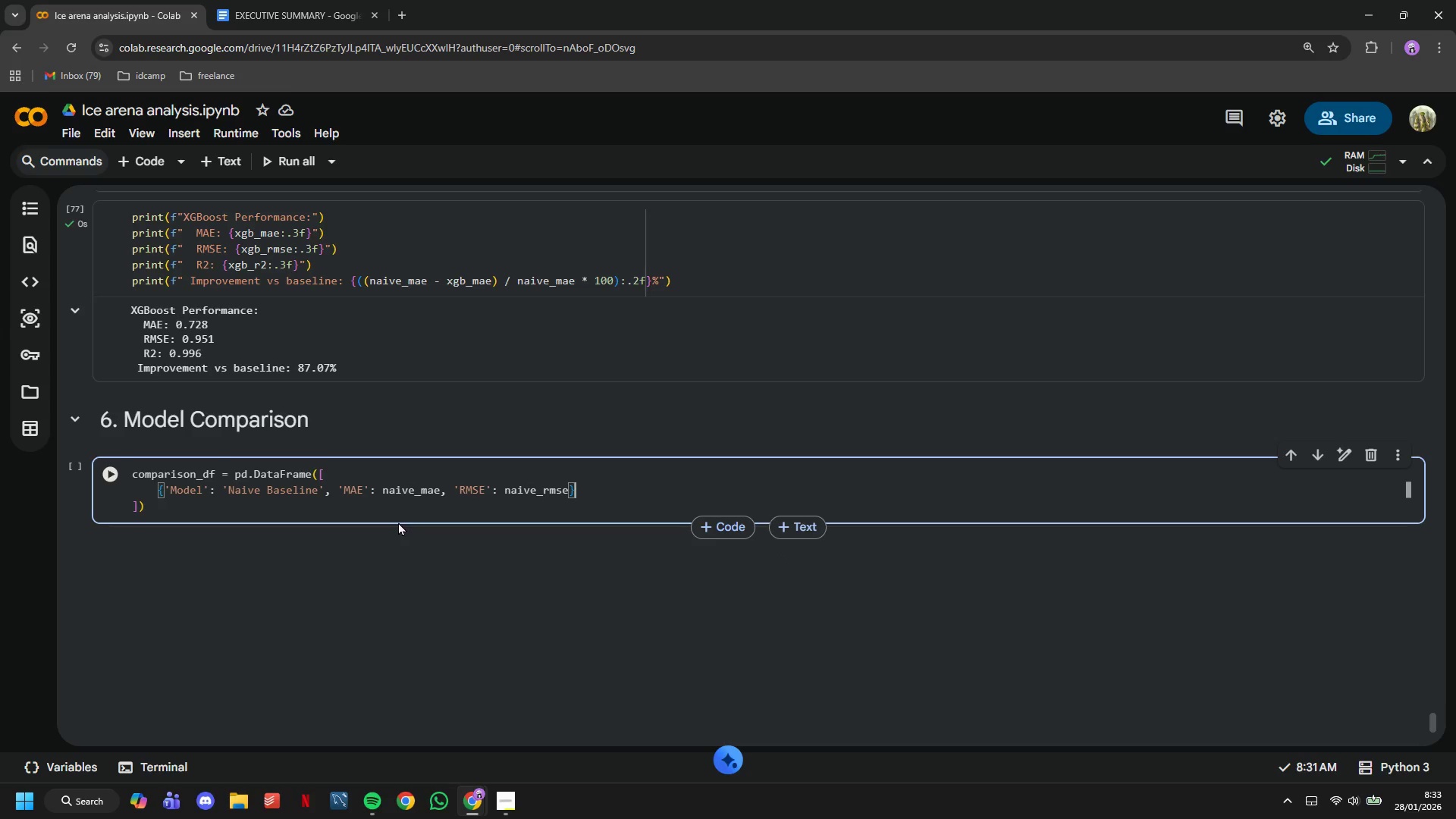 
key(ArrowRight)
 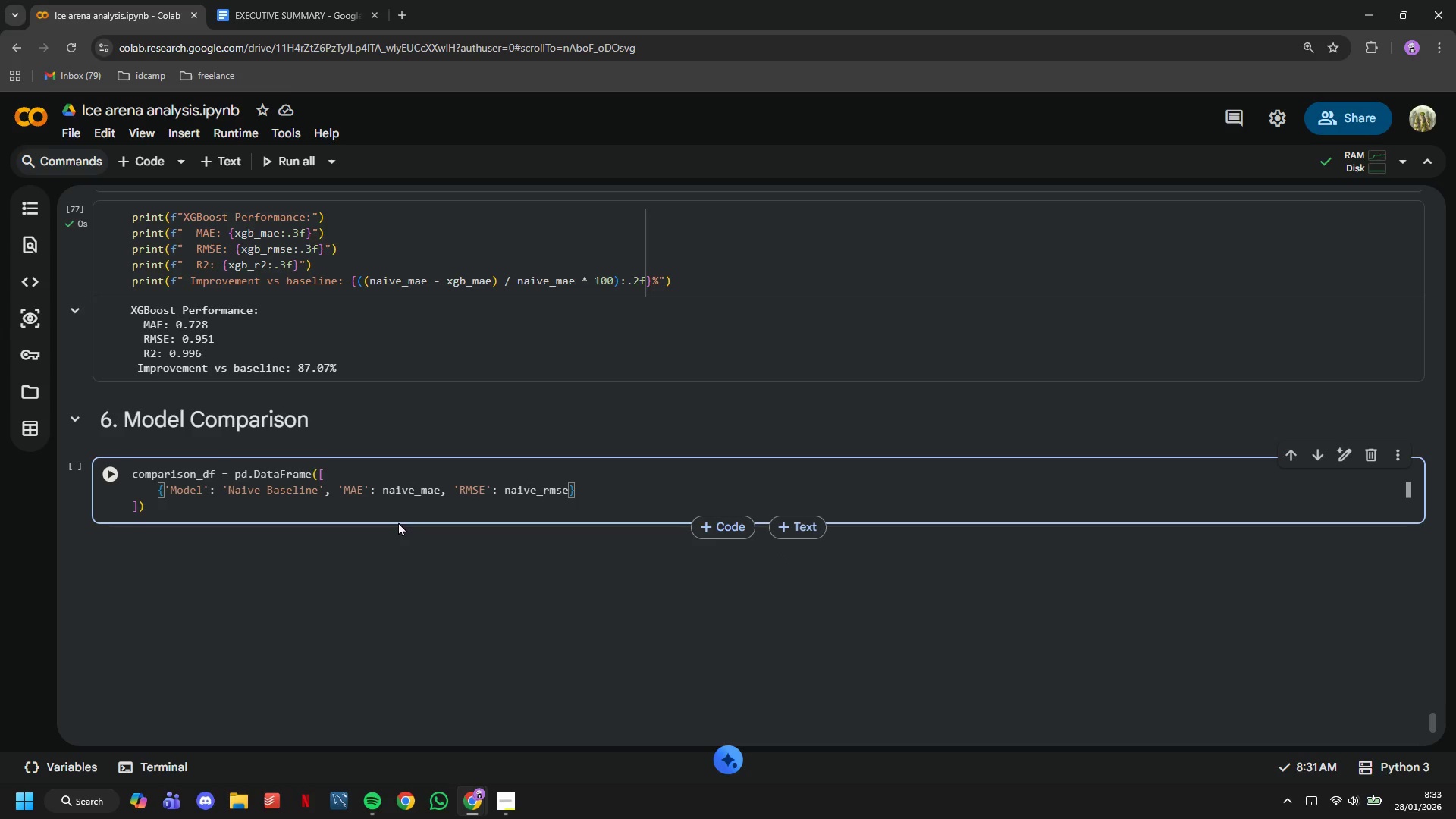 
key(ArrowLeft)
 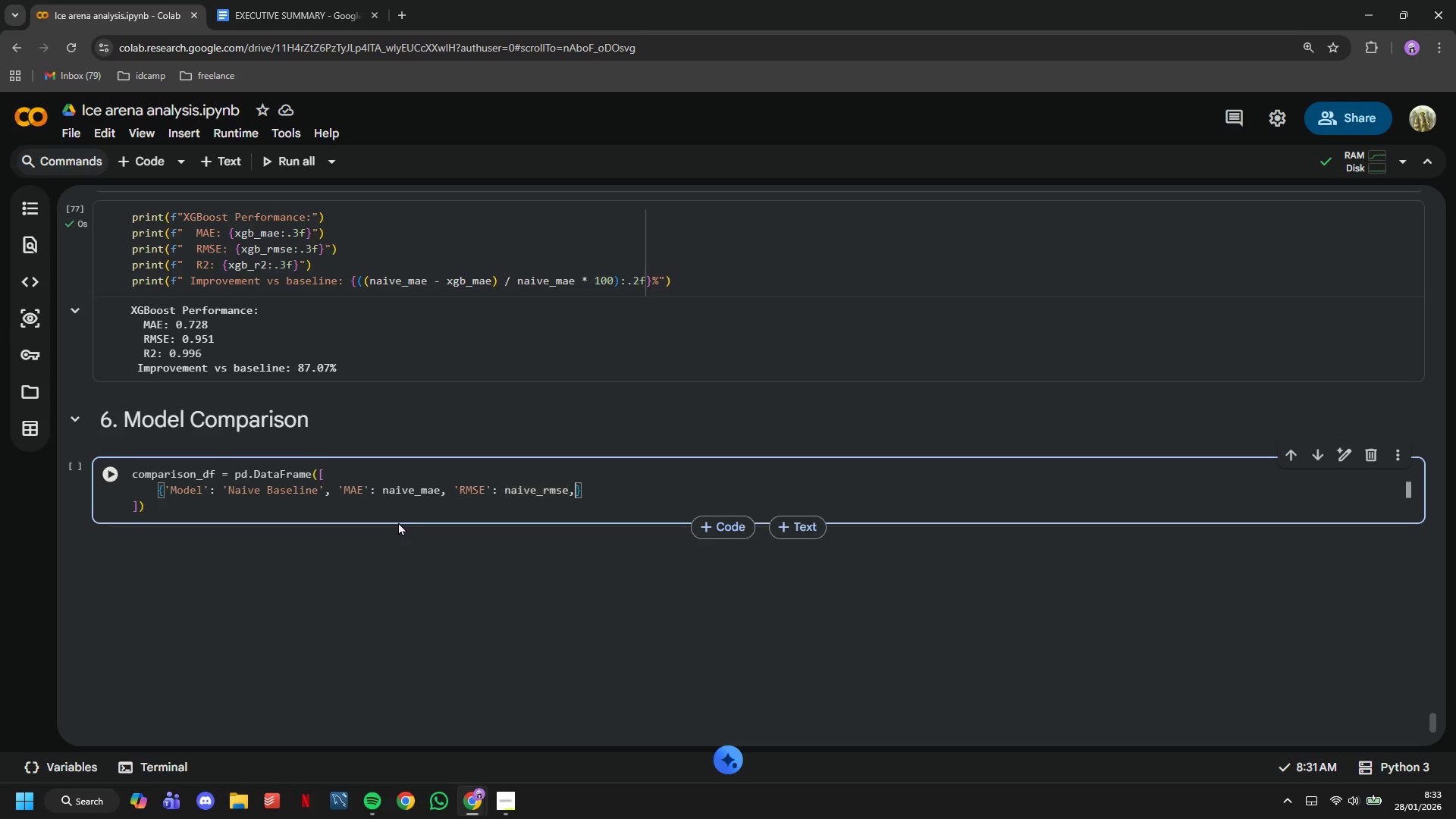 
type(, 'R2)
 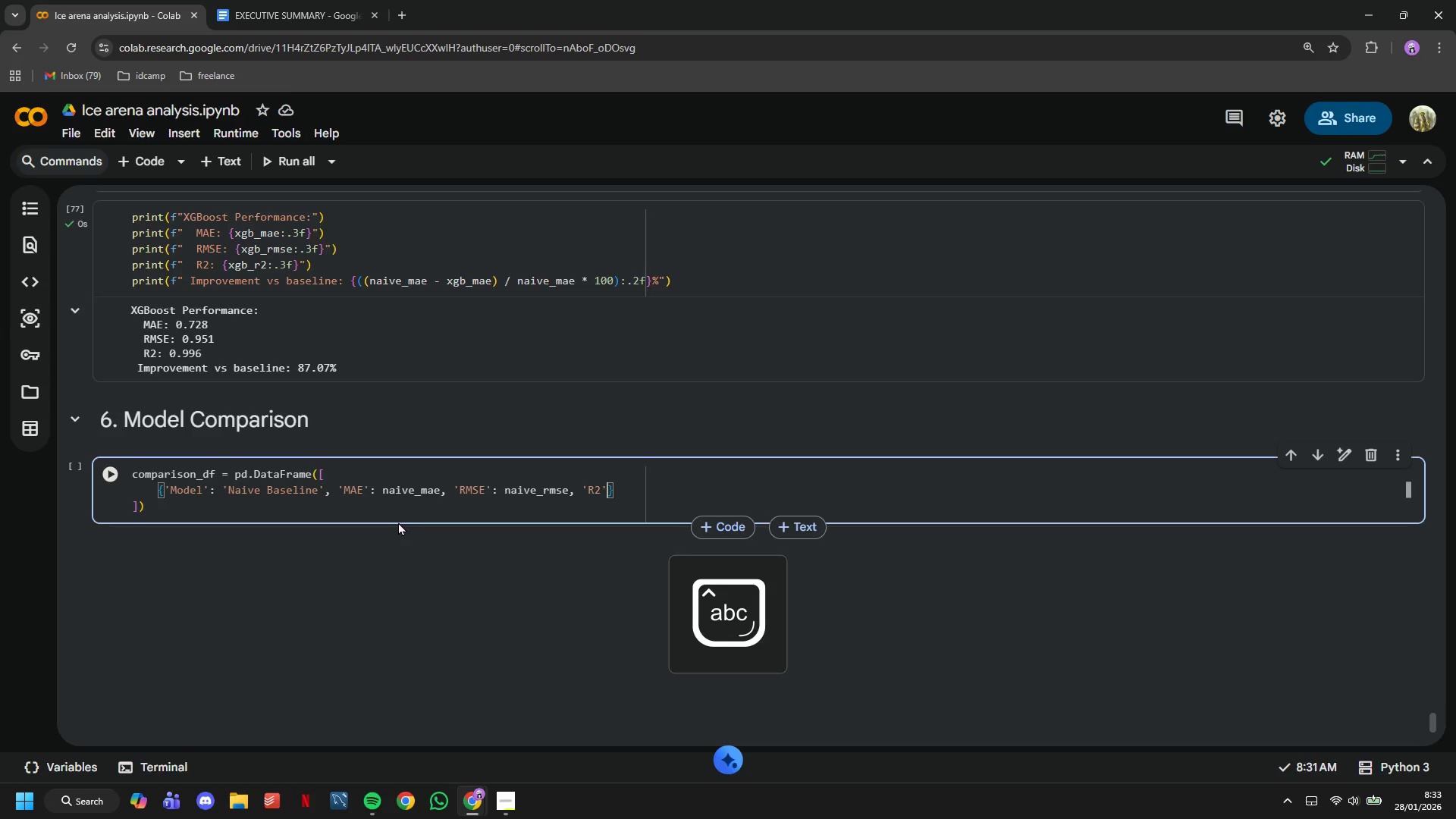 
key(ArrowRight)
 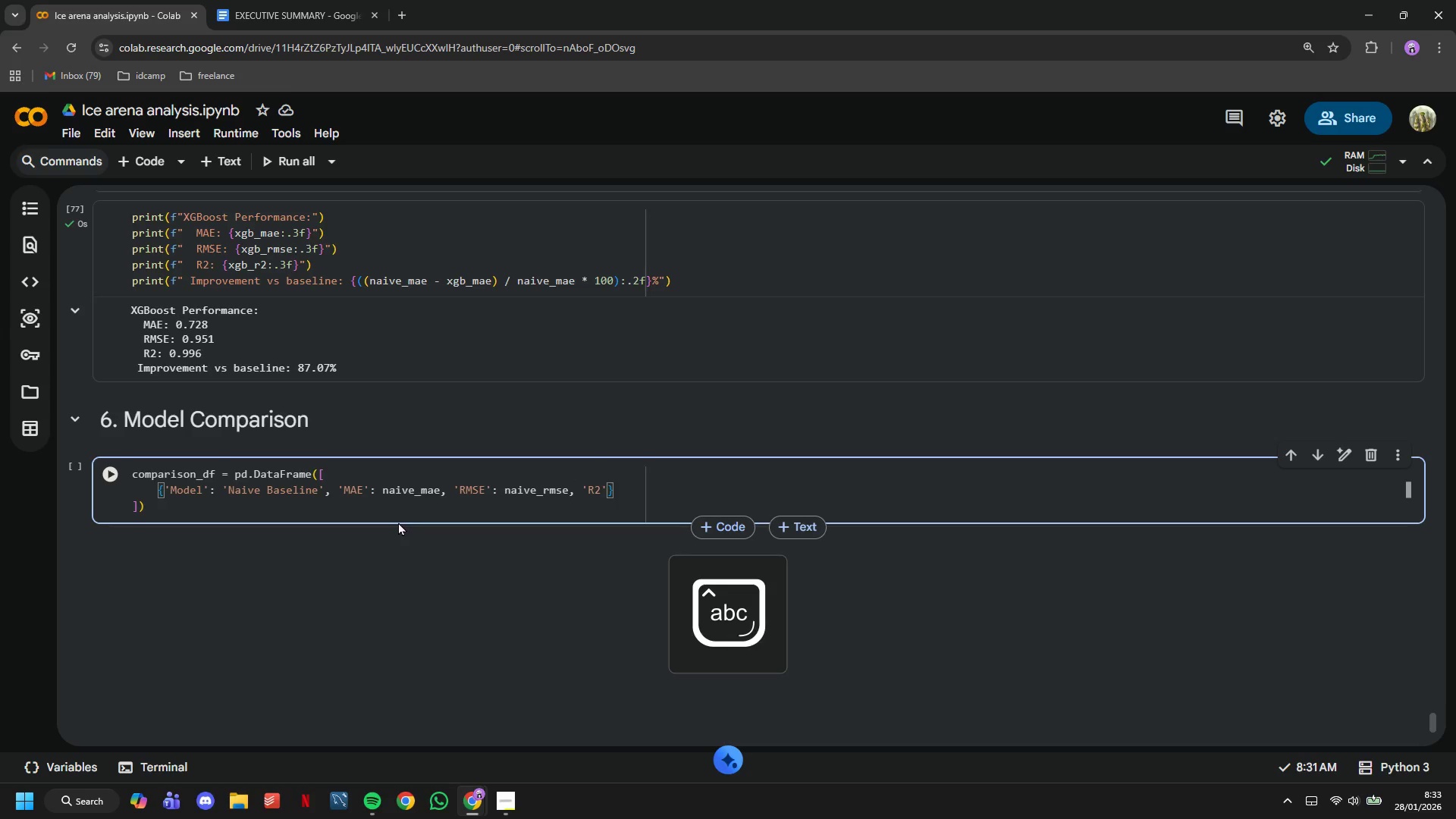 
type(: naive_r2)
 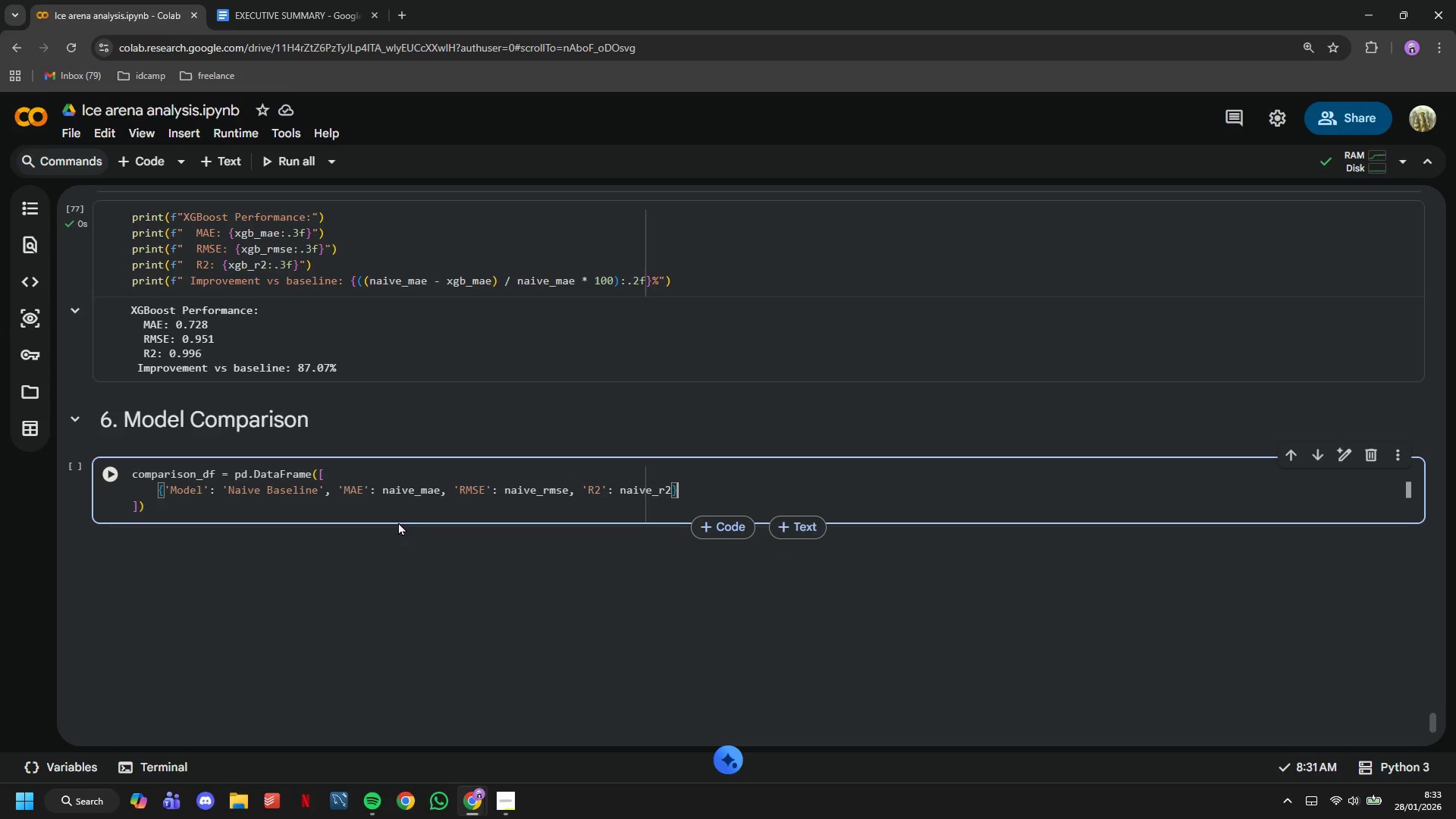 
key(ArrowRight)
 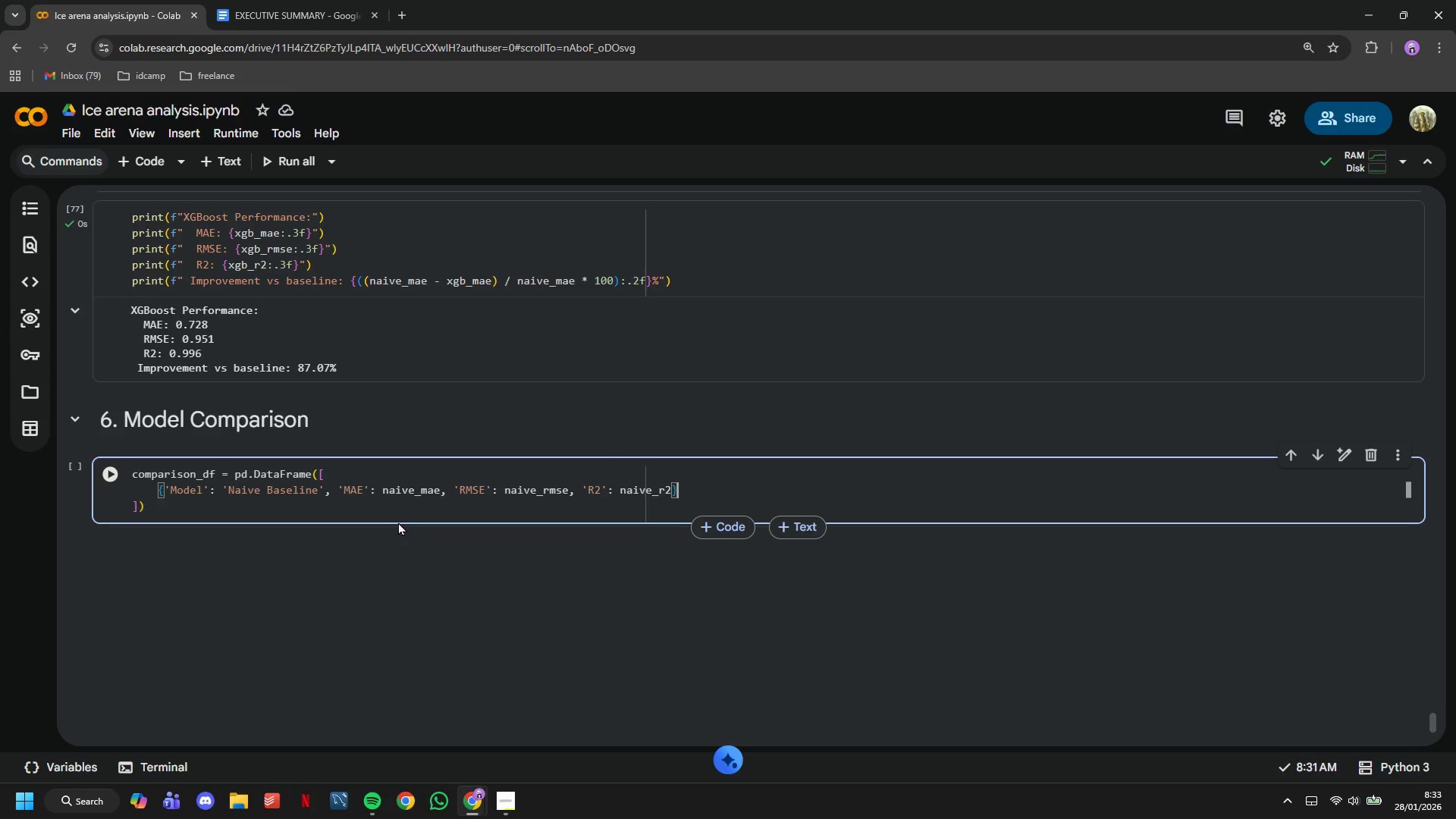 
key(Comma)
 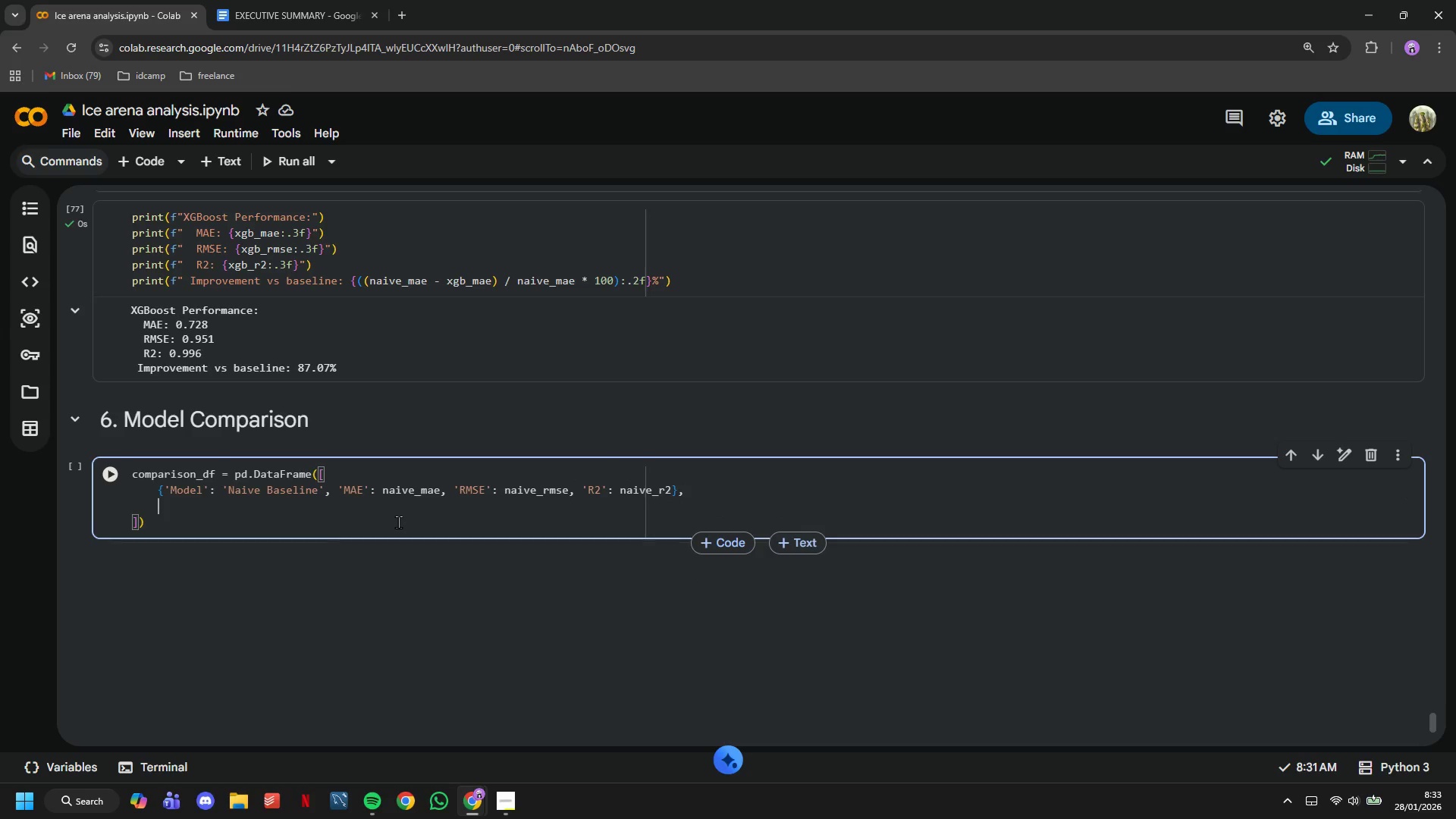 
key(Enter)
 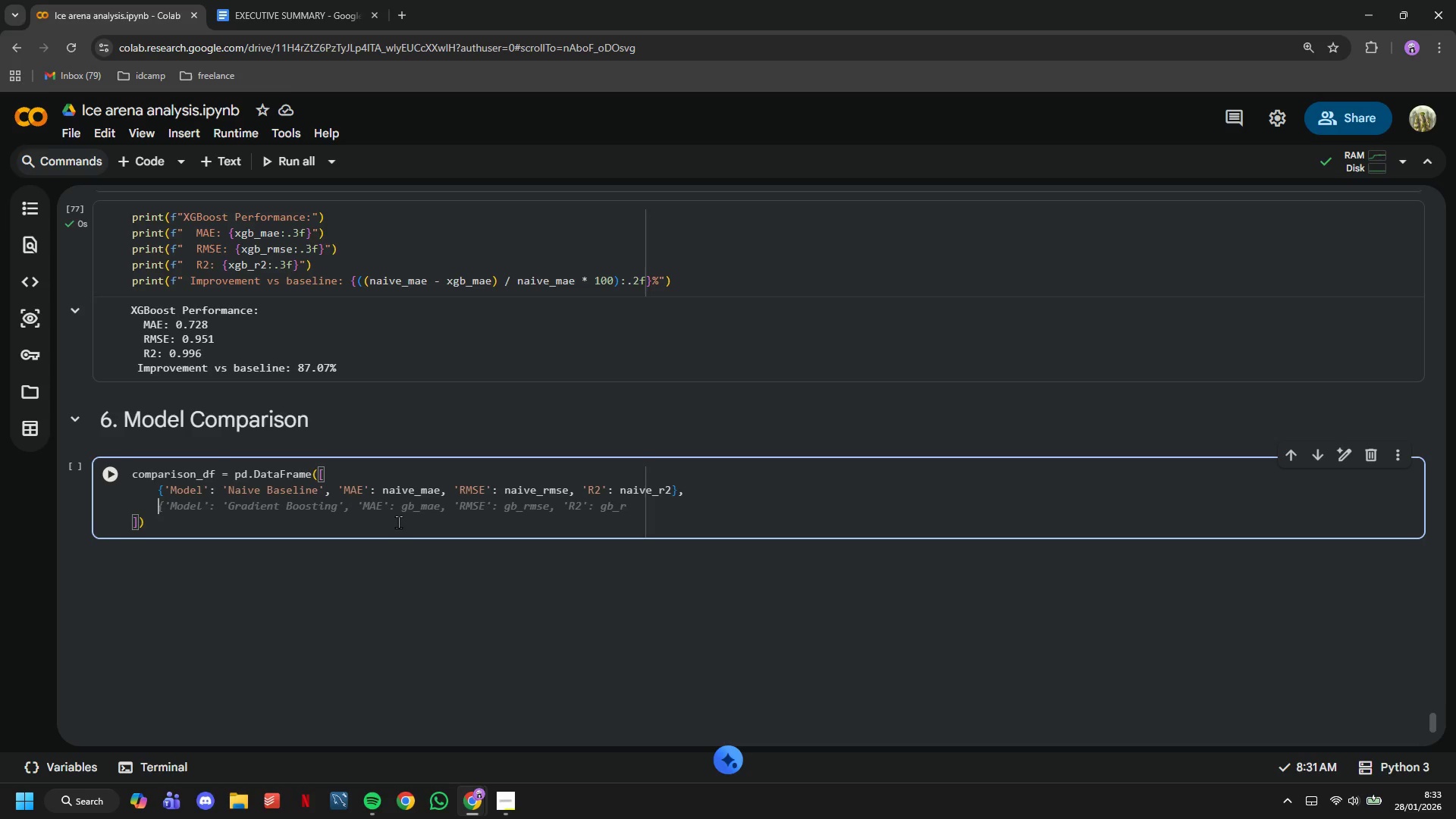 
key(Tab)
 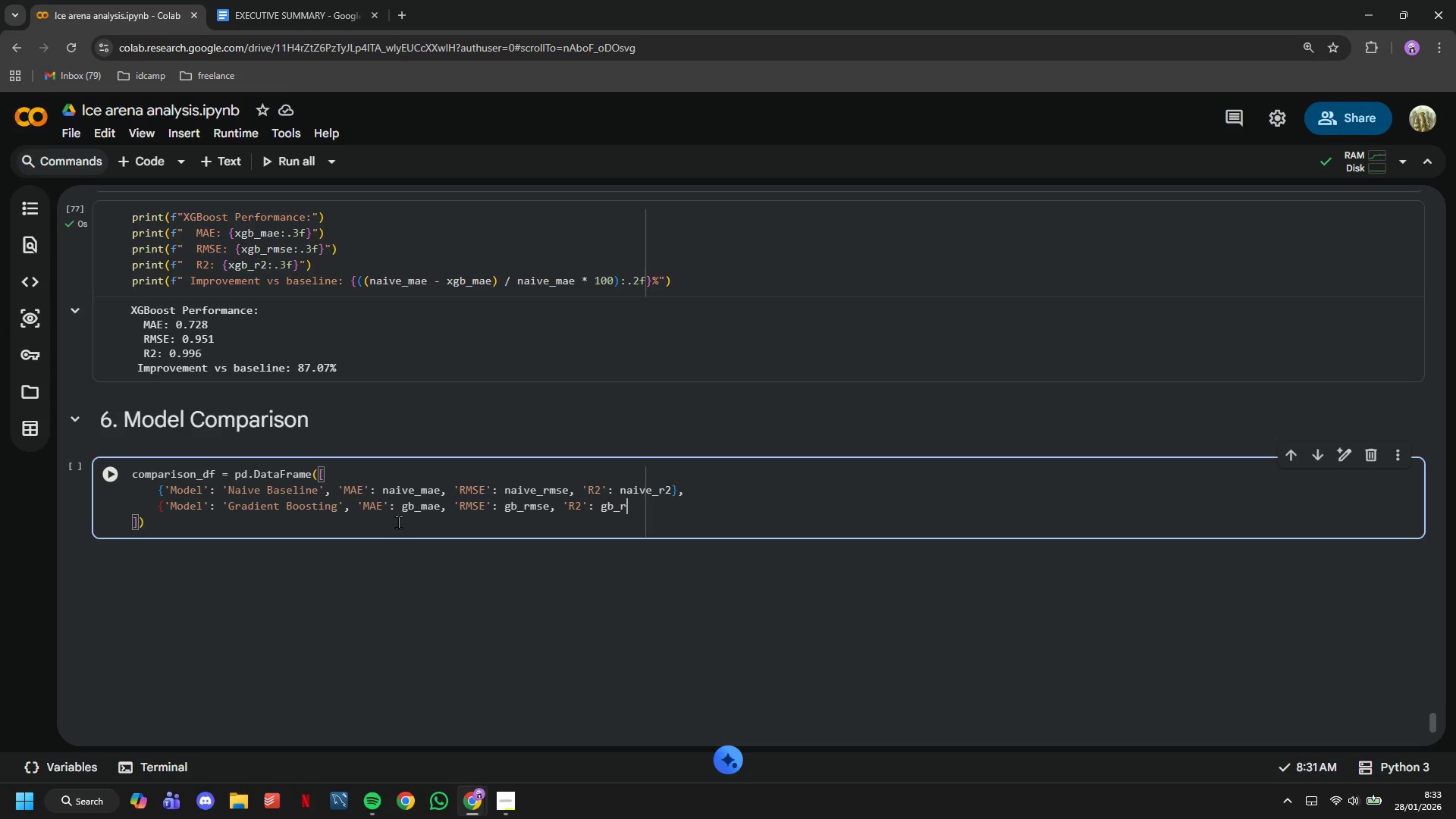 
key(2)
 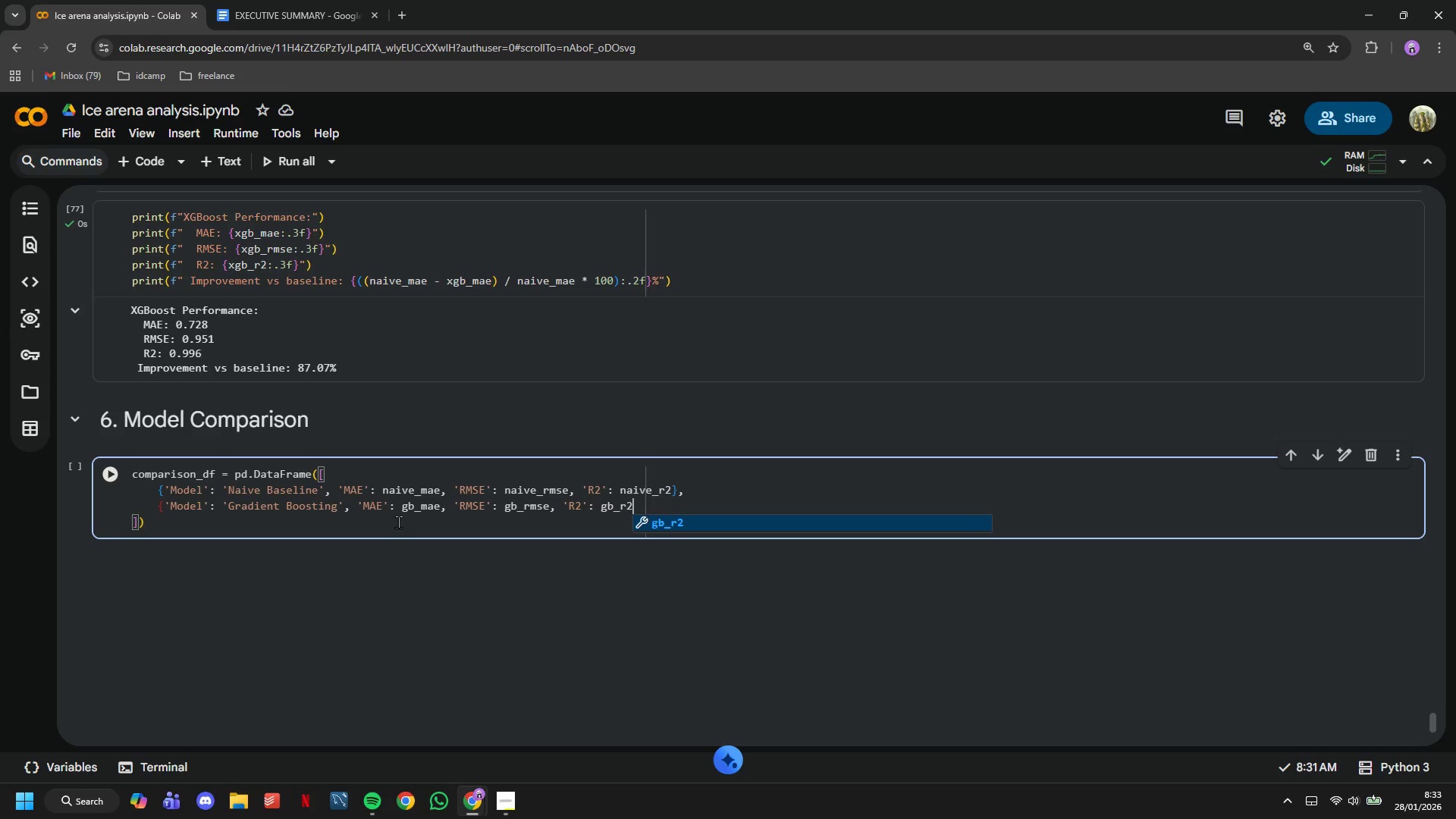 
key(Shift+BracketRight)
 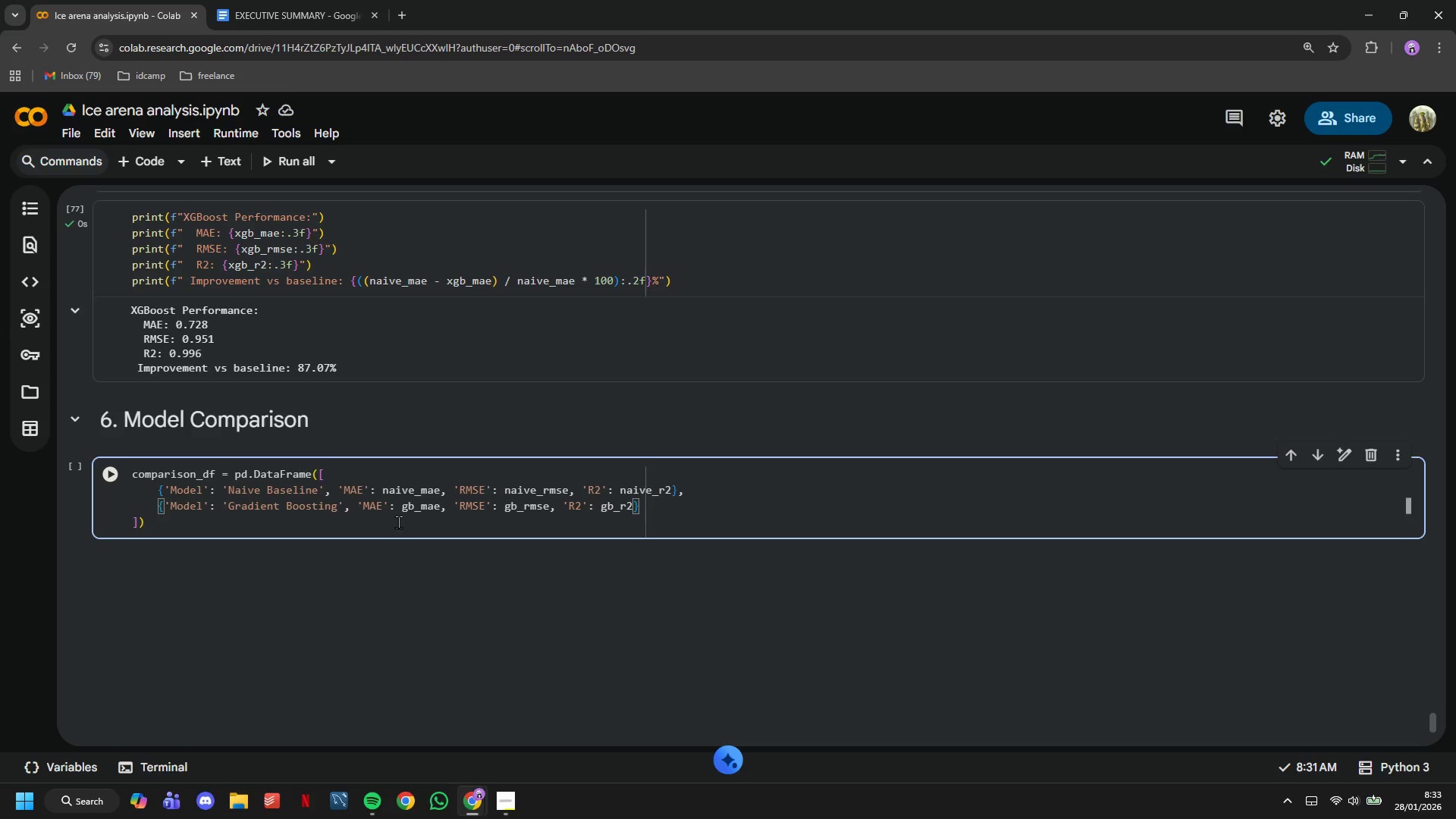 
key(Comma)
 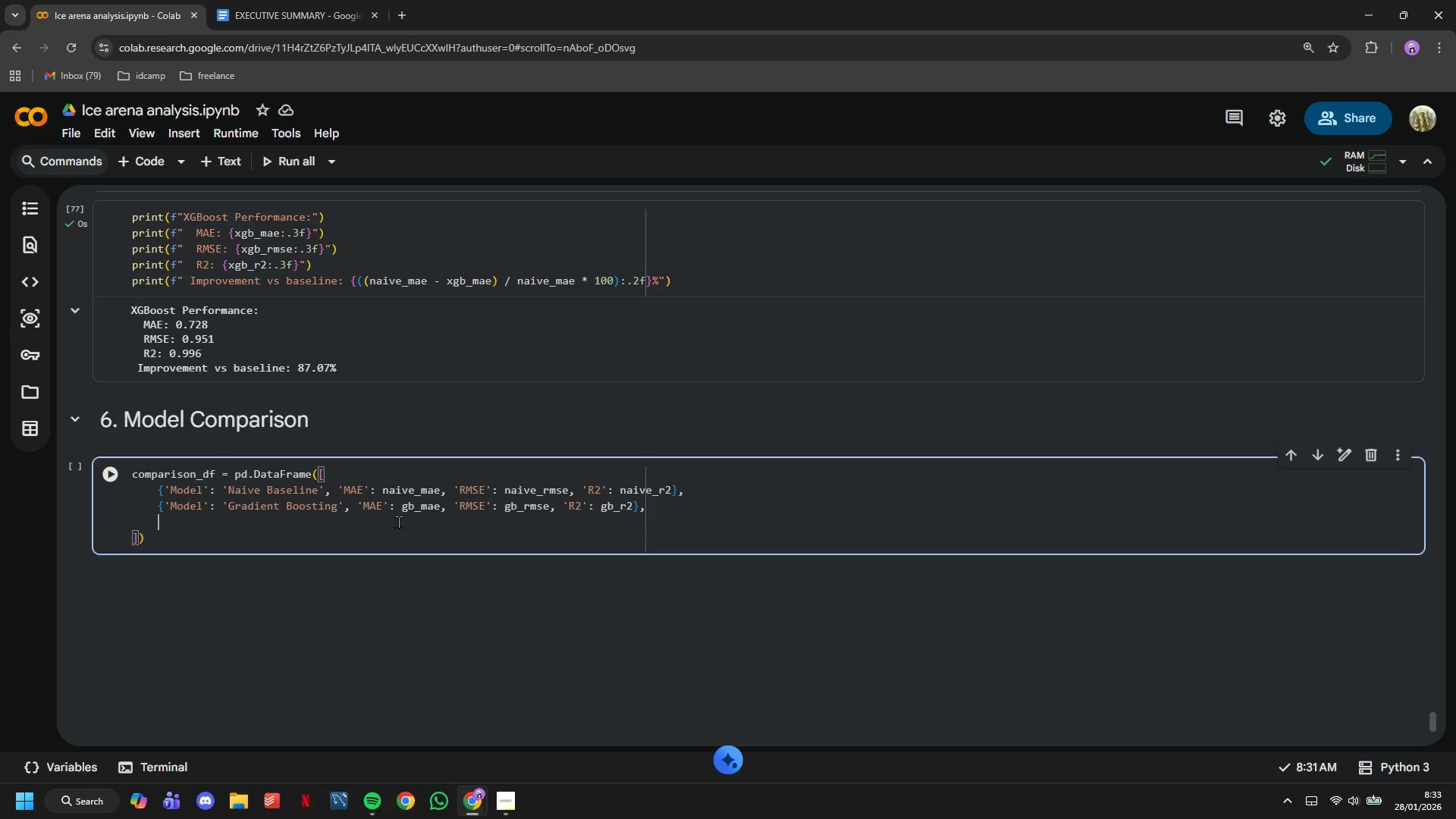 
key(Enter)
 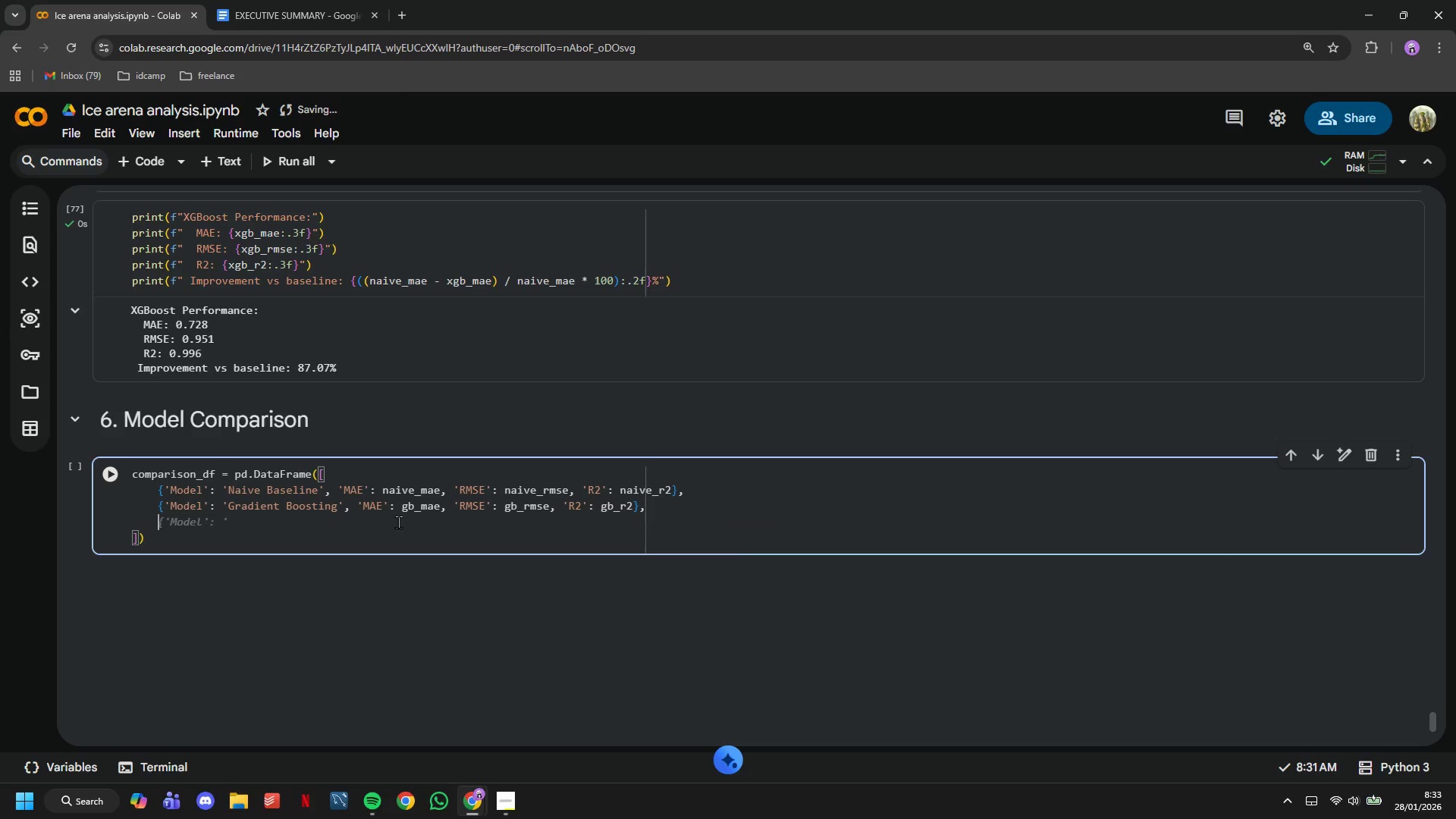 
key(Shift+ShiftLeft)
 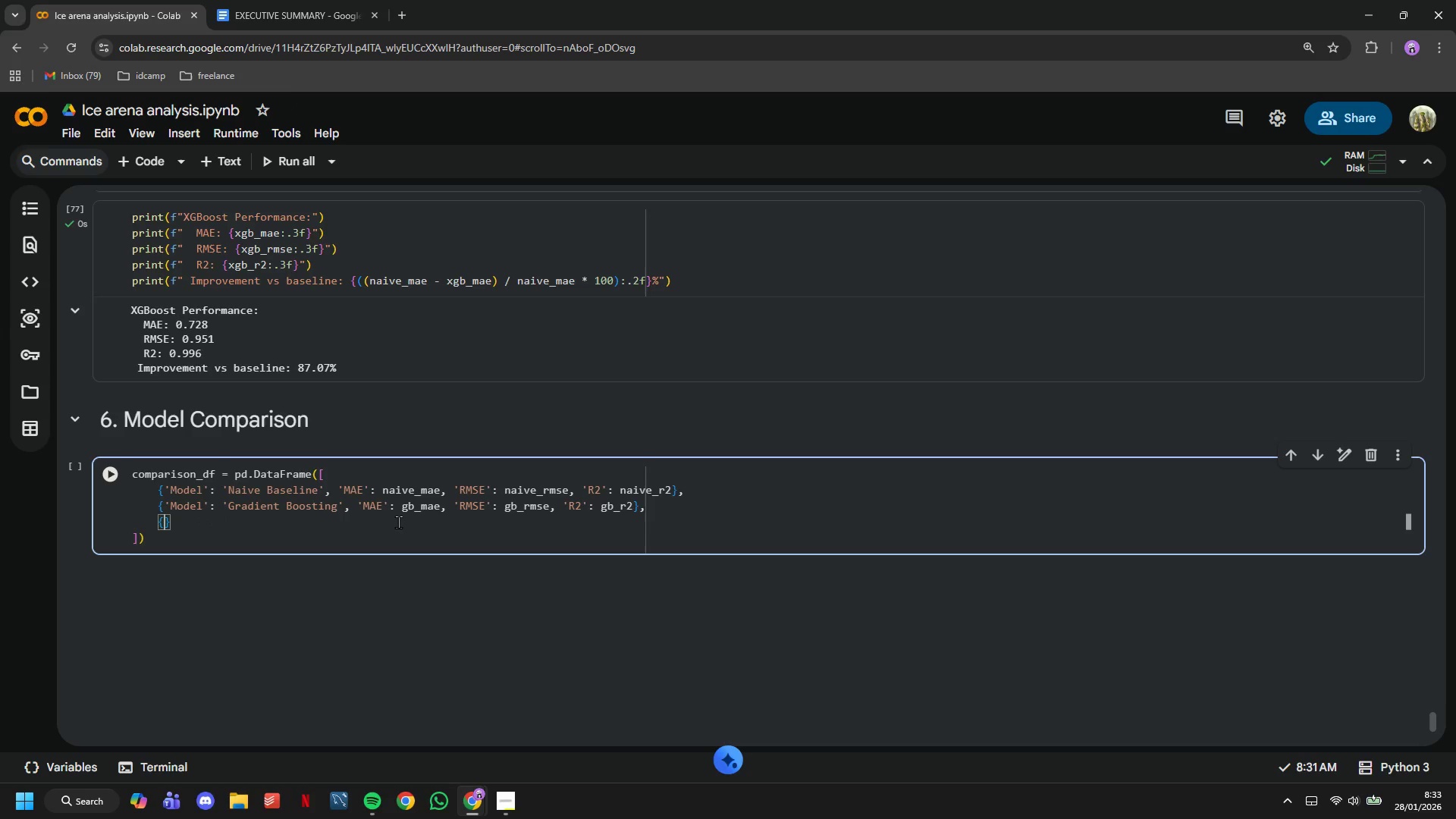 
key(Shift+BracketLeft)
 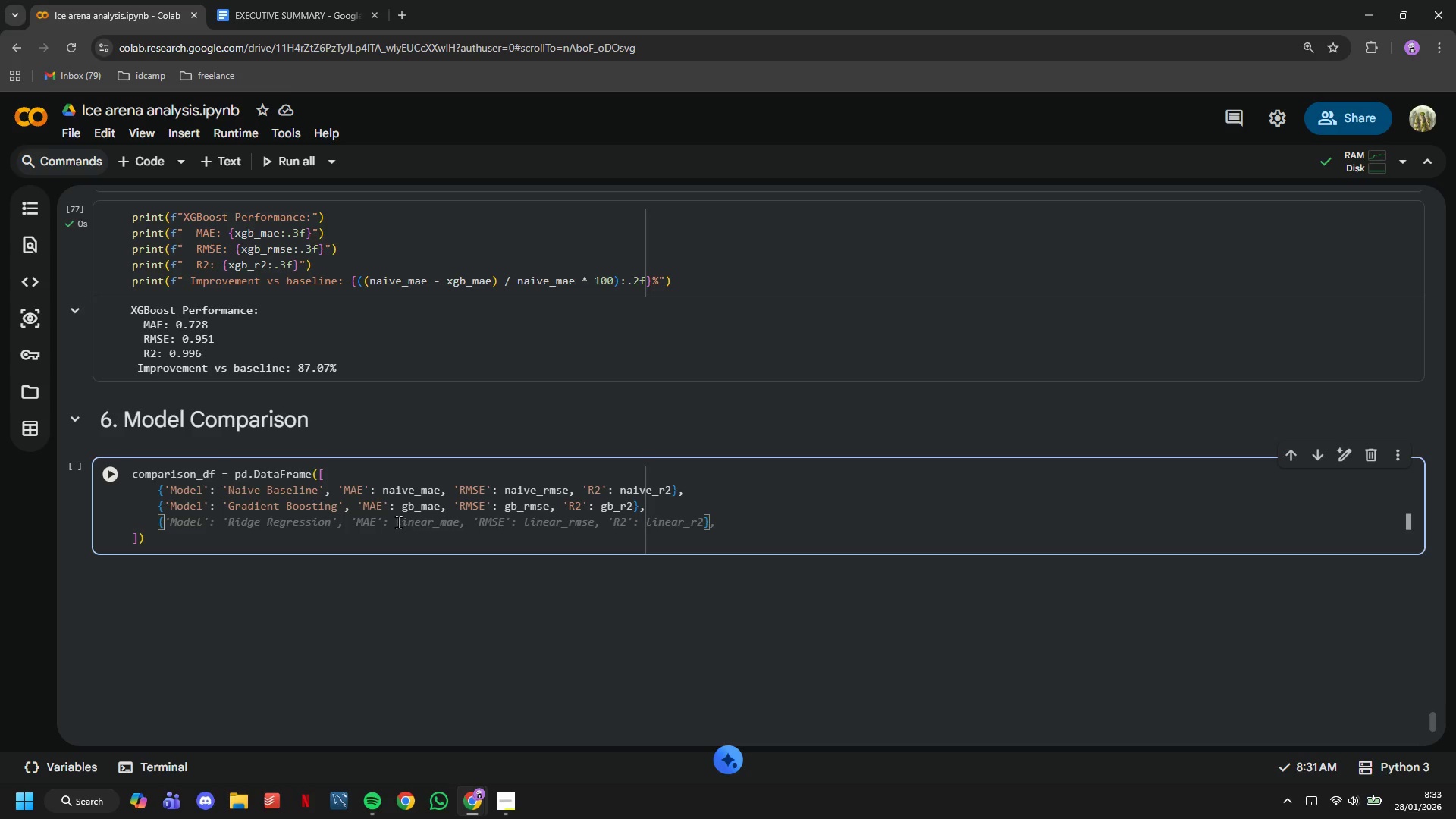 
key(Tab)
 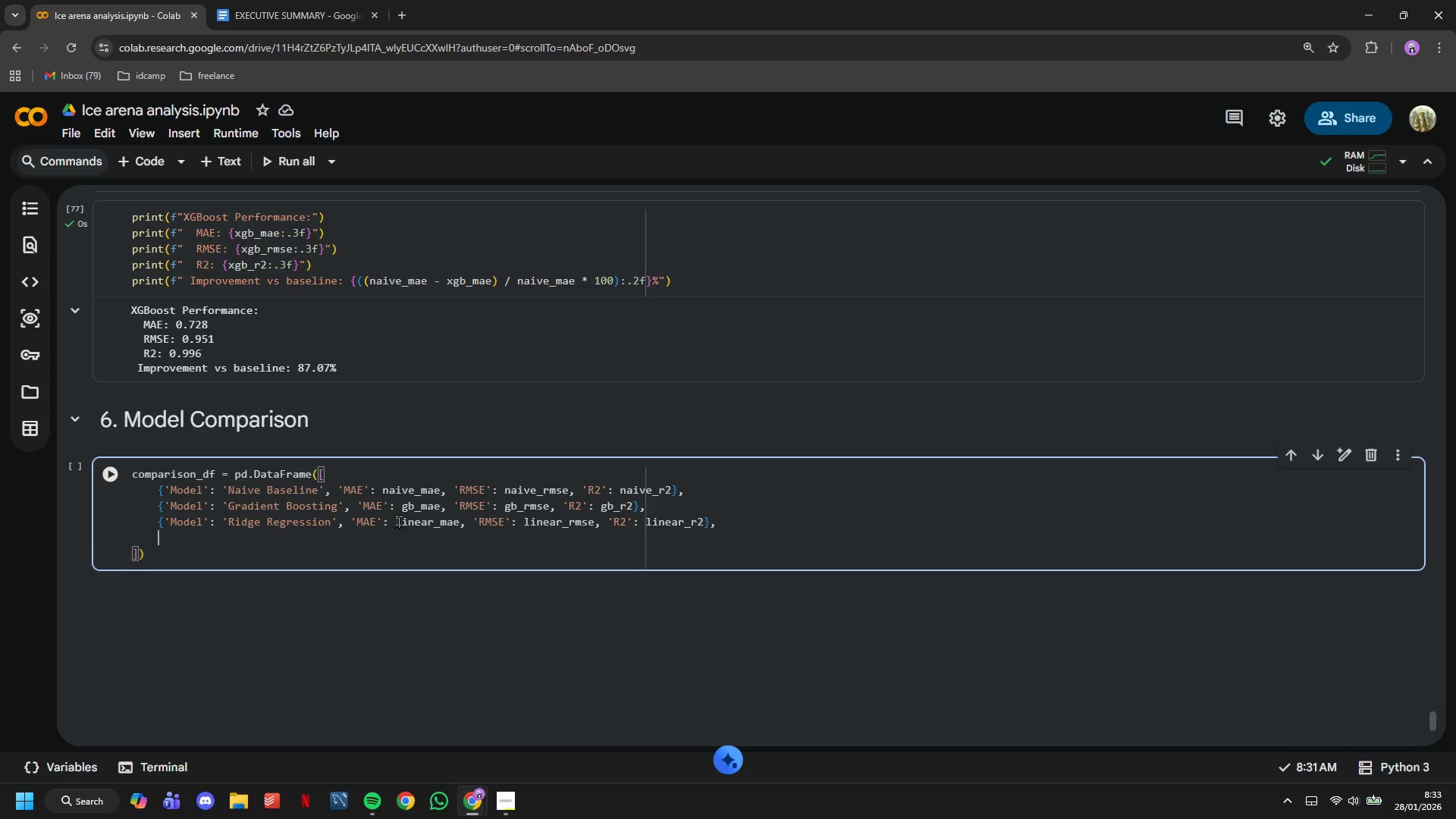 
key(Enter)
 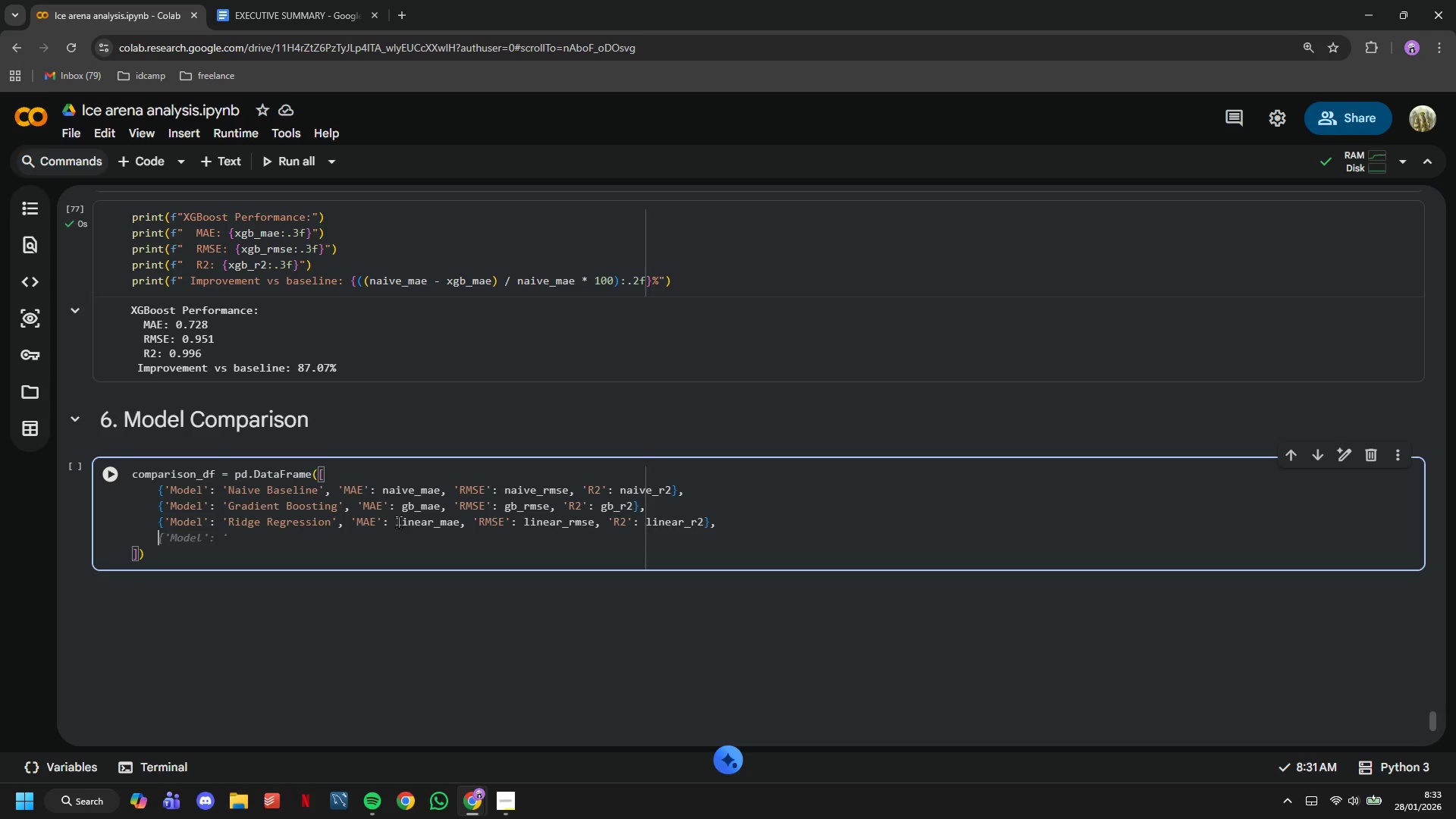 
key(Tab)
type(Po)
key(Backspace)
type(ropg)
key(Backspace)
type(het)
key(Tab)
type(ARI)
key(Backspace)
key(Backspace)
key(Backspace)
type(SARIMA)
key(Tab)
 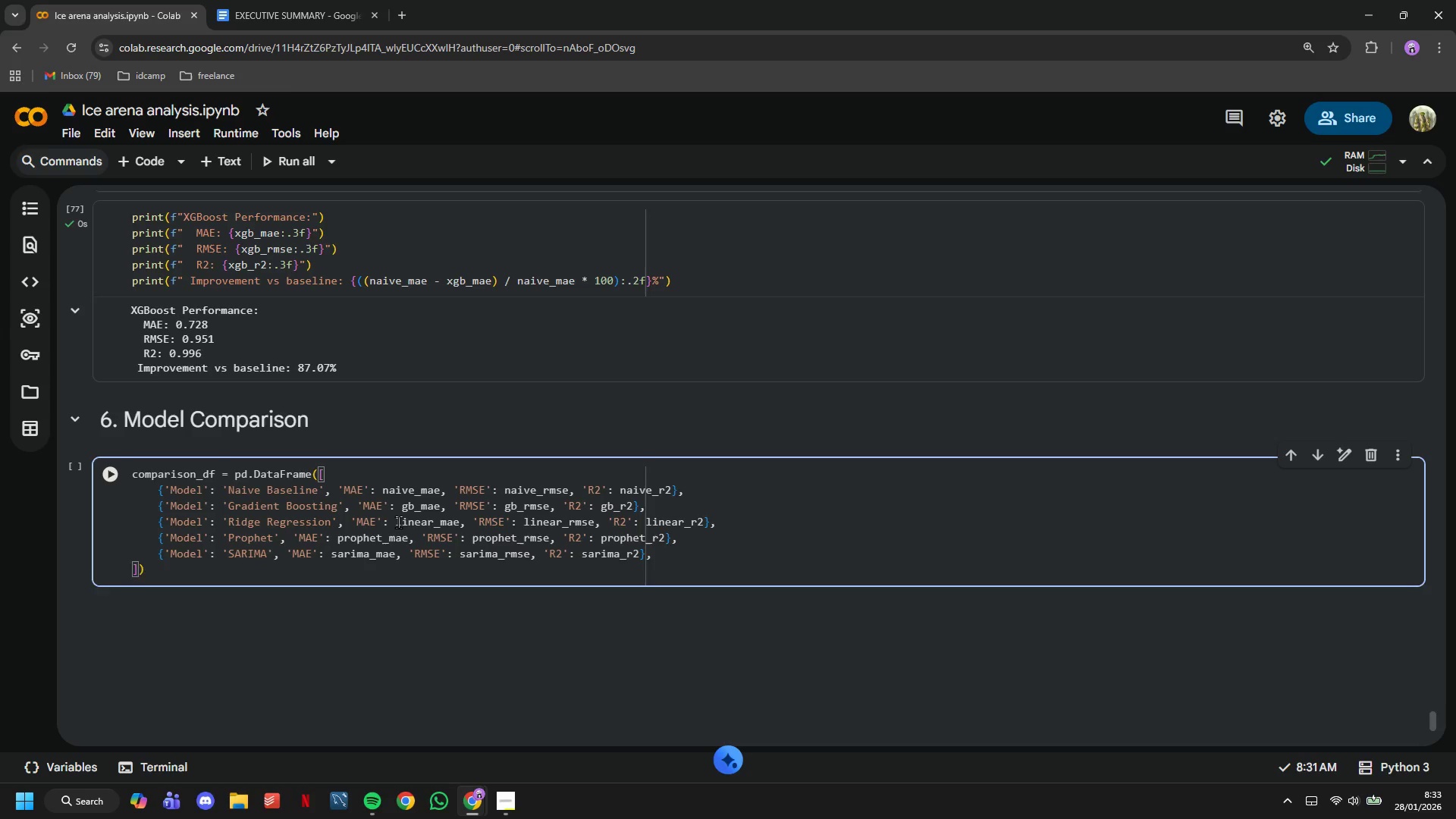 
key(Enter)
 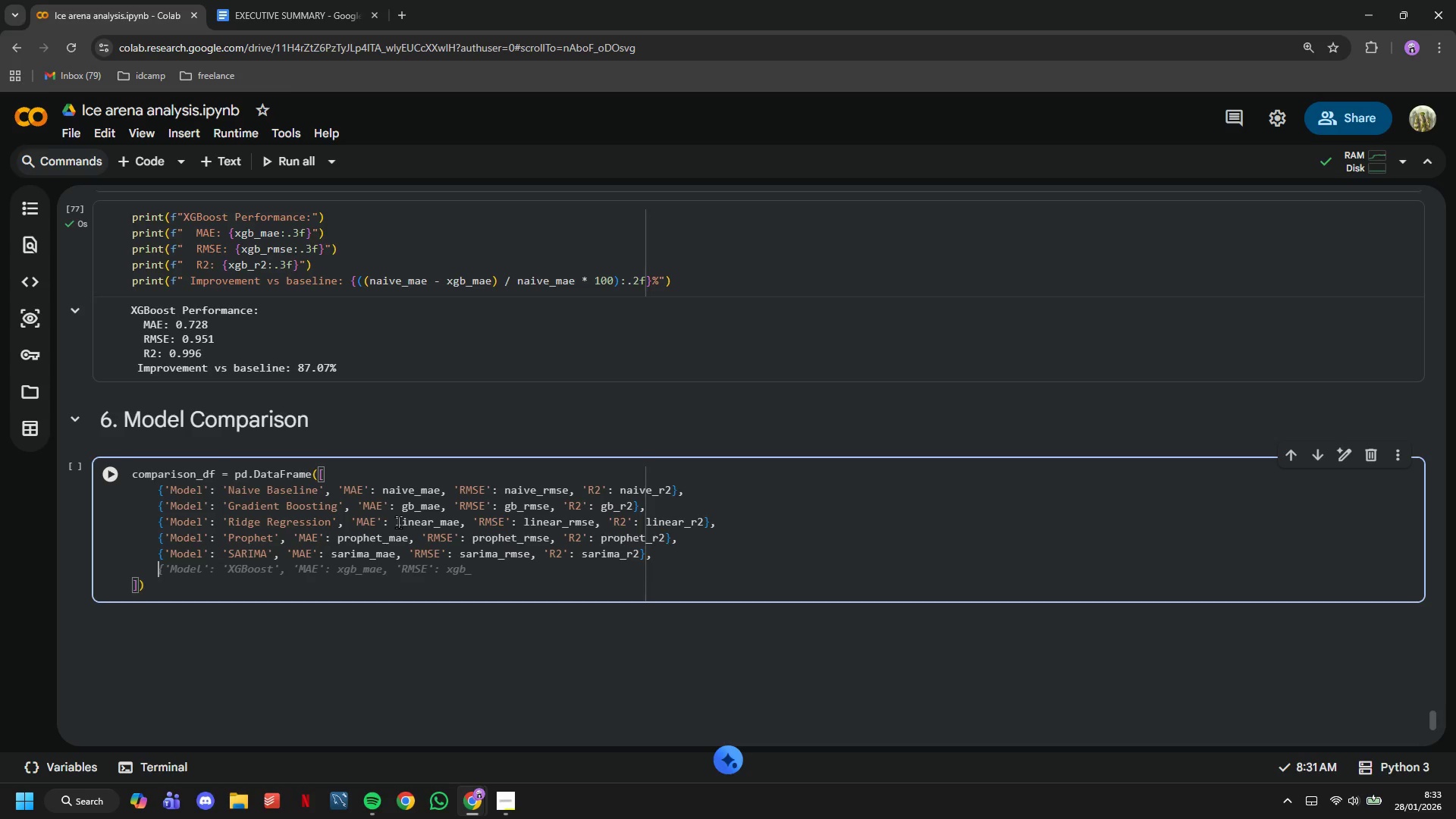 
key(Tab)
 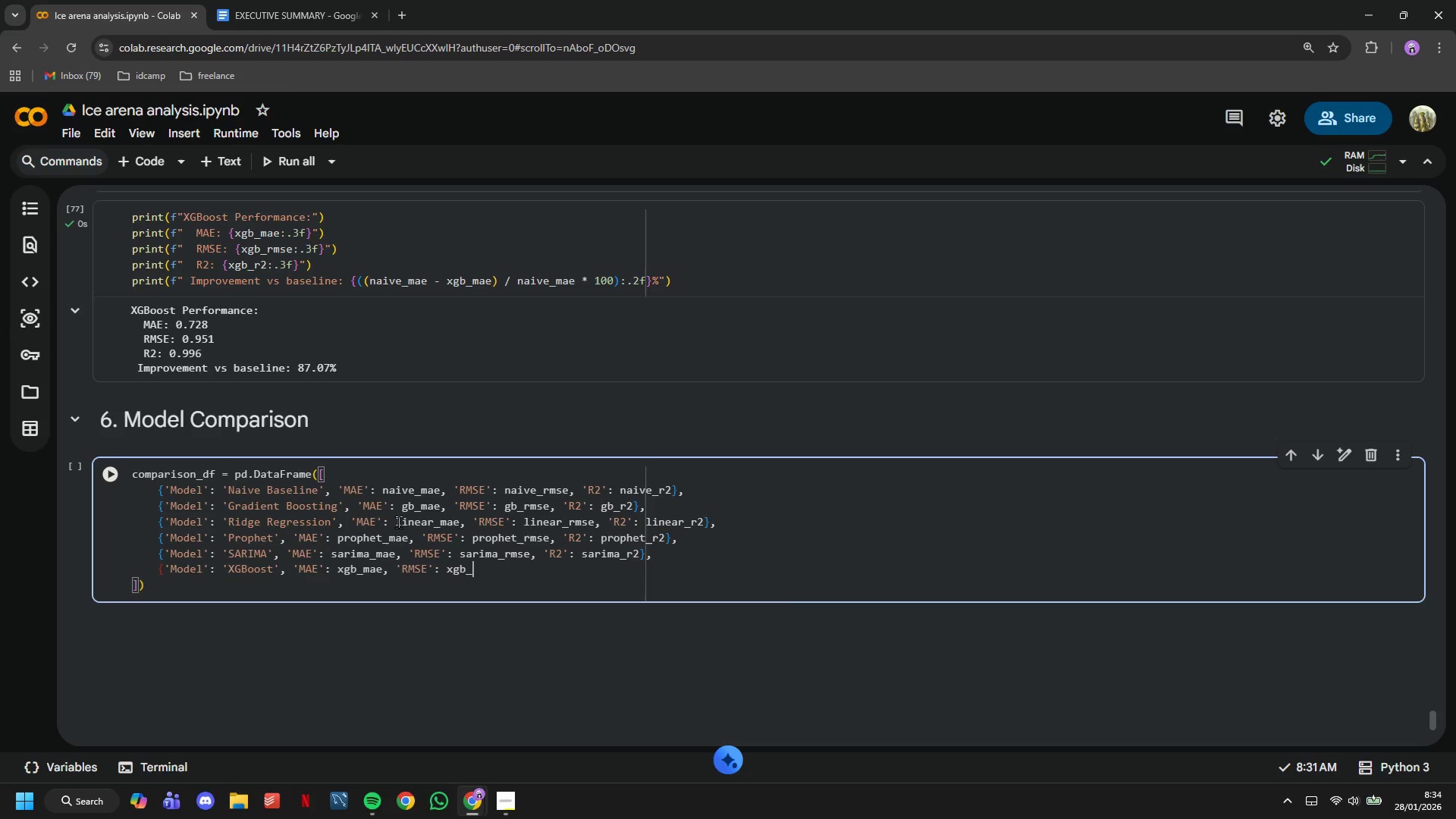 
key(CapsLock)
 